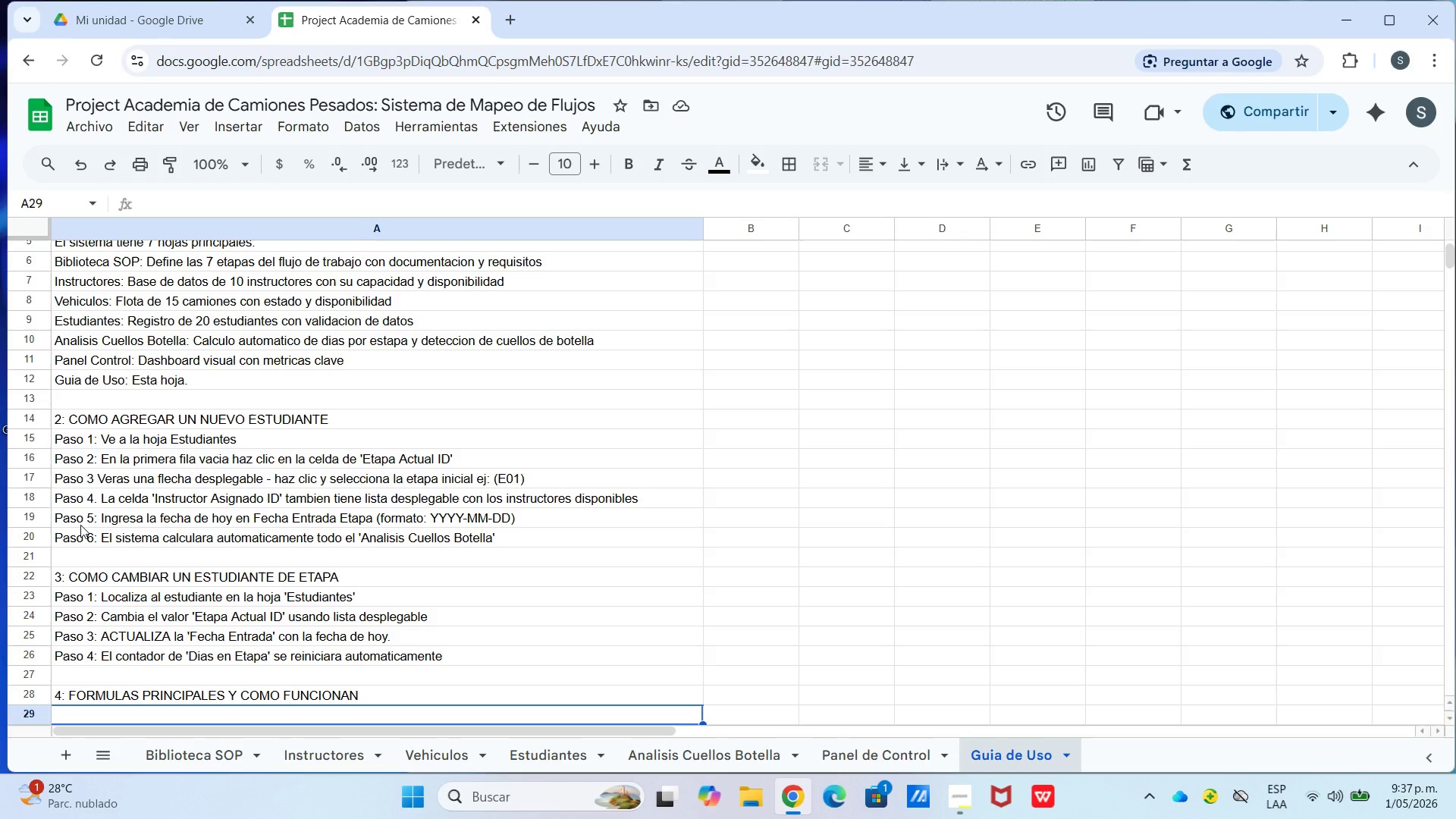 
wait(7.22)
 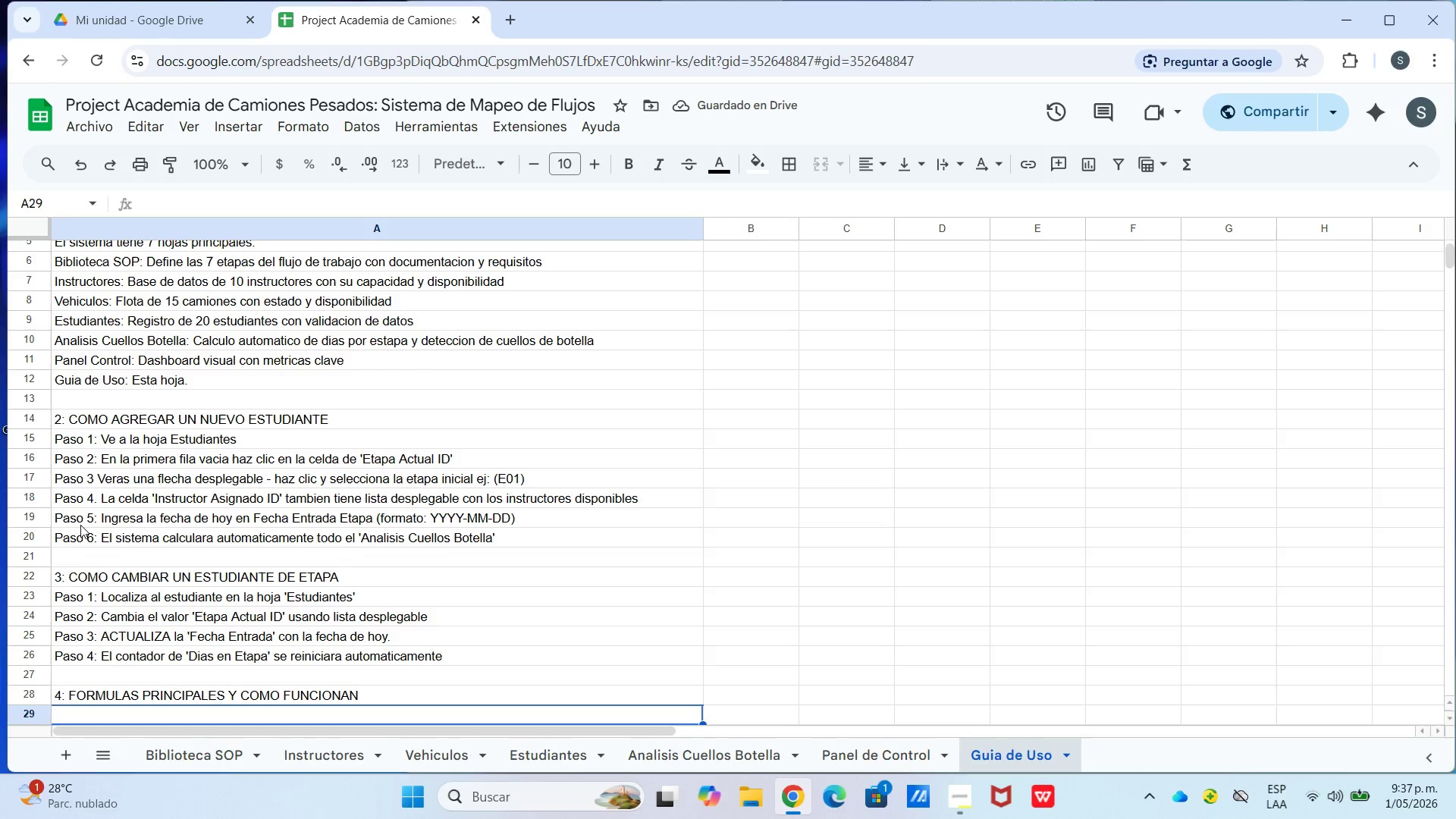 
type(XLOOKUP>)
 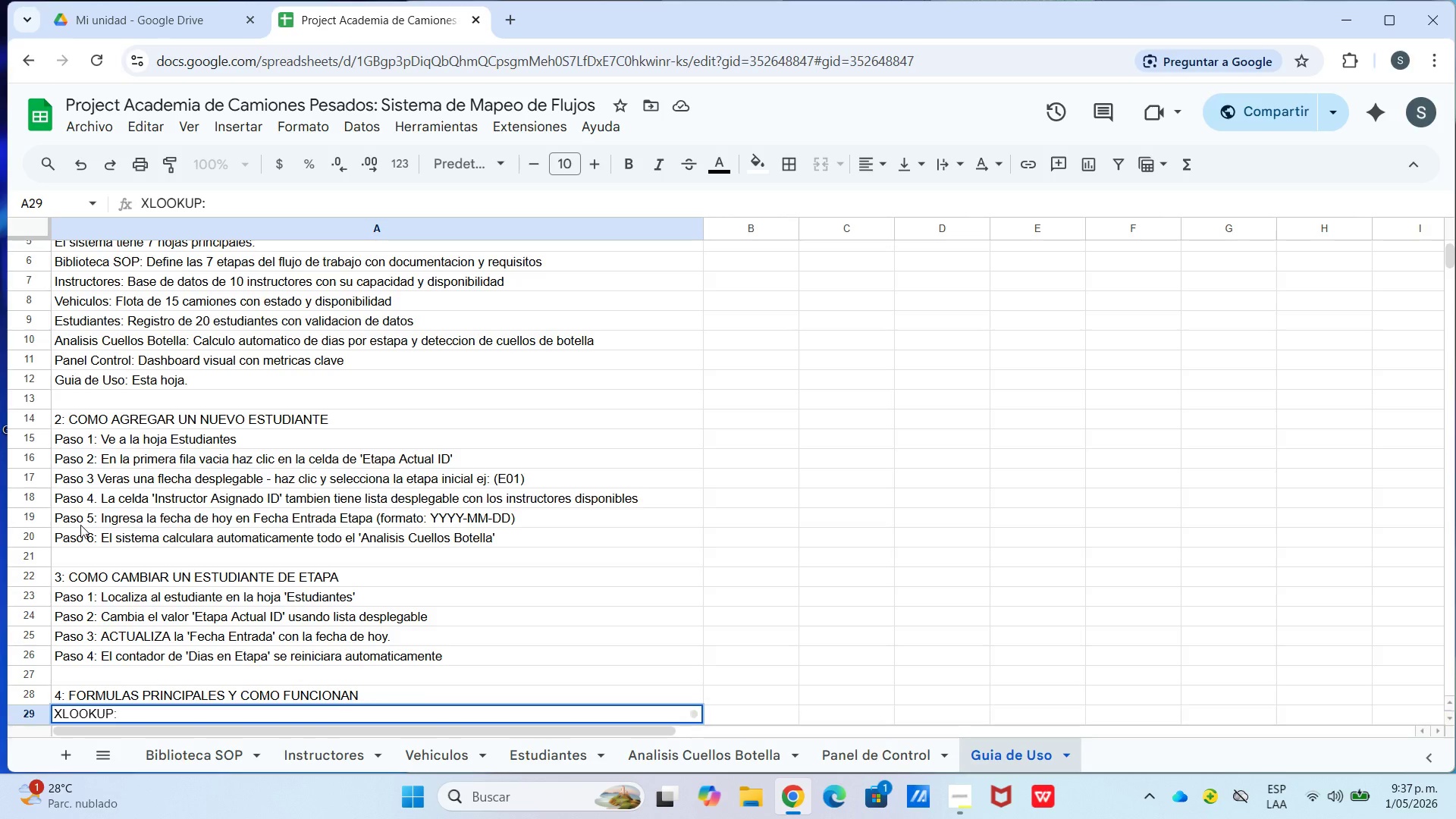 
type( Busca el codigo e est)
key(Backspace)
key(Backspace)
type(tapa y devuelve el nombre compleo)
key(Backspace)
type(to)
 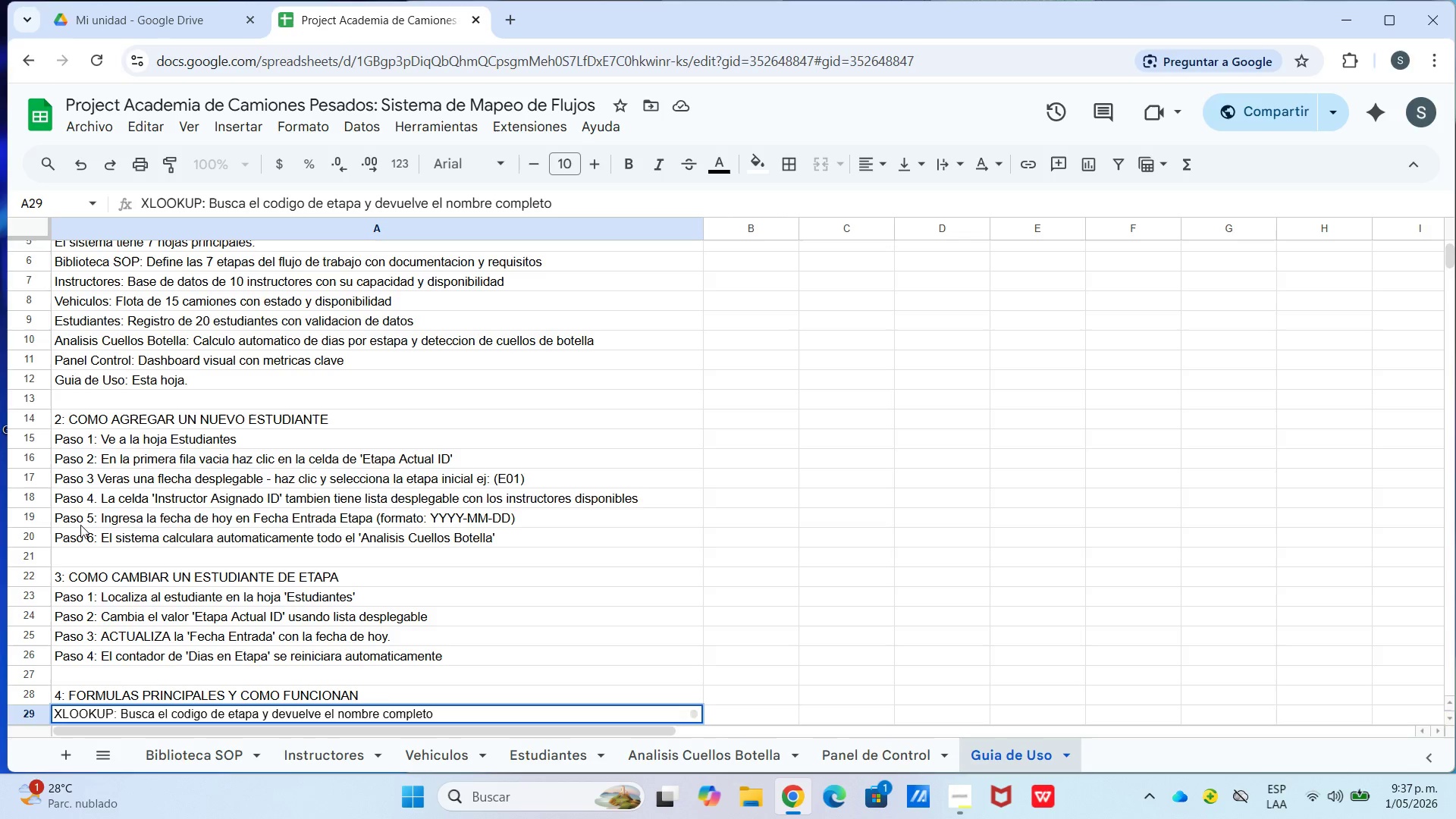 
wait(6.2)
 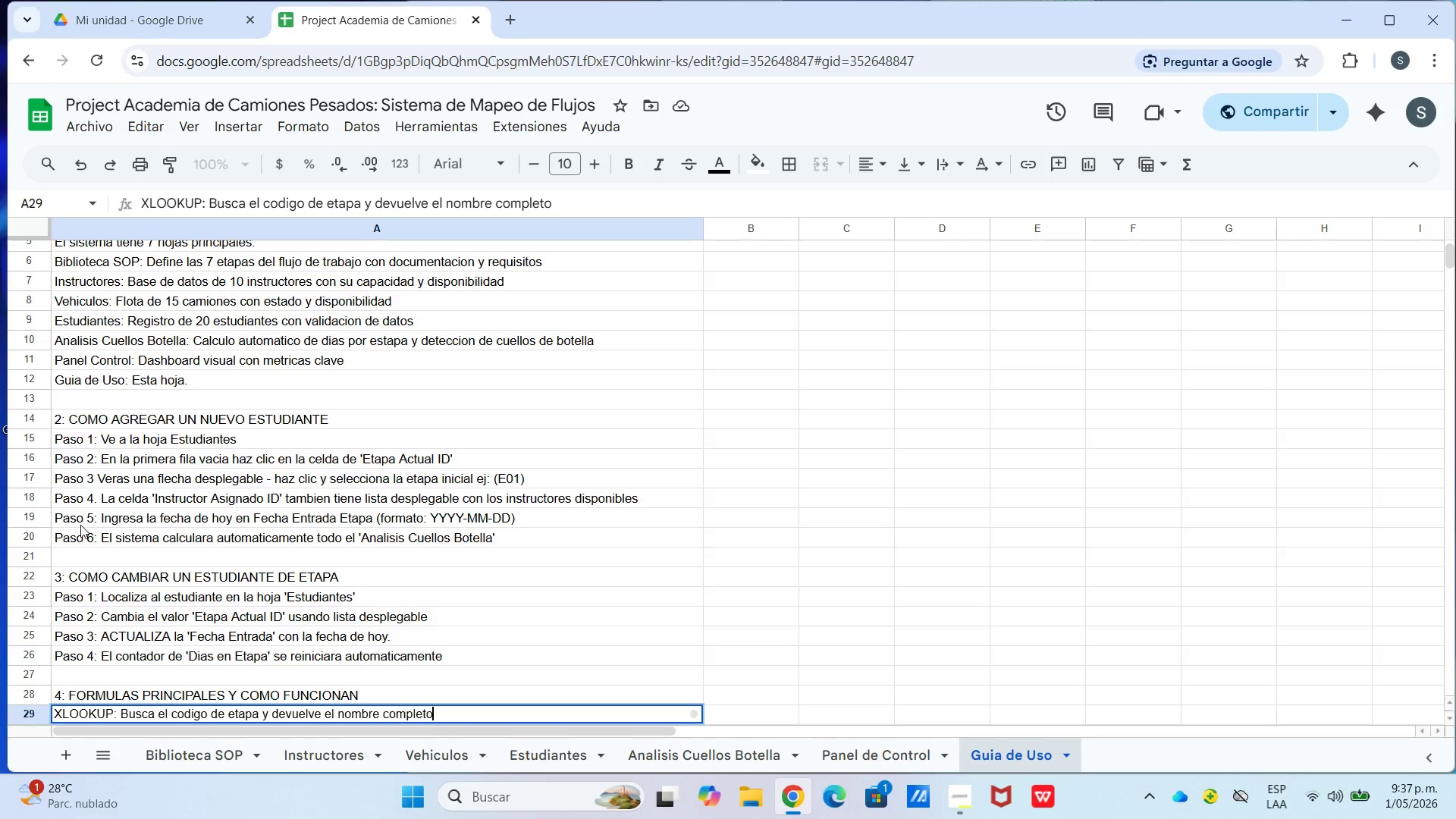 
key(Enter)
 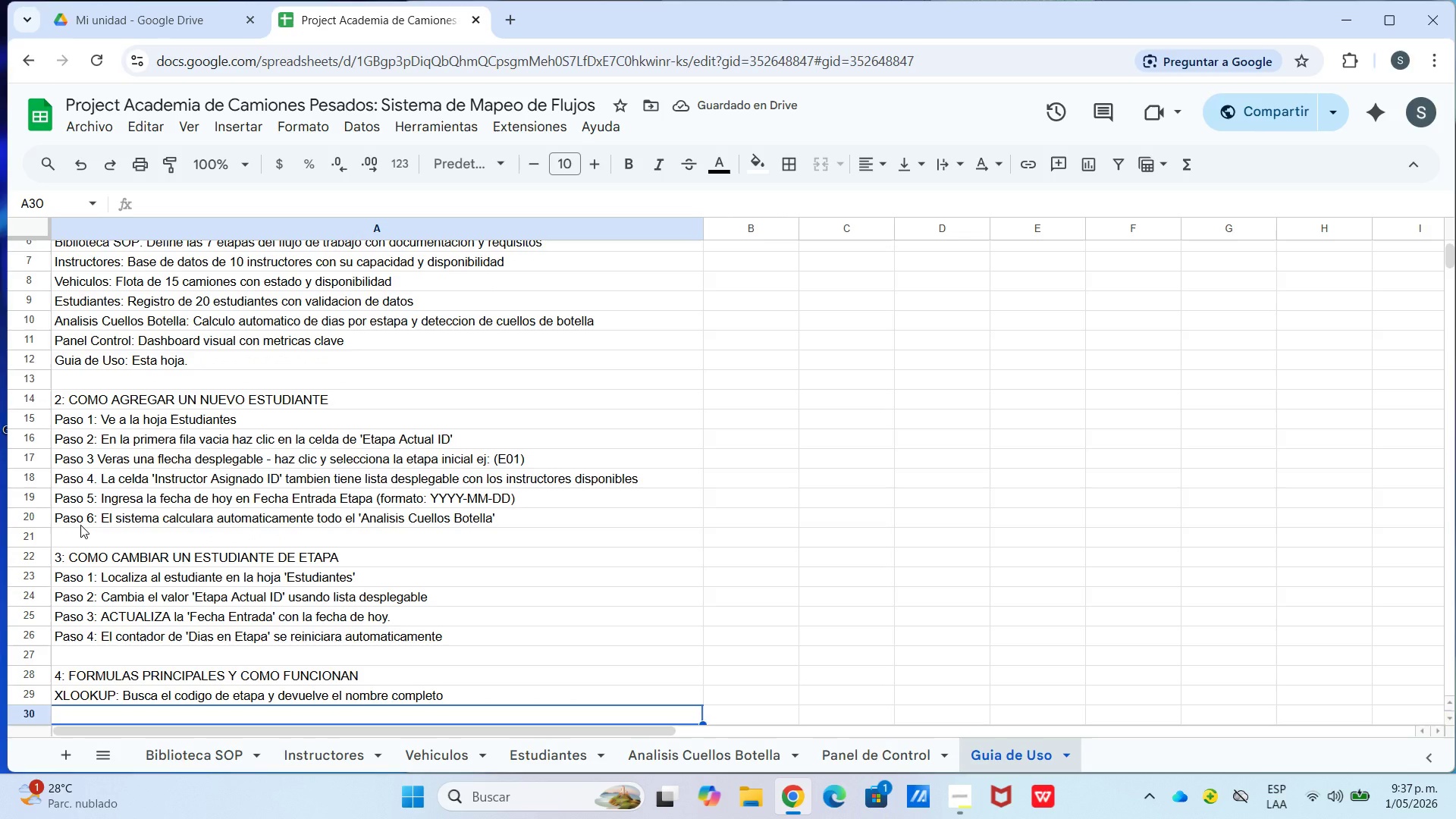 
type(Calculo de Dias en Etapa formula> *)TODAY*(-e)
key(Backspace)
type(E2()
 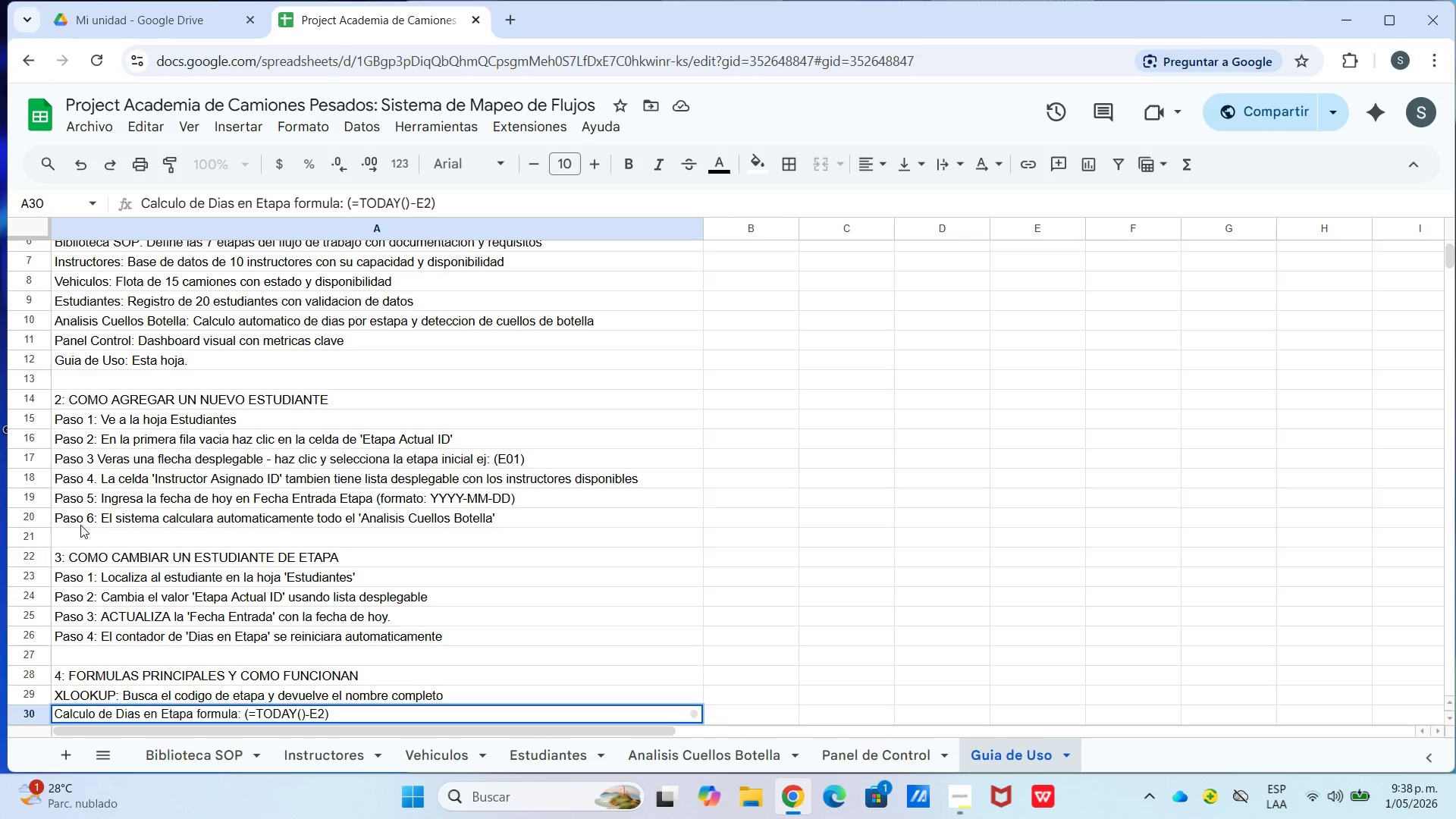 
wait(7.02)
 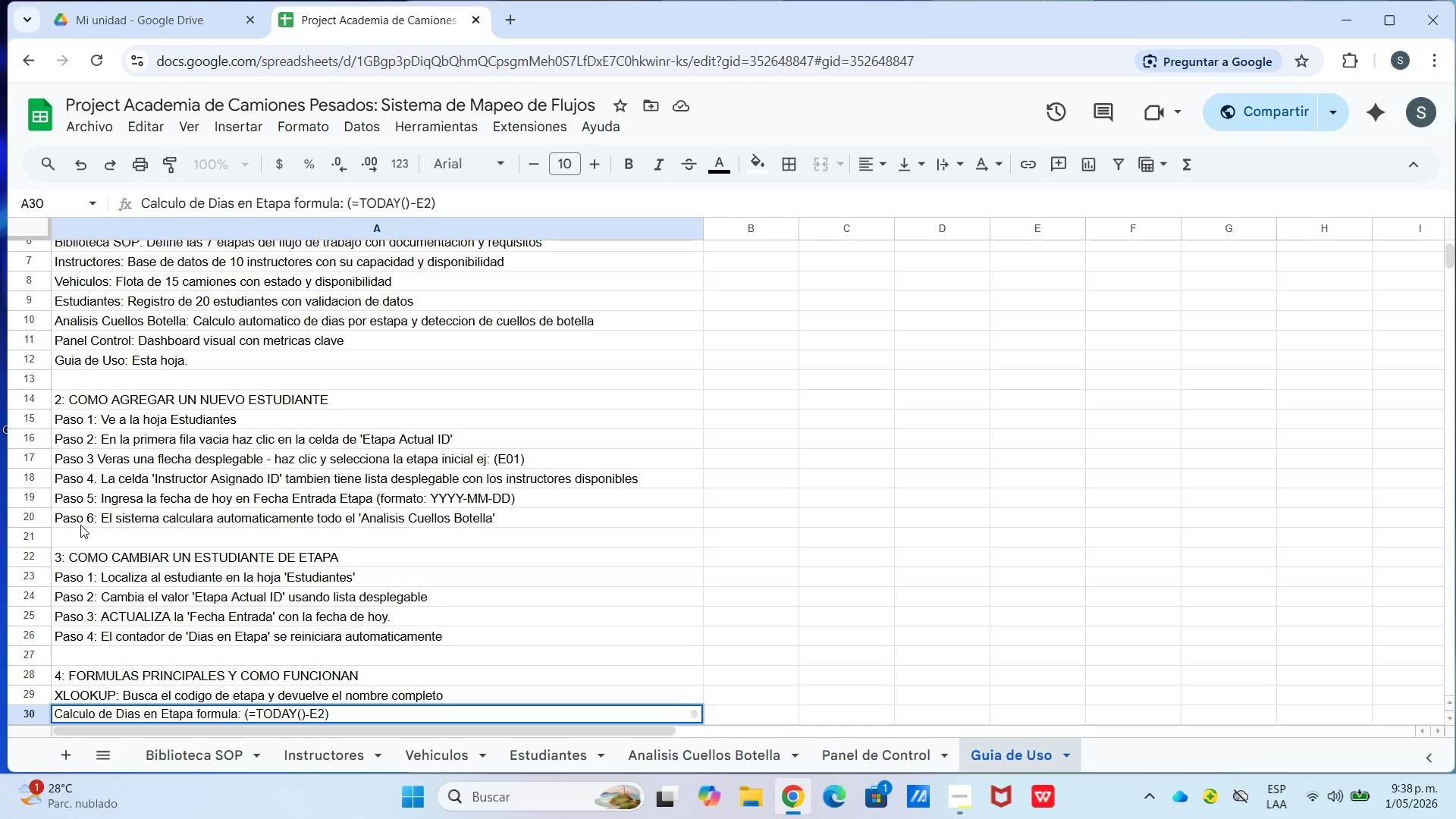 
type(> Calcula cuantos daid]])
key(Backspace)
key(Backspace)
key(Backspace)
key(Backspace)
key(Backspace)
type(ias han pasado desde que el estudiante entro)
 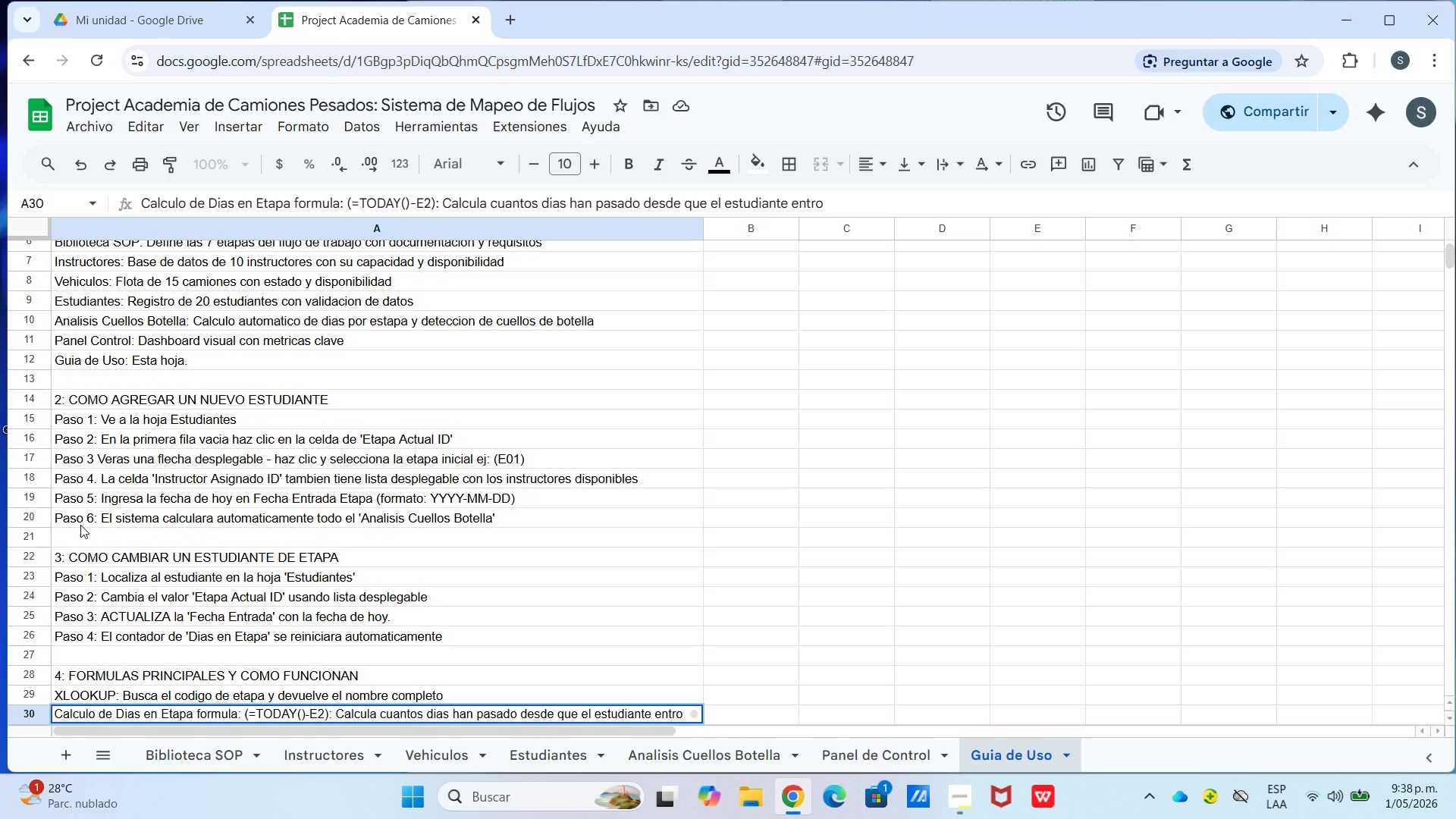 
key(Control+Enter)
 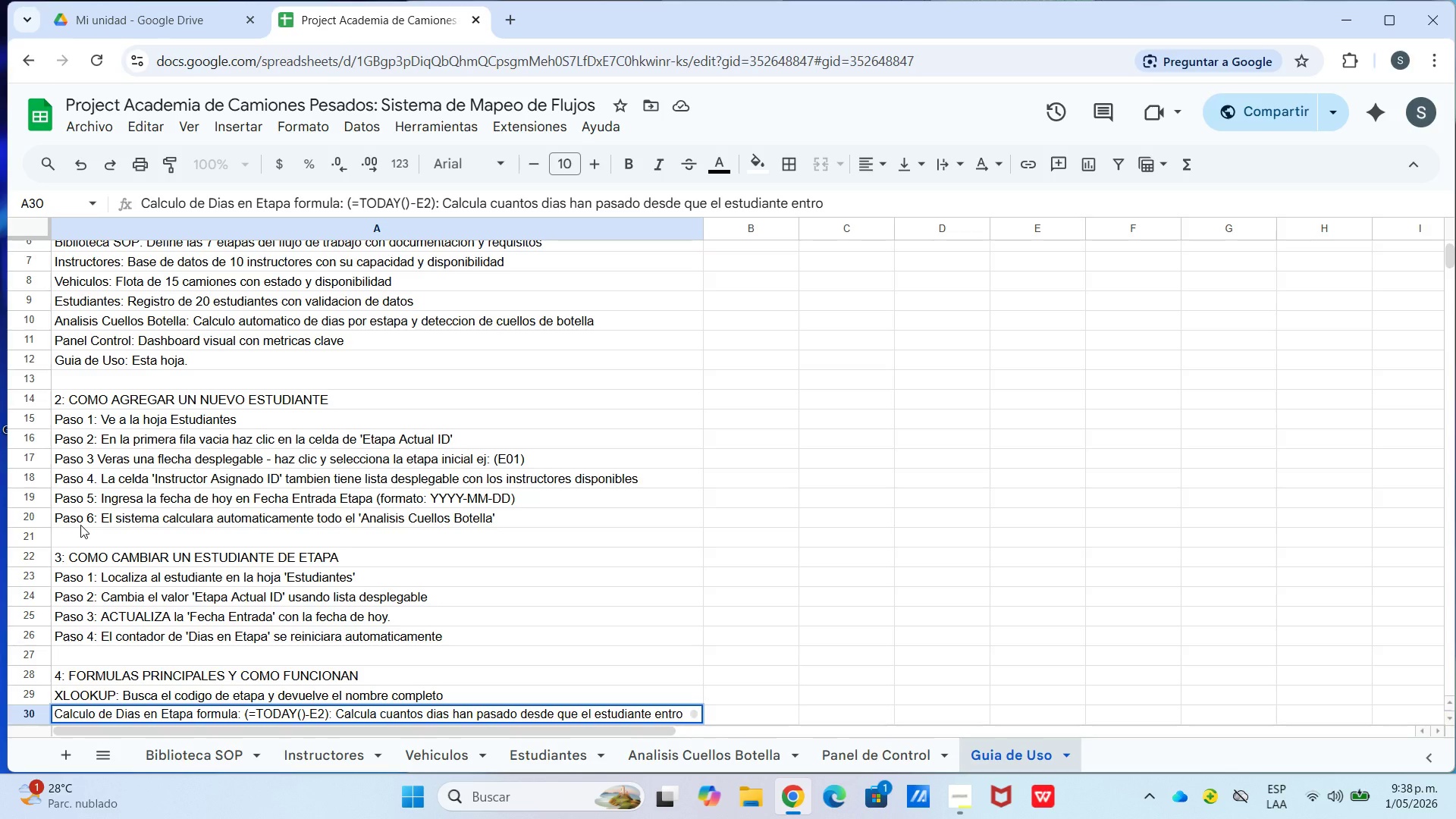 
type(a la etapa.)
 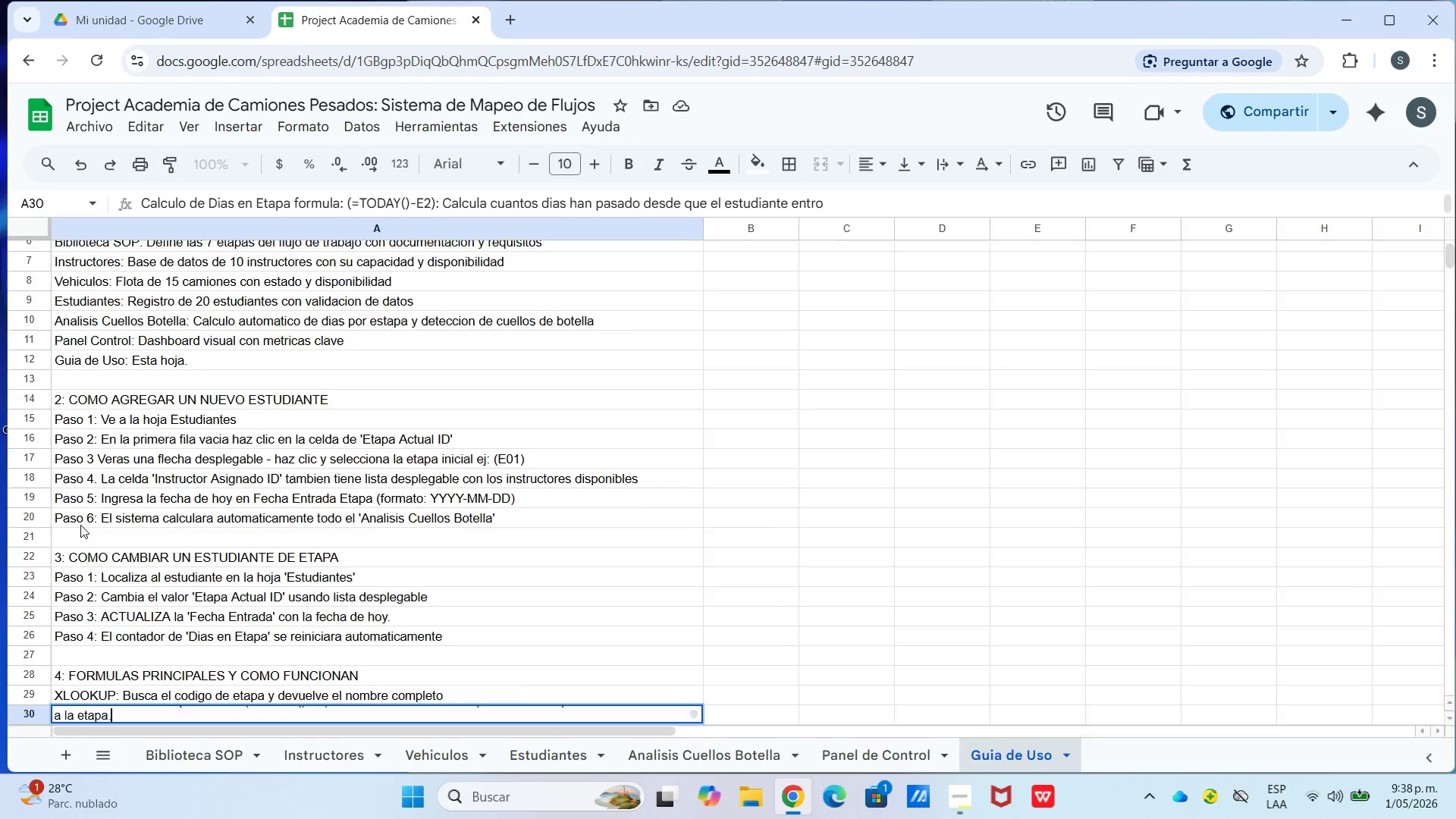 
key(Enter)
 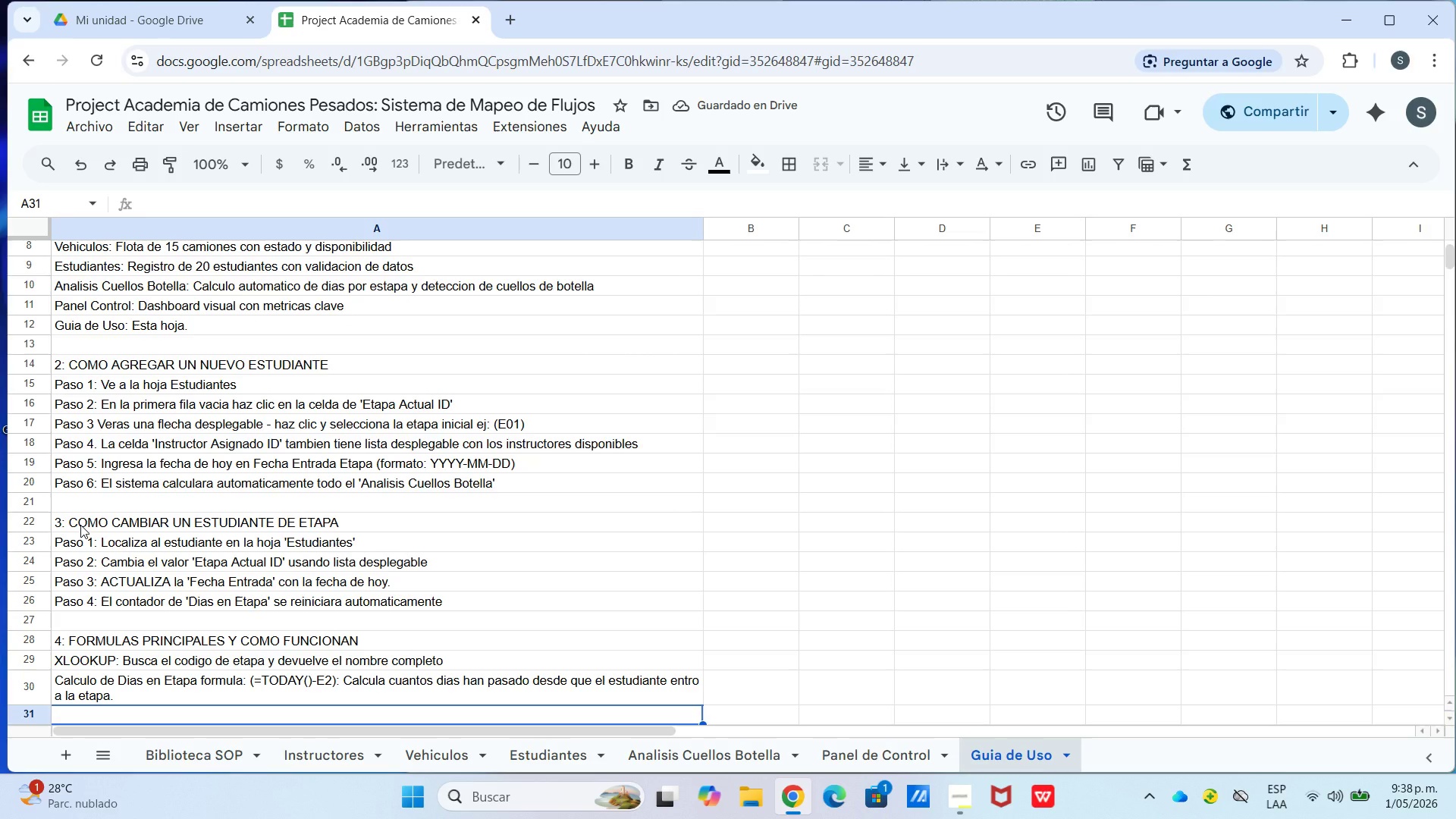 
type(Deteccion de Cuellos de Botella formula> *)IF*F2[Break]10,@Cuello de Botella@,@En Tiempo@(()
 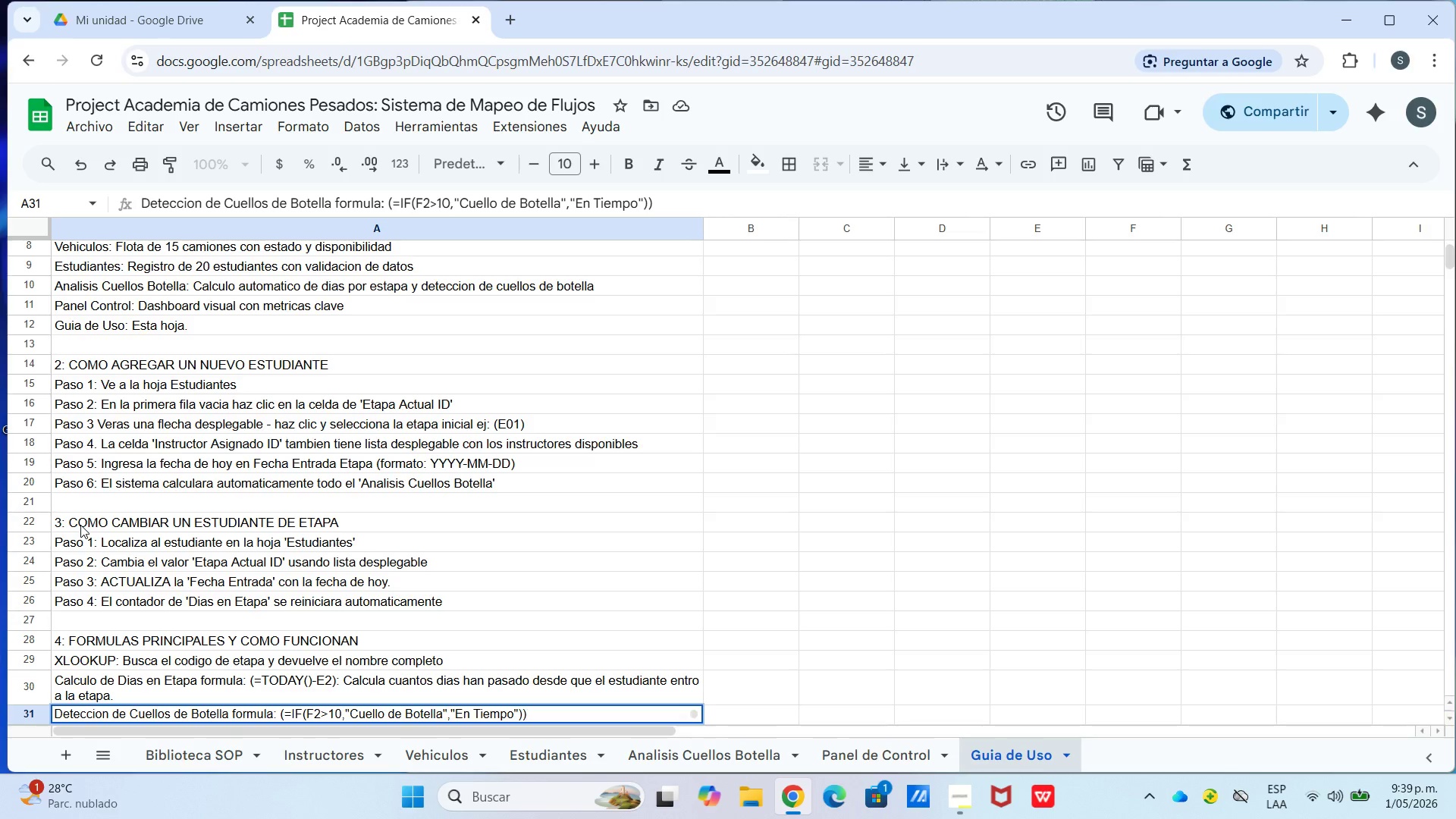 
wait(5.99)
 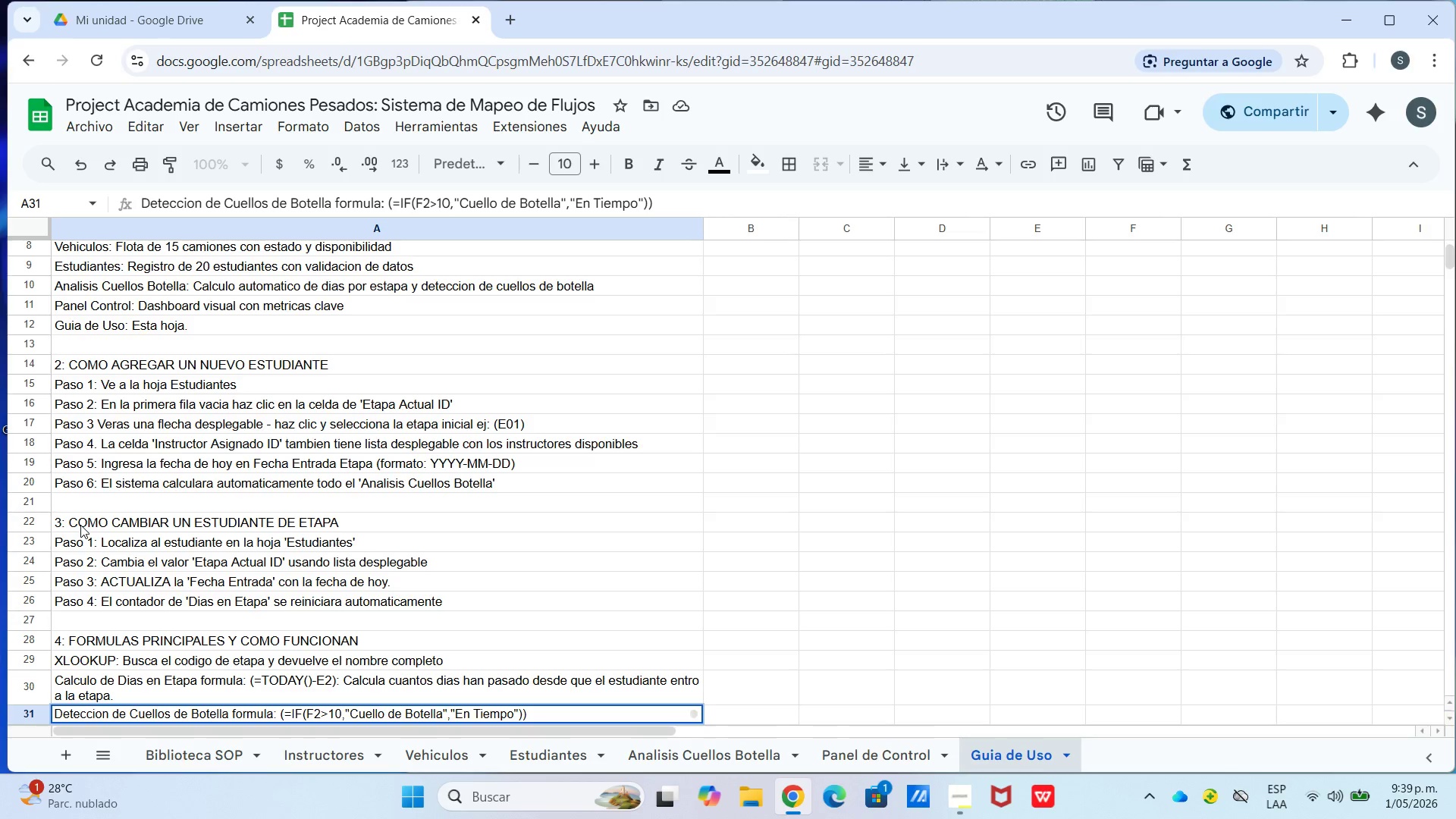 
type(> Identifica si un estudiante)
 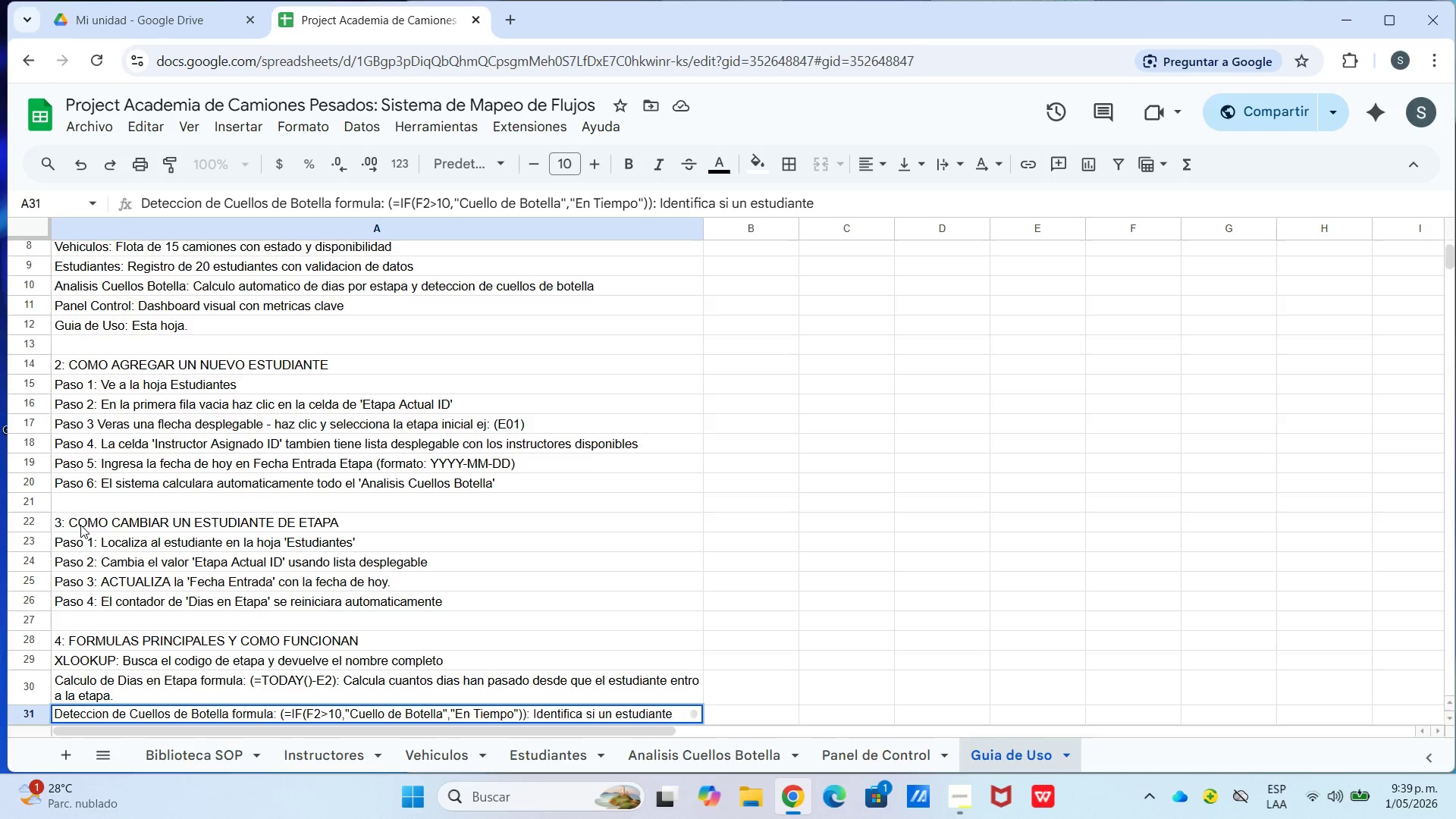 
key(Control+ControlLeft)
 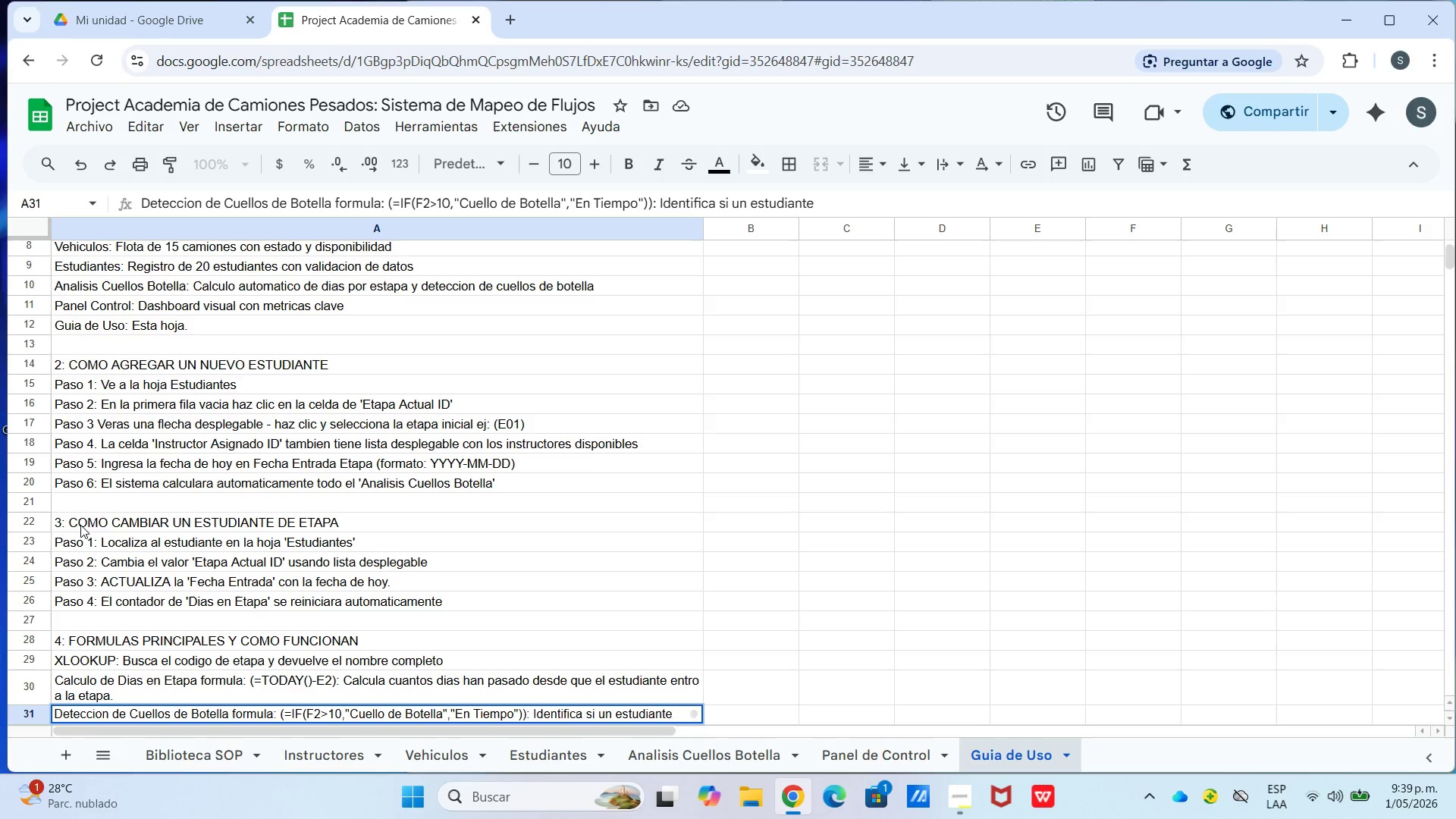 
key(Control+Enter)
 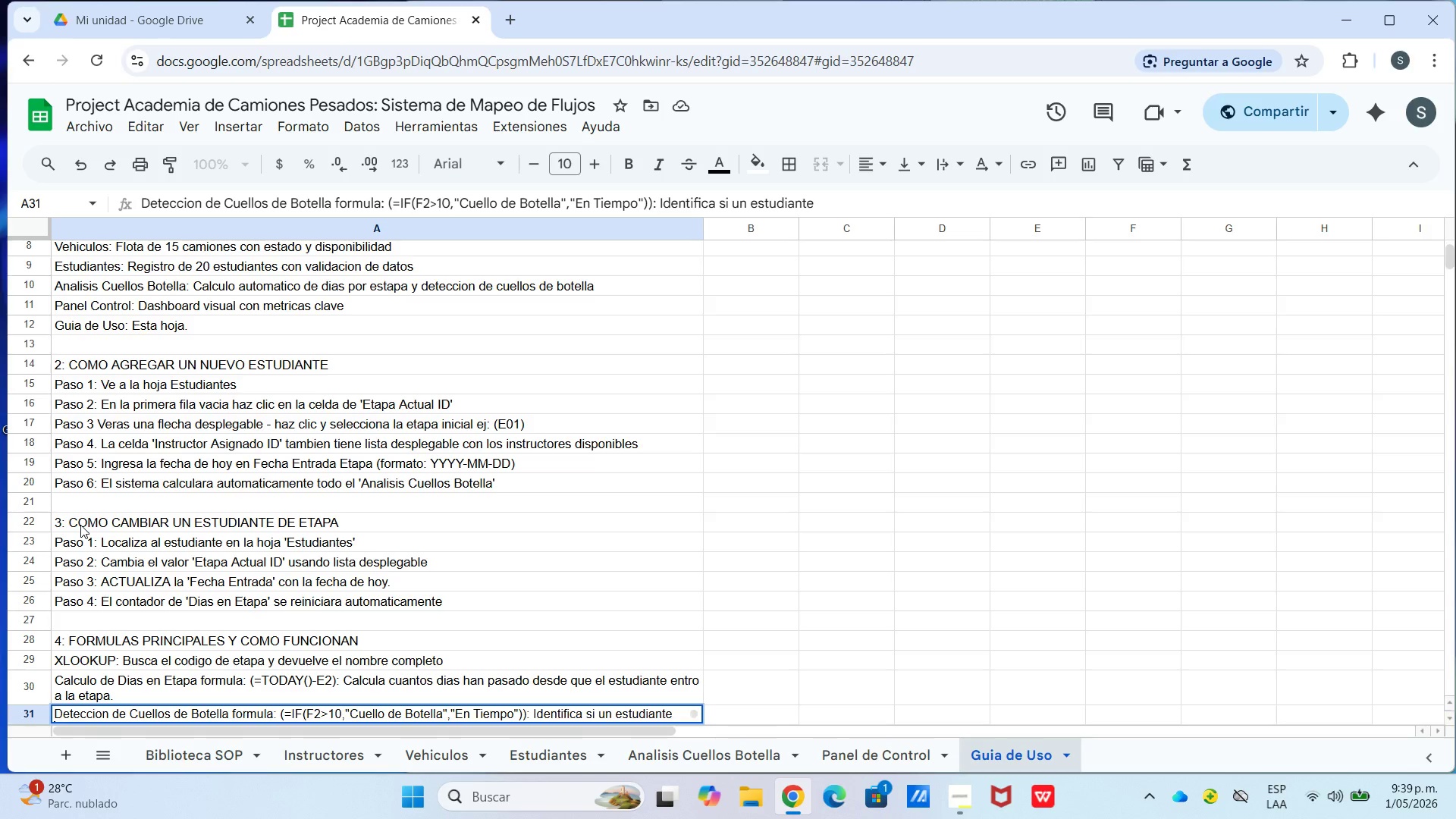 
type(le)
key(Backspace)
type(leva ams de 10 dias en una etapa)
 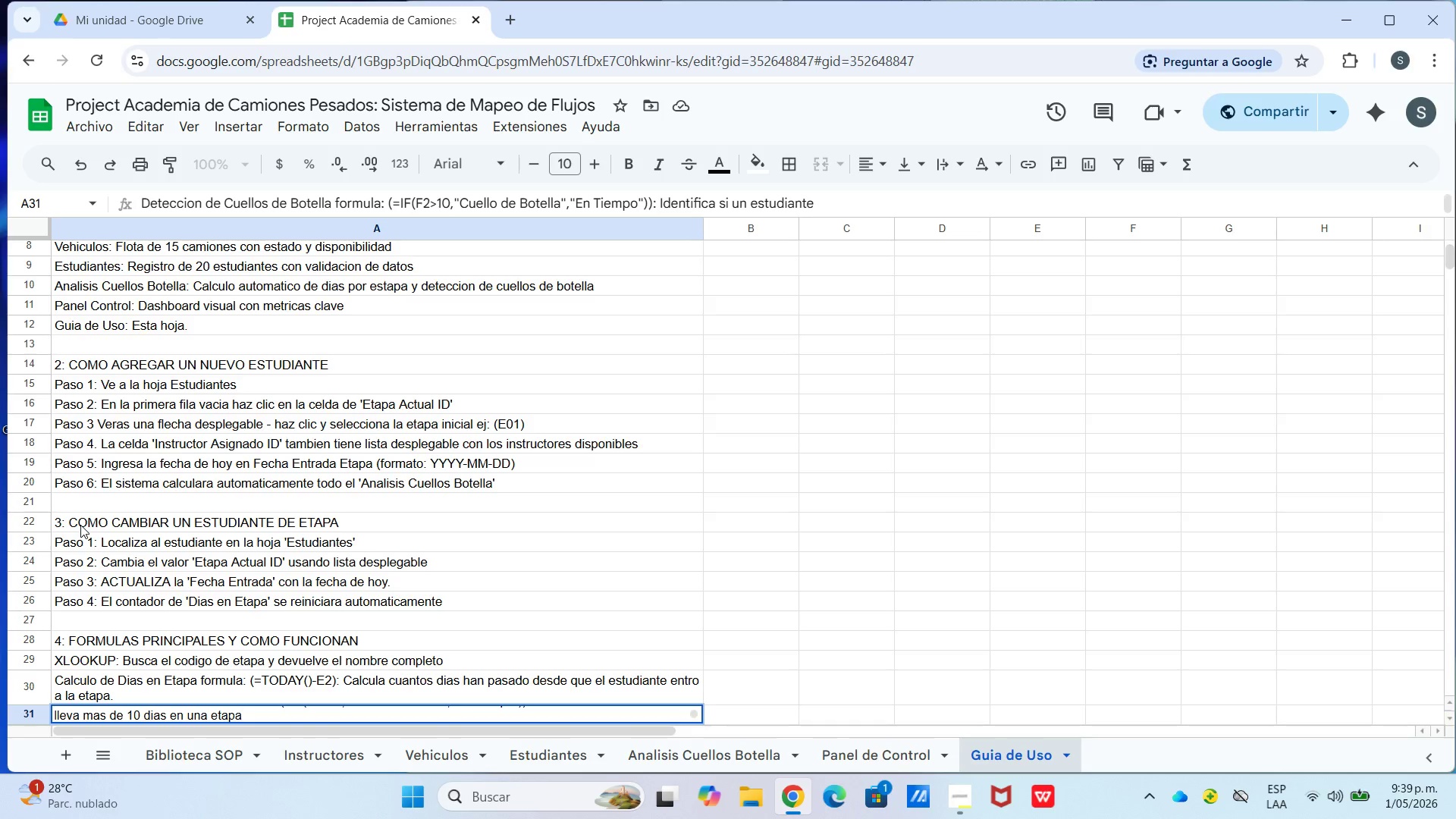 
key(Enter)
 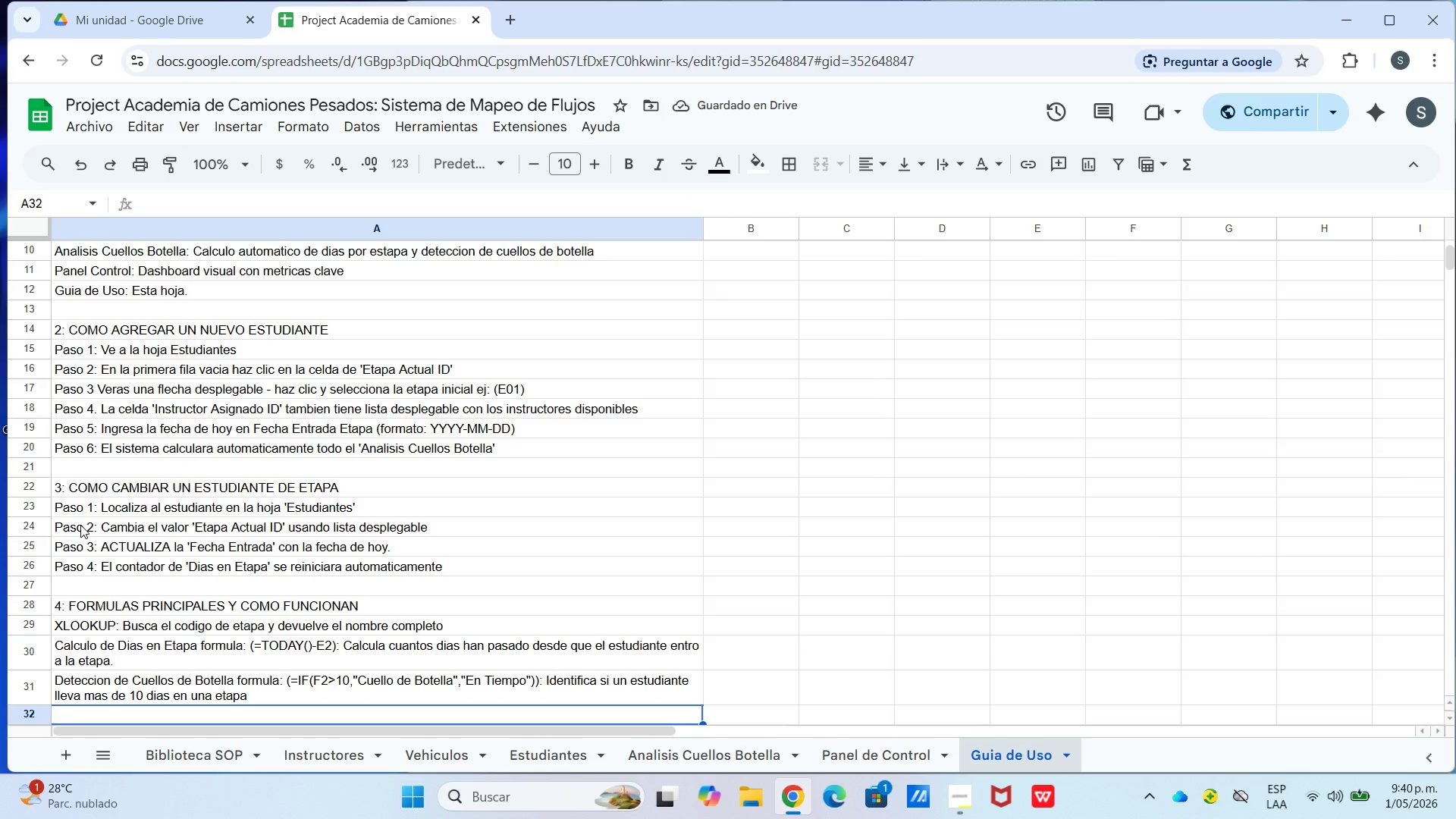 
type(Conteo co)
key(Backspace)
key(Backspace)
type(Condicional formula )
key(Backspace)
type(> *)COUNTIF*Aan)
key(Backspace)
key(Backspace)
type(nalisis c)
key(Backspace)
type(Cuelll)
key(Backspace)
type(os Botella!I@)
key(Backspace)
type(2)
 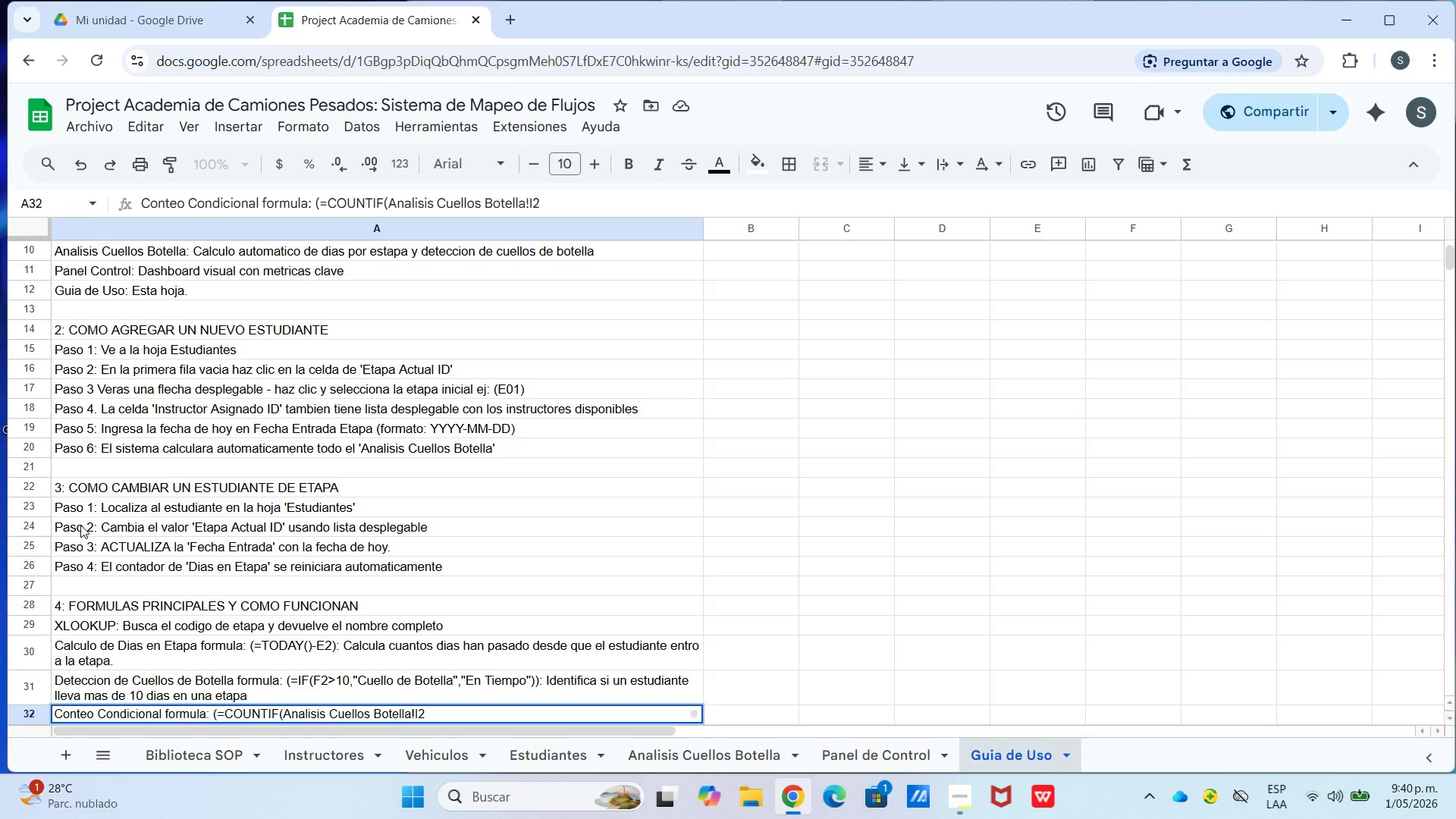 
type(>I21,@CUe)
key(Backspace)
key(Backspace)
type(uello)
 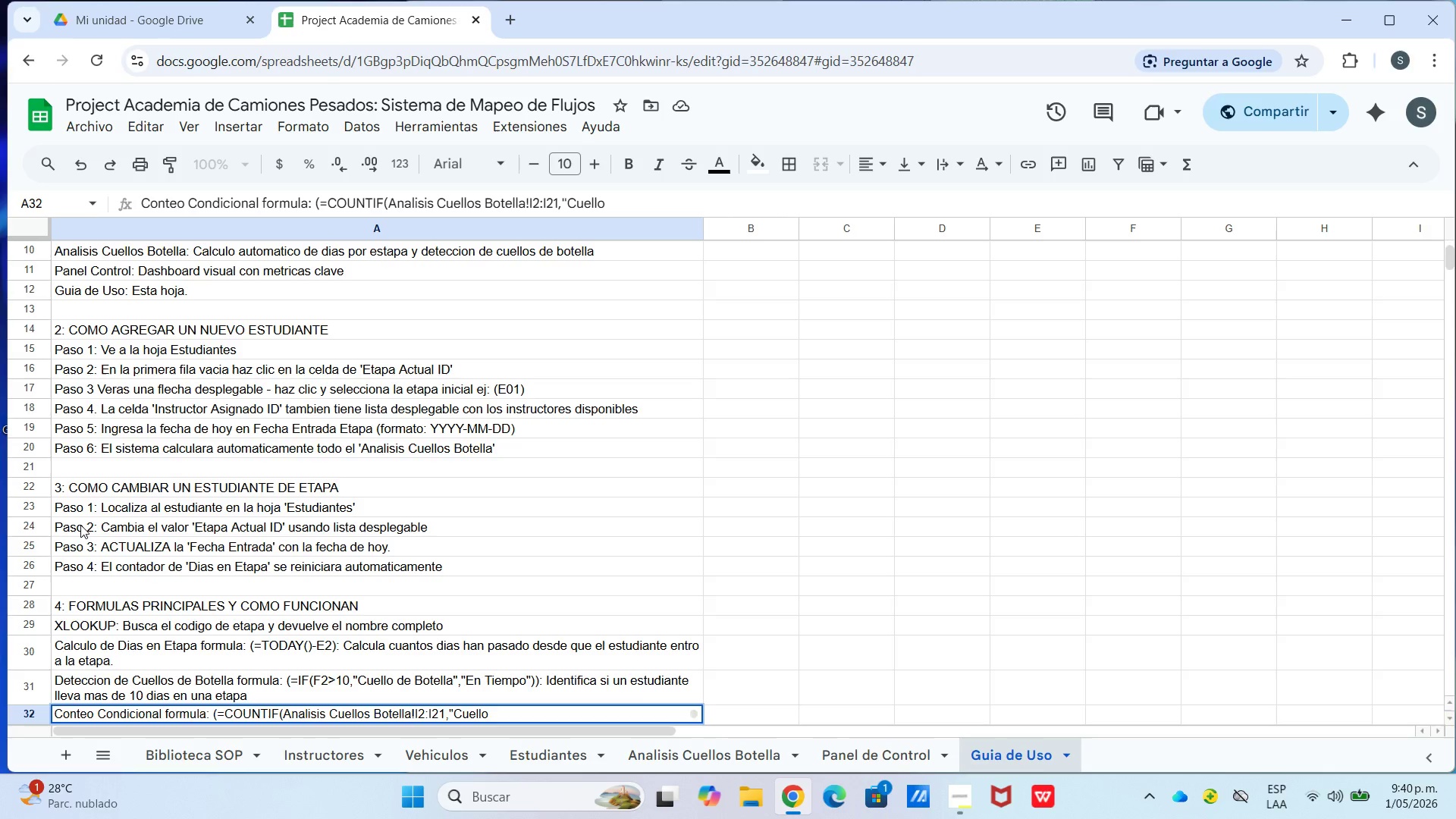 
type( Botella!I2>I21,@Cuello de Botela)
key(Backspace)
type(la@(()
 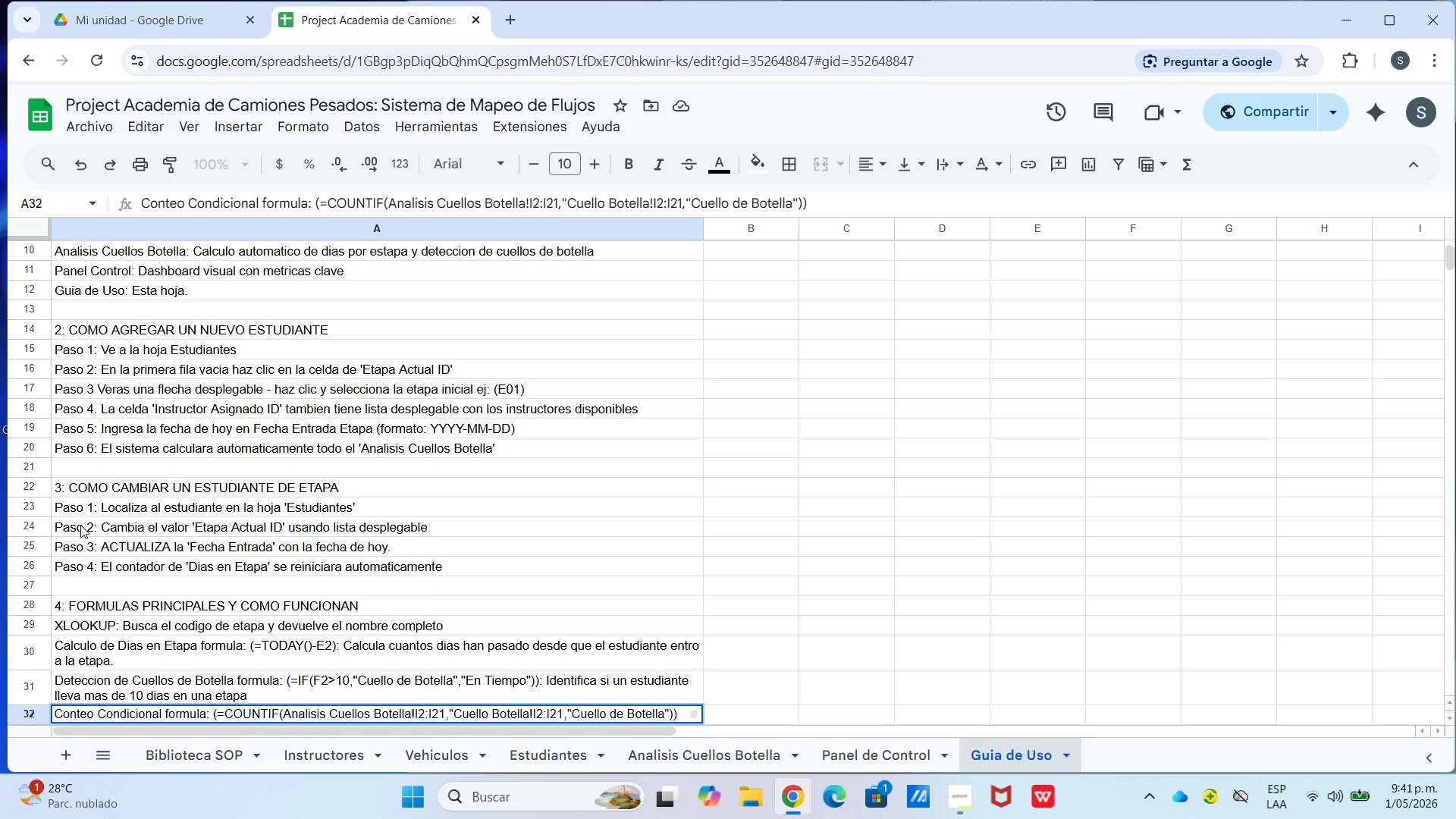 
 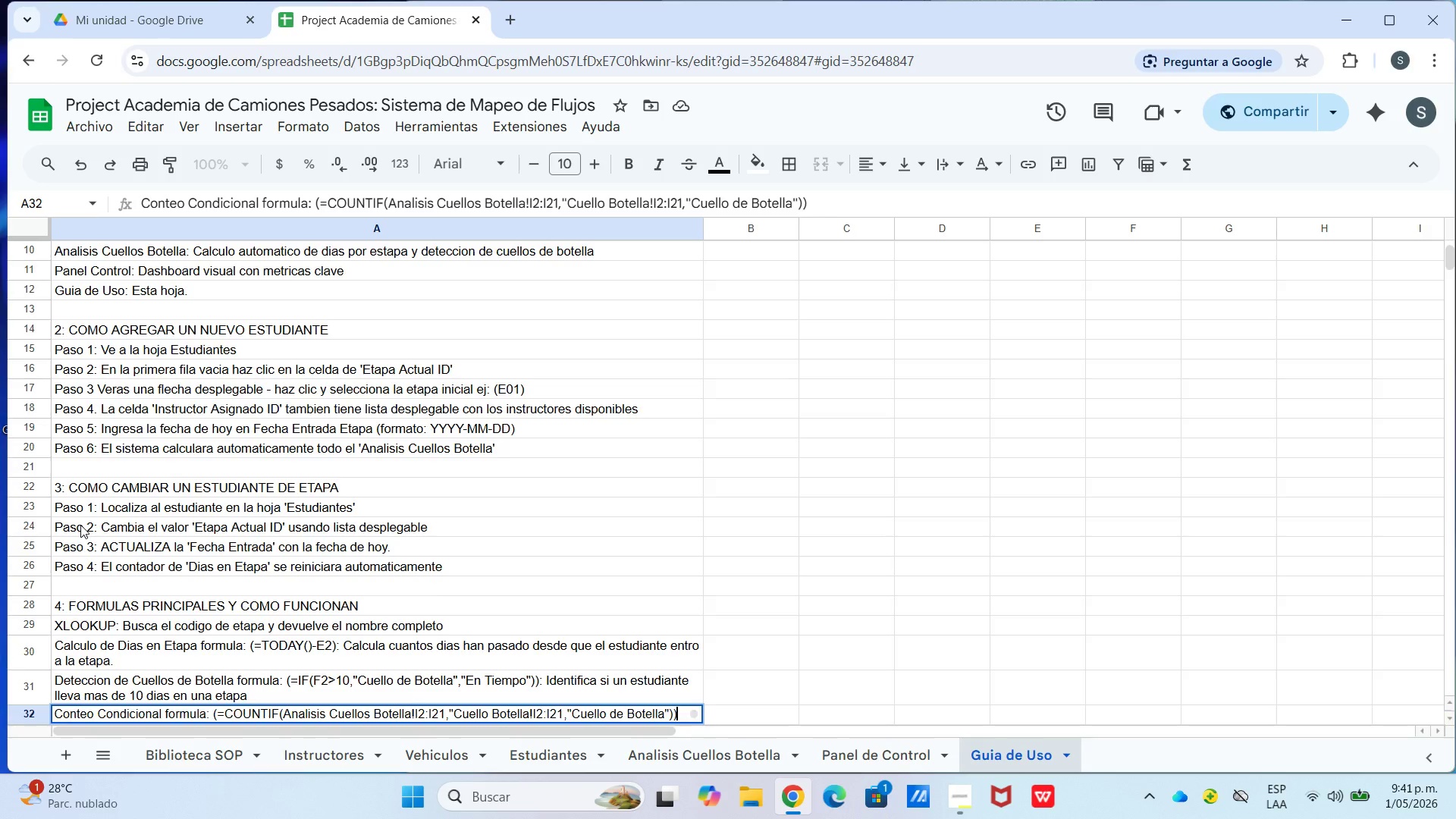 
key(Enter)
 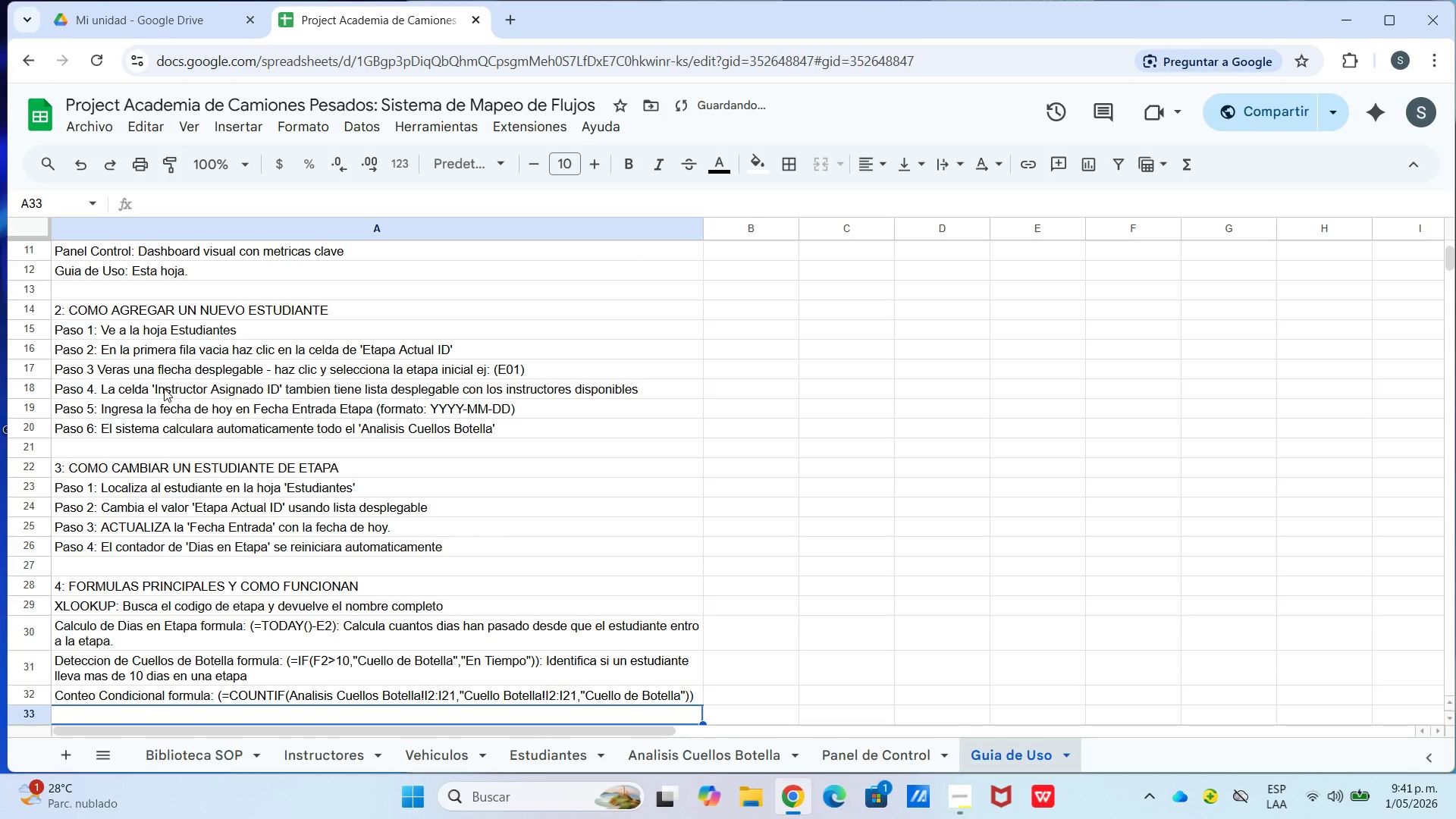 
scroll: coordinate [216, 504], scroll_direction: down, amount: 2.0
 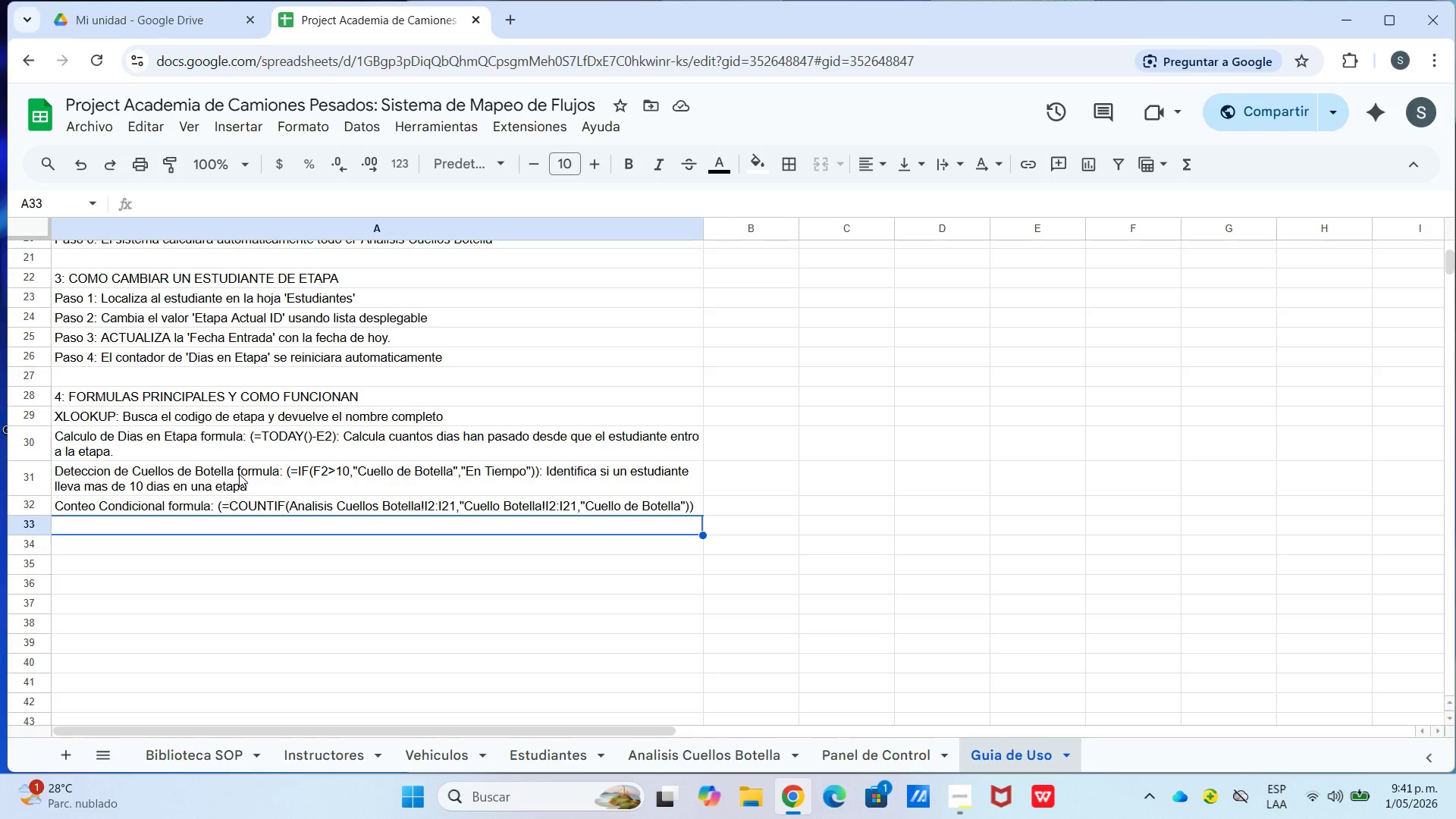 
wait(5.79)
 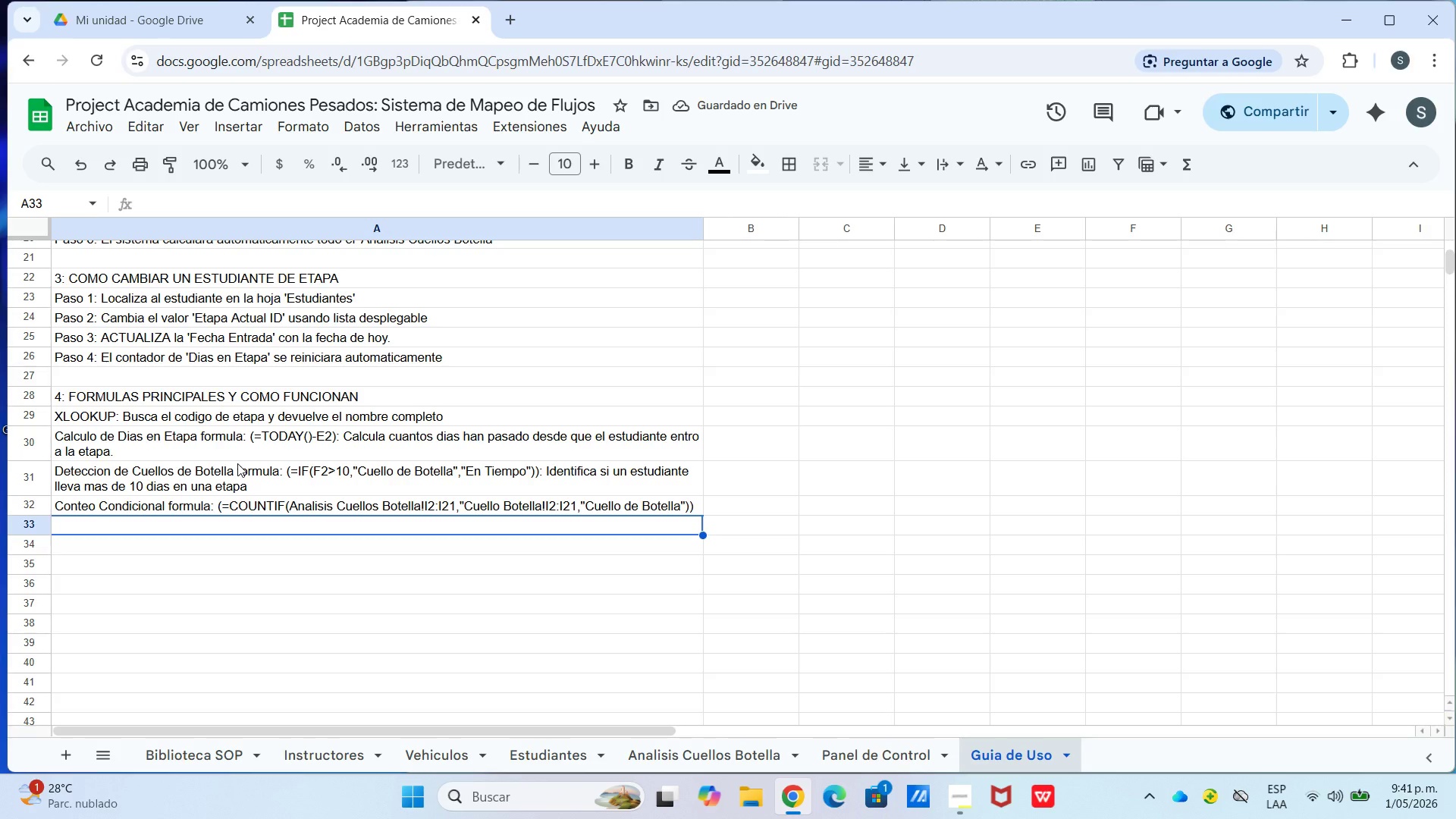 
left_click([131, 553])
 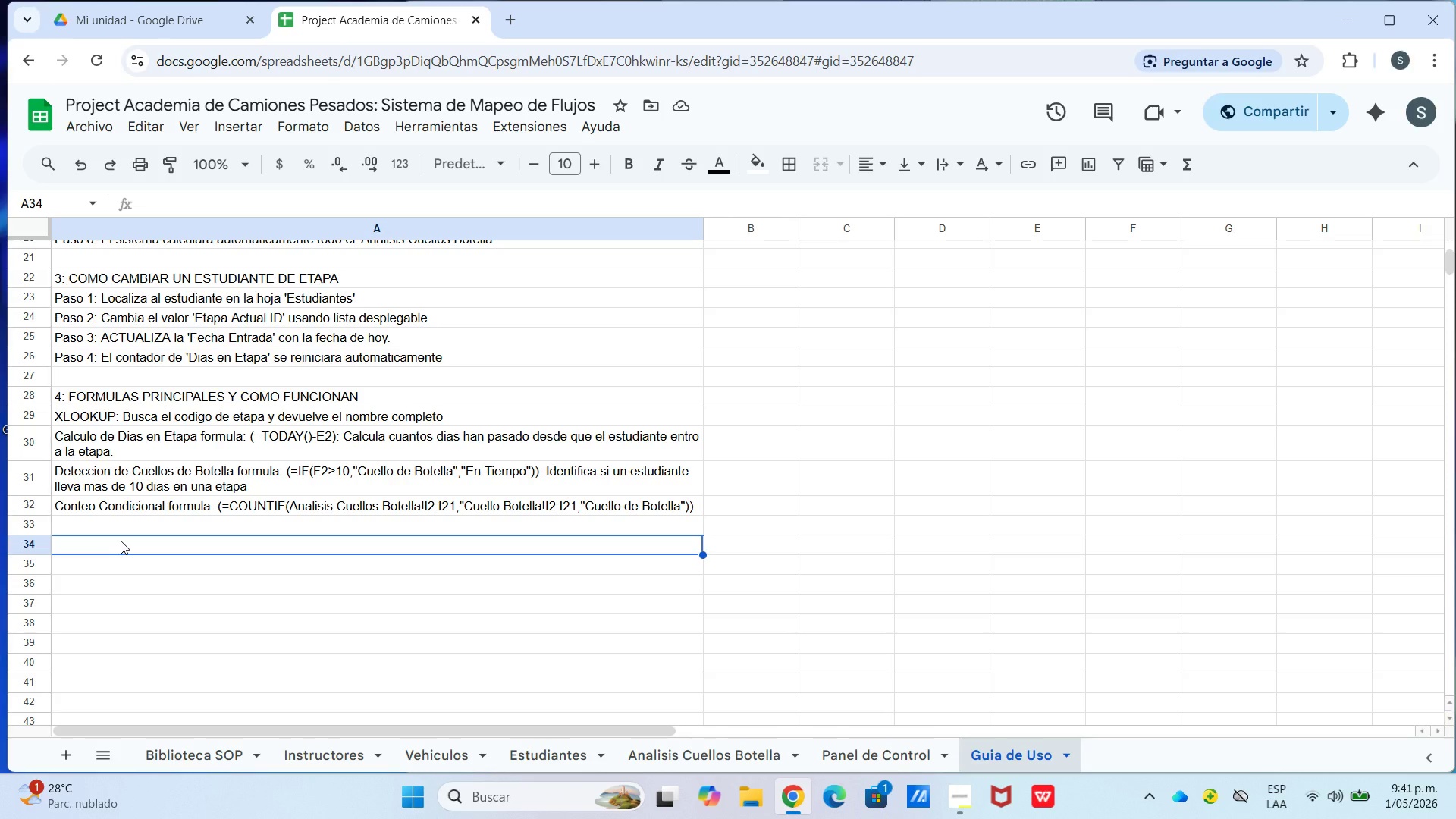 
type(5> COMO USAR EL PANEL DE CONTROL)
 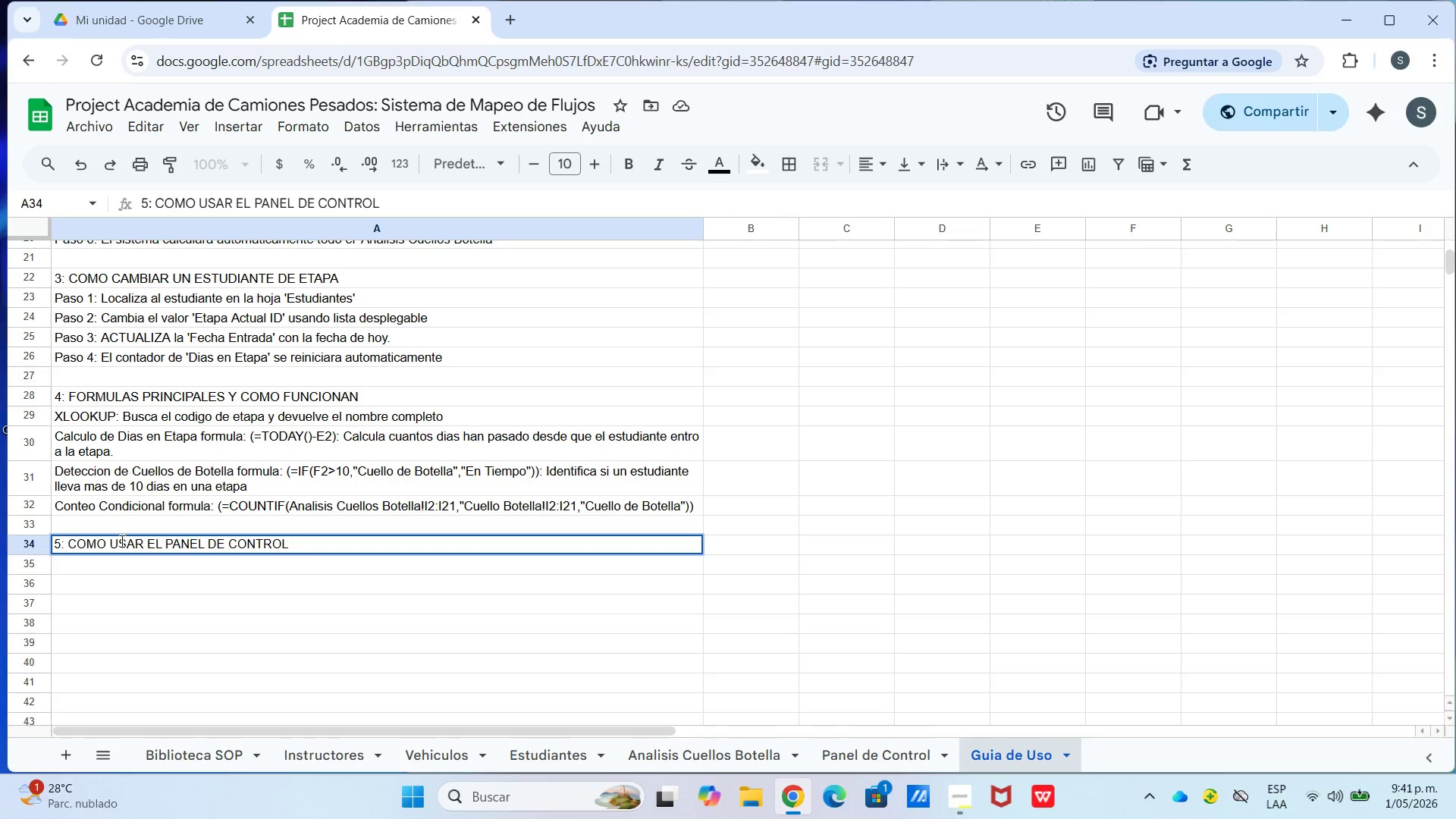 
key(Enter)
 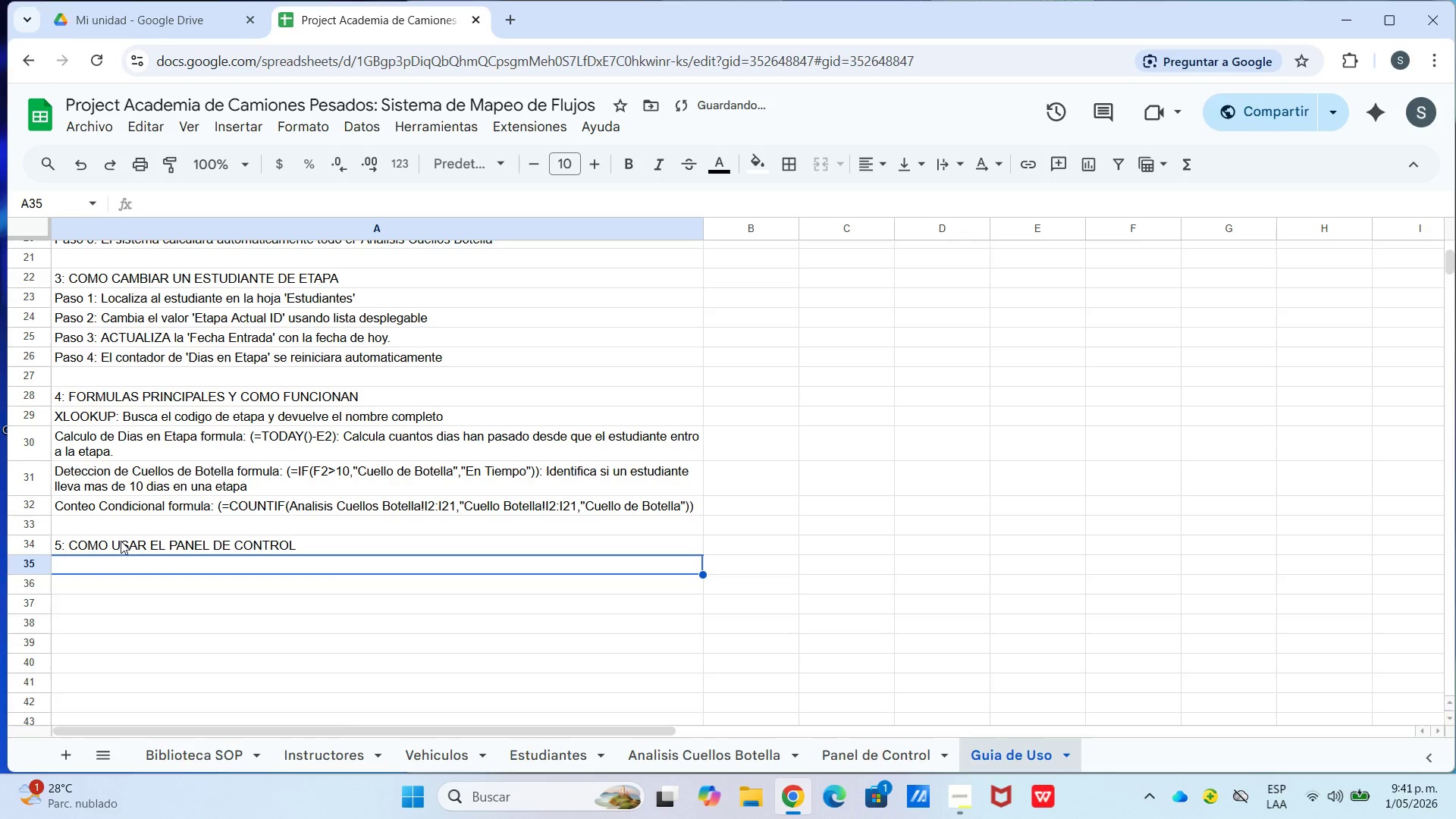 
type(El panel )
key(Backspace)
type(d)
key(Backspace)
type( de control se actualiza automaticamente cuando modificas los a)
key(Backspace)
type(datos)
 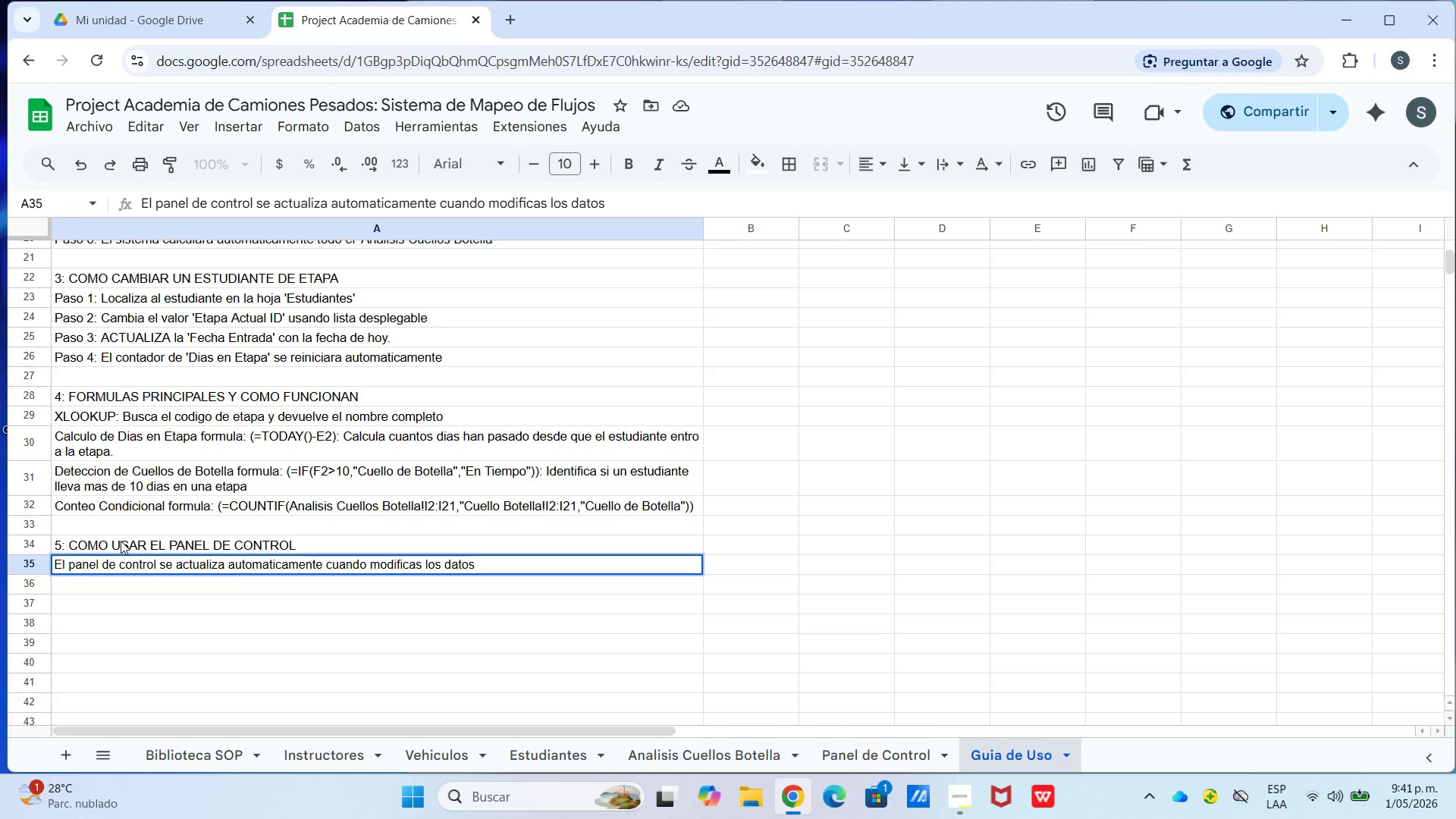 
key(Enter)
 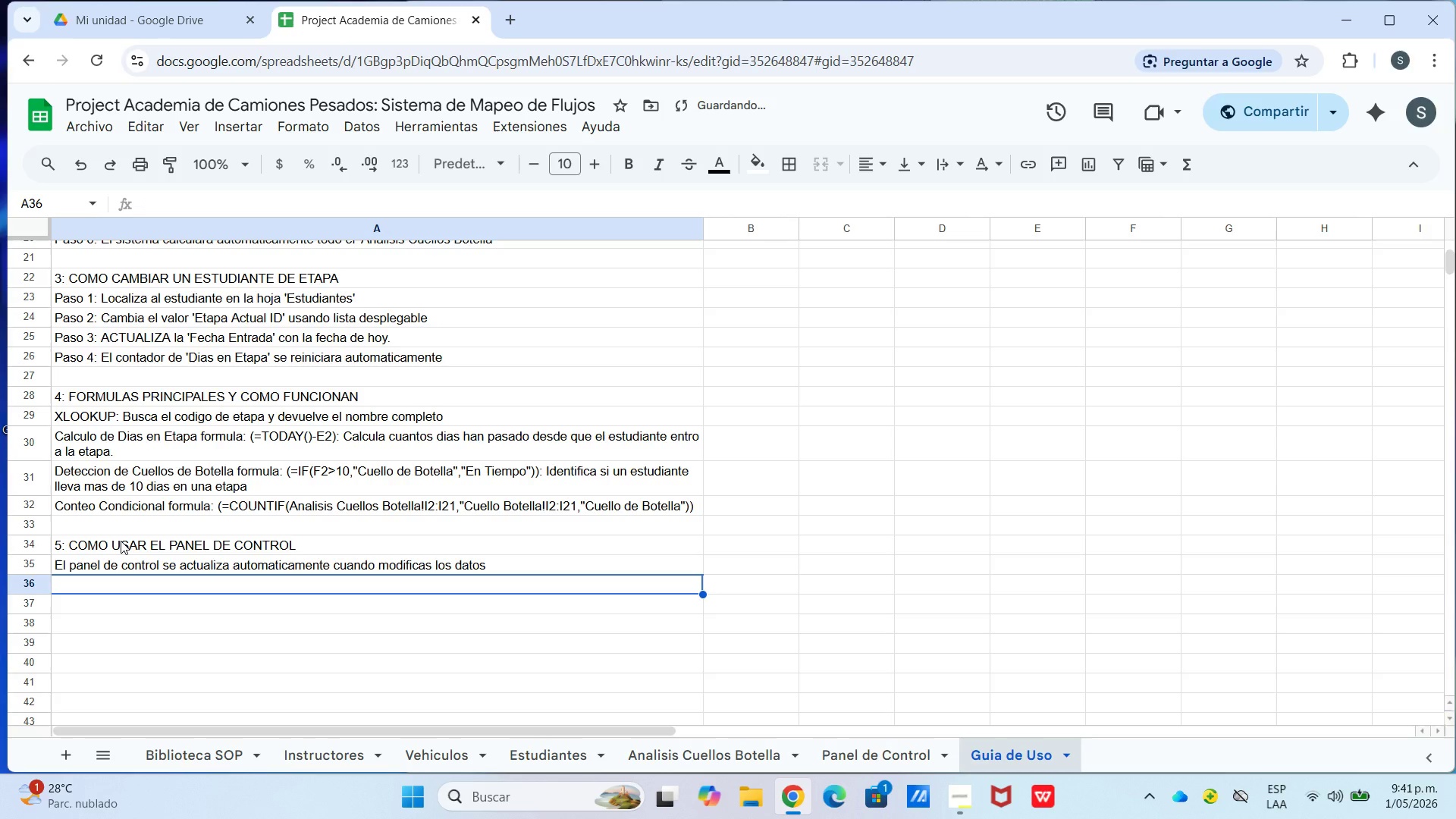 
type(Resuemn General> Muestra totales de estudiantes por estado)
 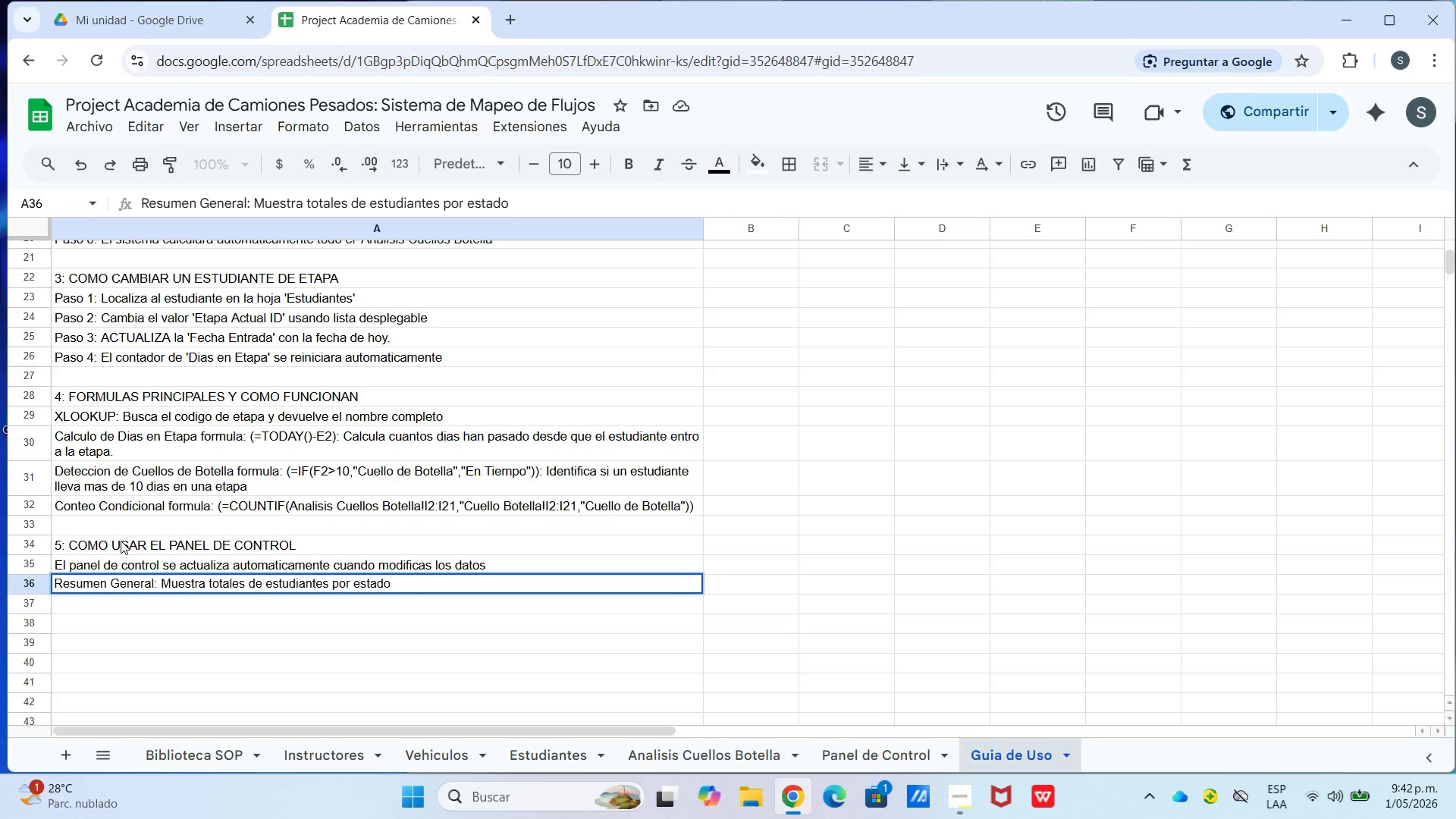 
key(Enter)
 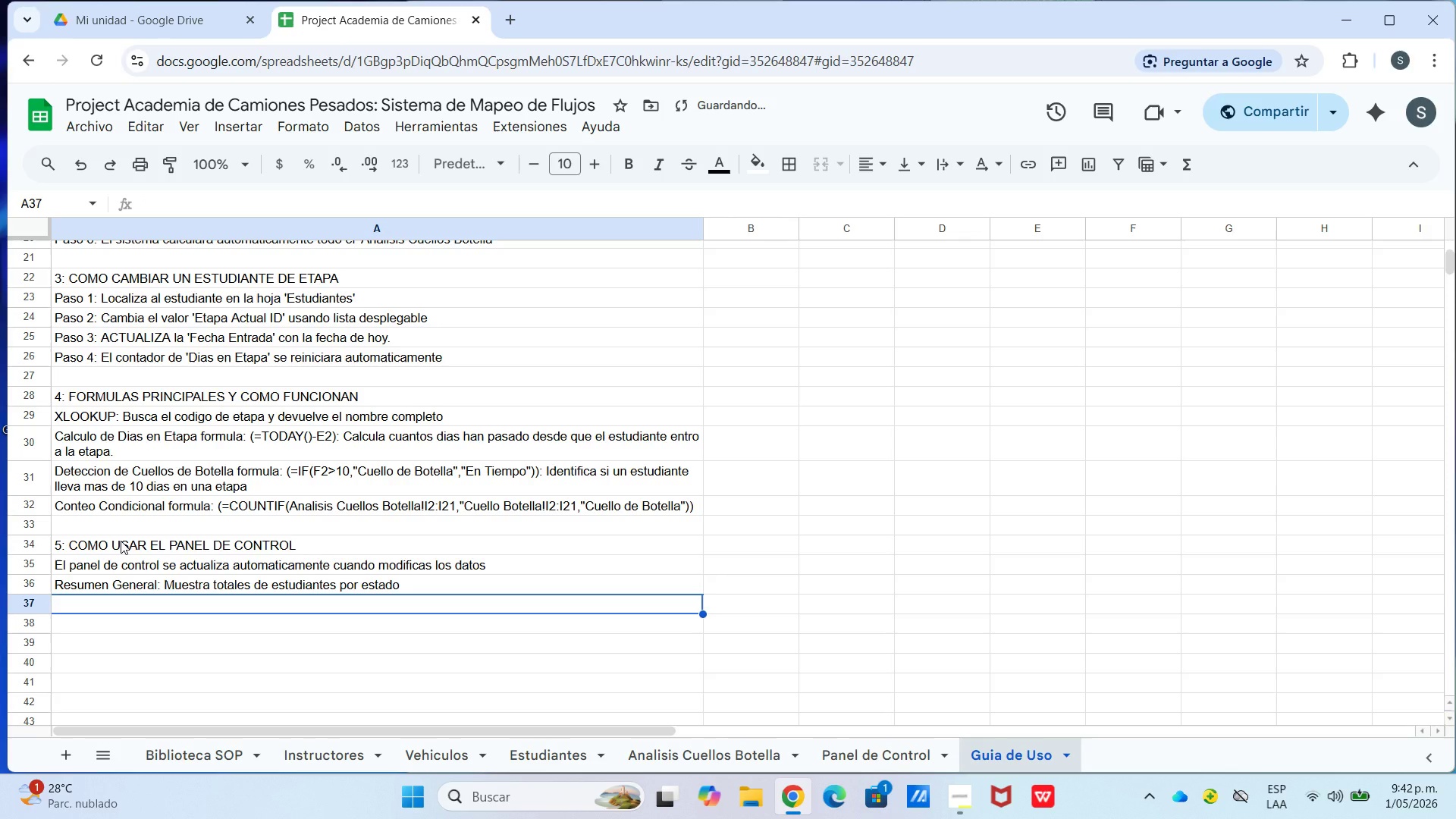 
type(Cuello )
key(Backspace)
type(s de Botella por Etapa> Identifica que etapas tienen mas retrasos)
 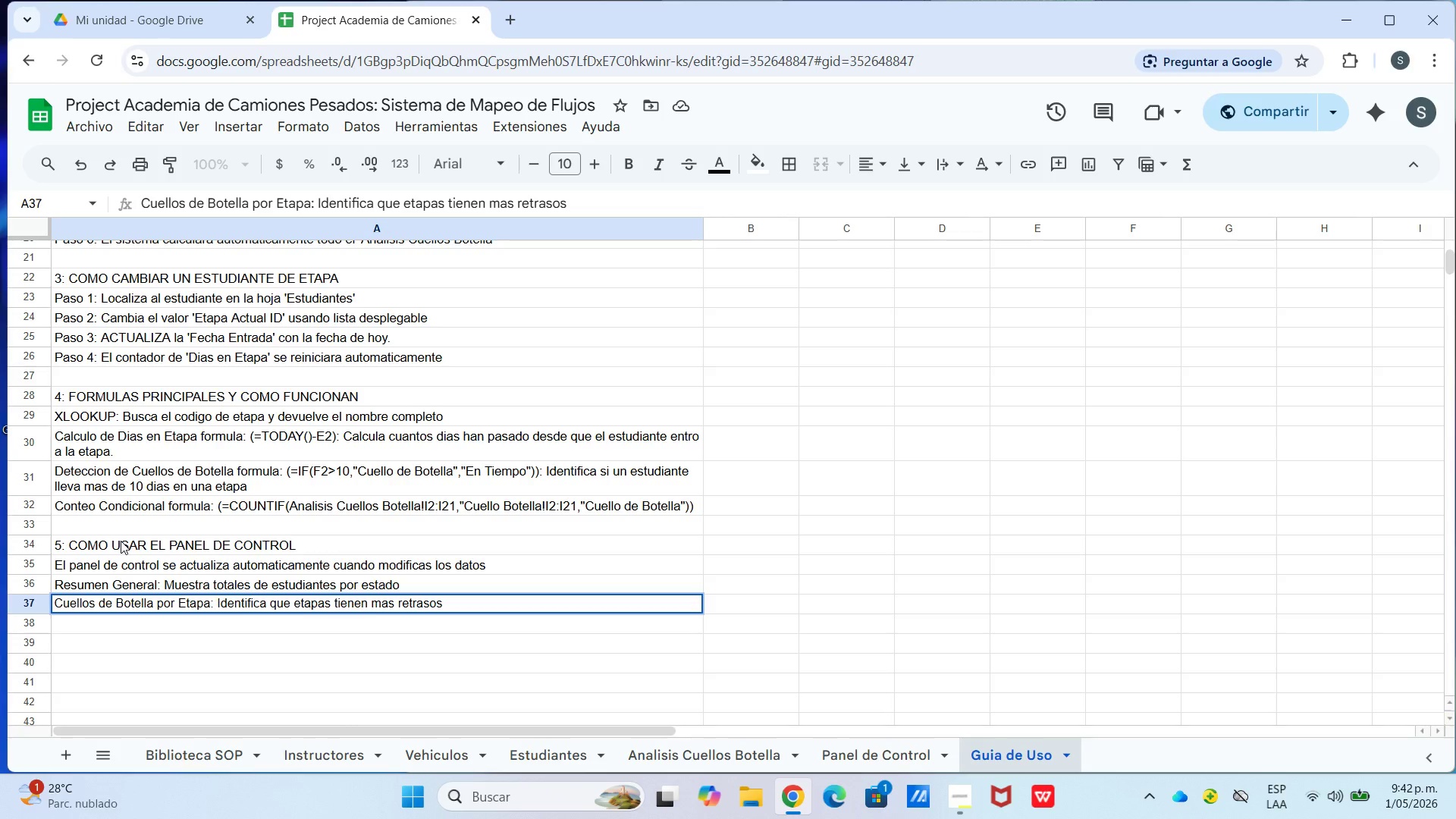 
key(Enter)
 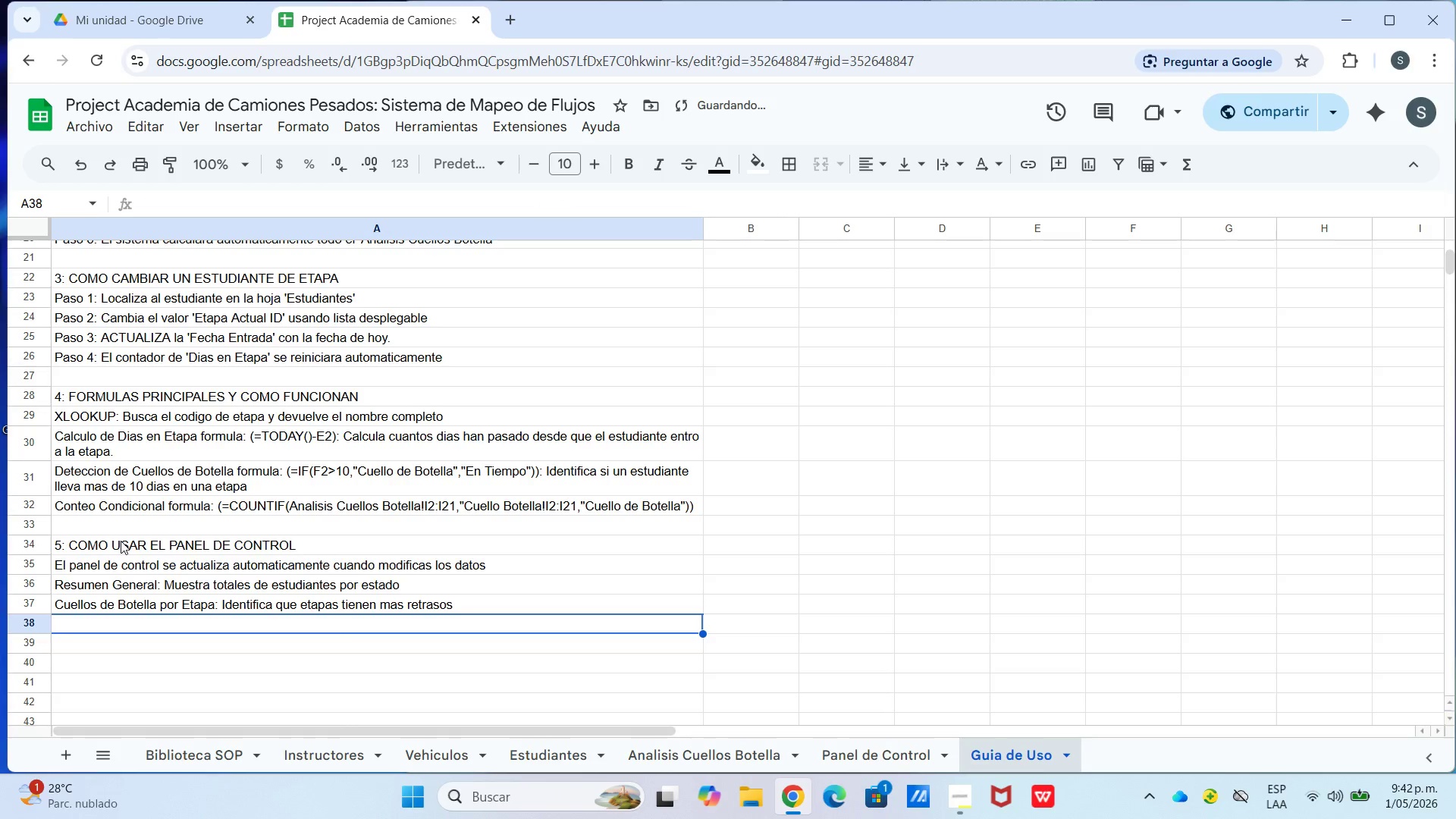 
type(Utilizacion de instructores> Muestra quien esta al maximo de su capacidad)
 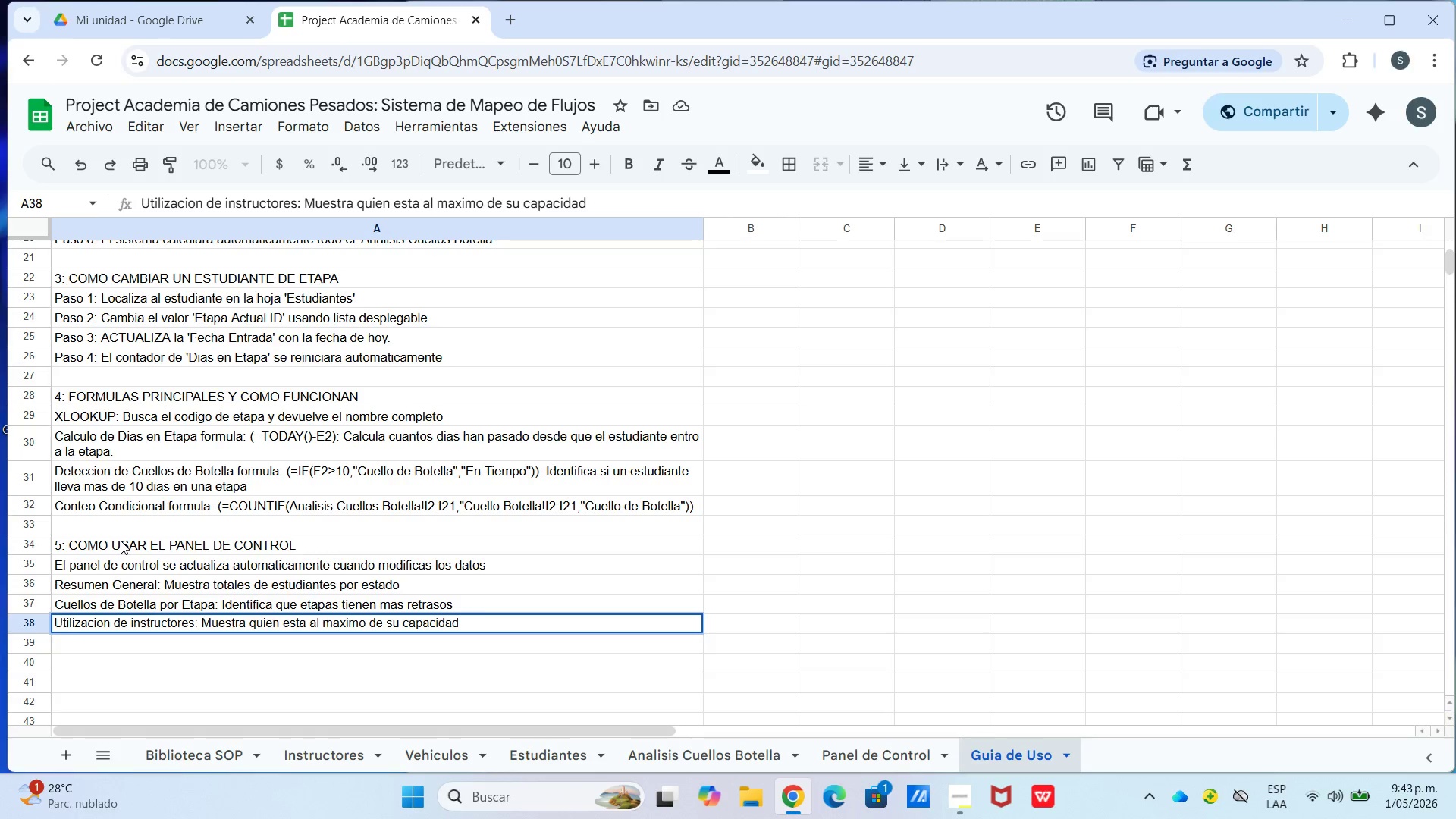 
key(Enter)
 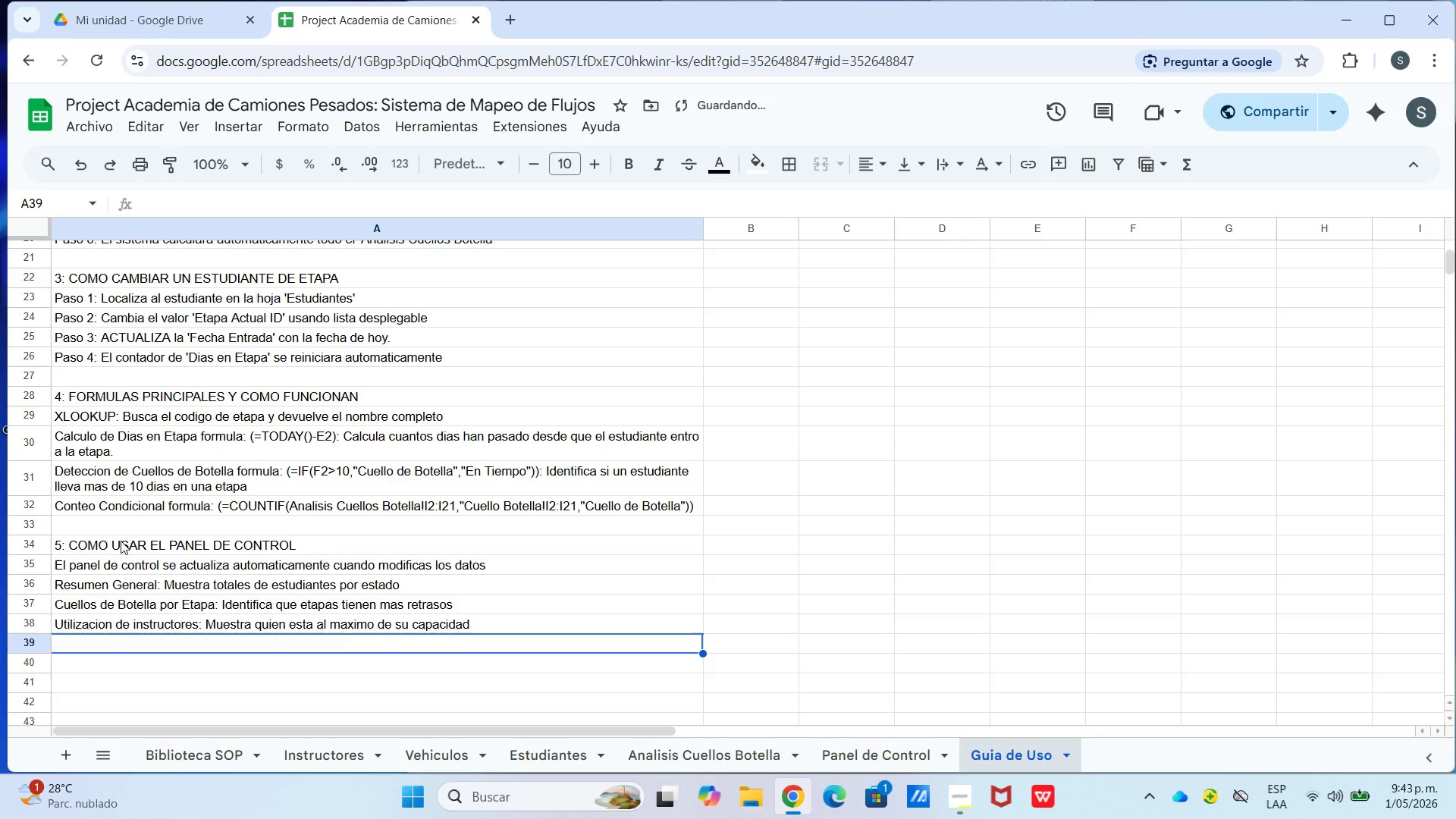 
type(Disponibilidad de Vehiculos )
key(Backspace)
type(> Indica cuantos camin)
key(Backspace)
type(ones estan disponibles)
 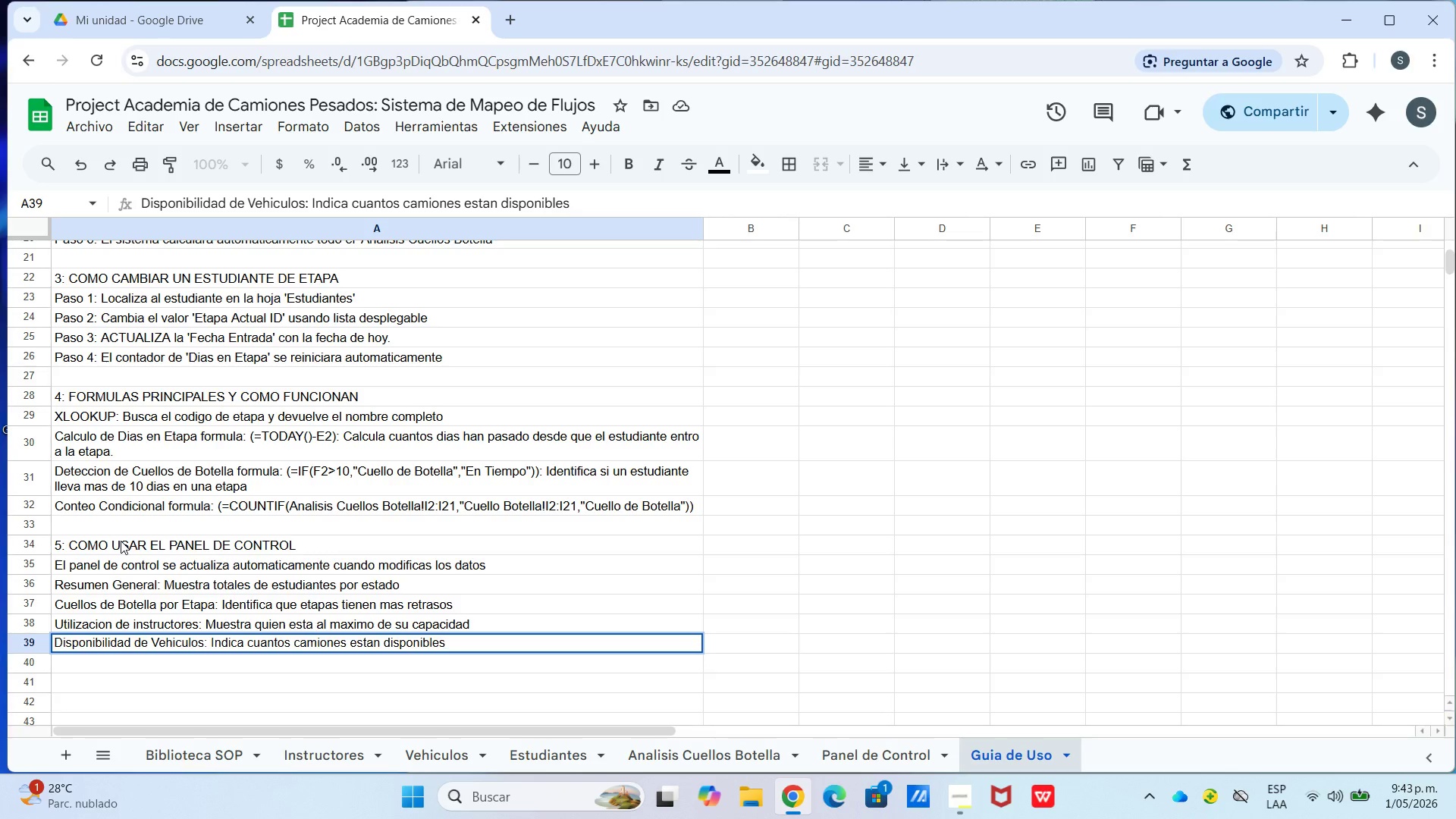 
key(Enter)
 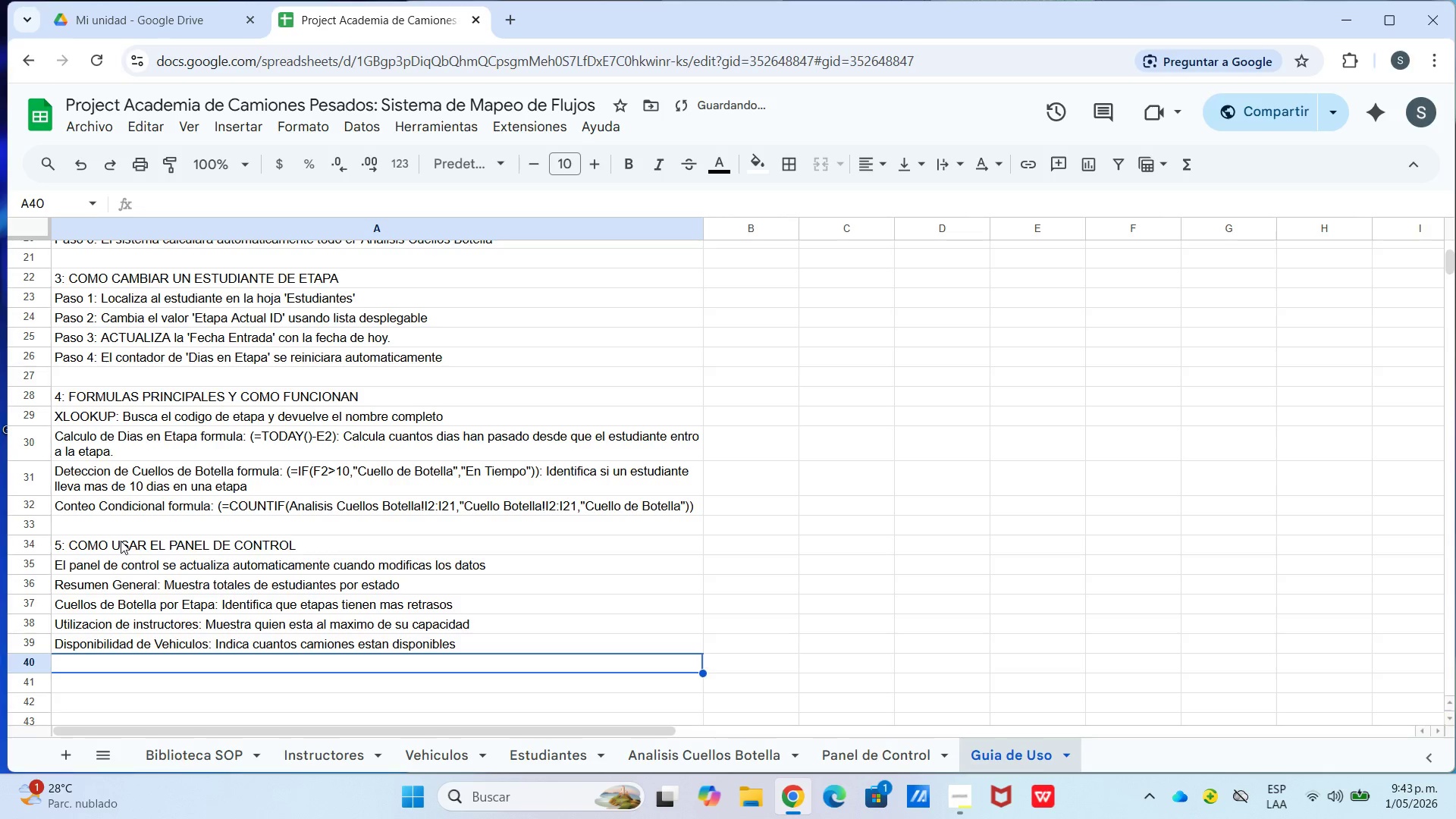 
type(Velocidad de Procesamiento> Promedio e dias por etapa vs. la meta de 10 dias.)
 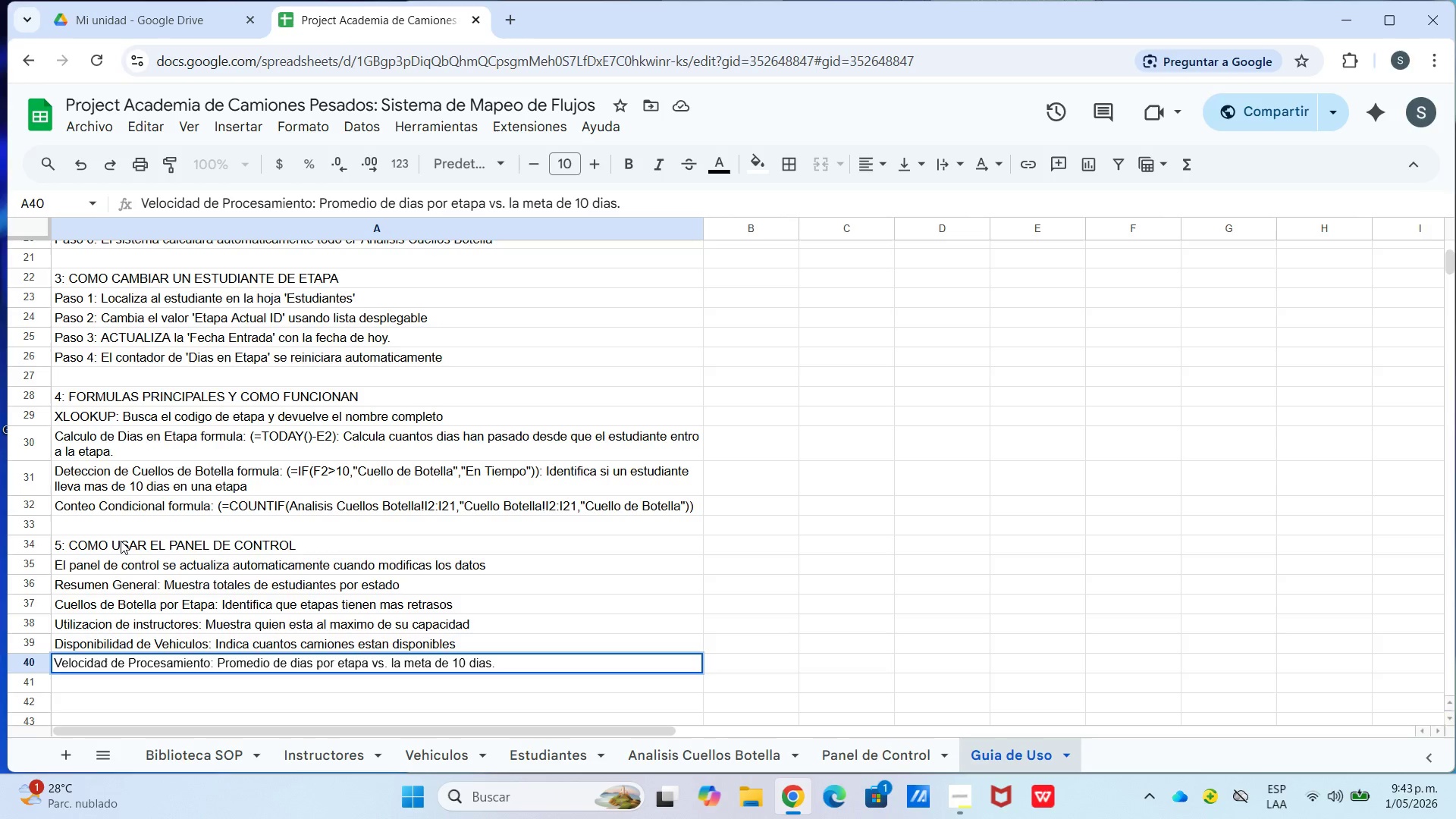 
wait(19.59)
 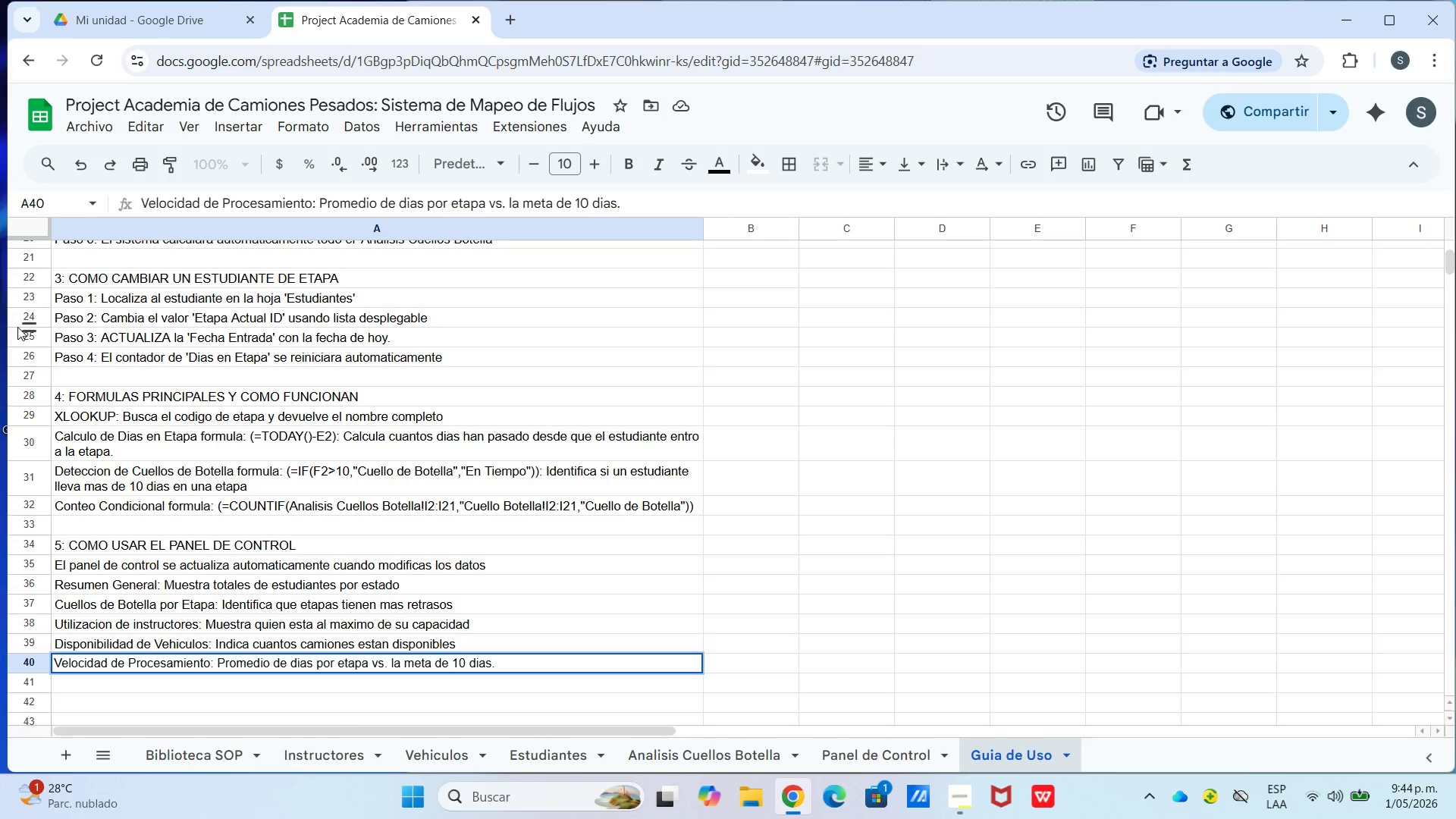 
scroll: coordinate [240, 505], scroll_direction: up, amount: 9.0
 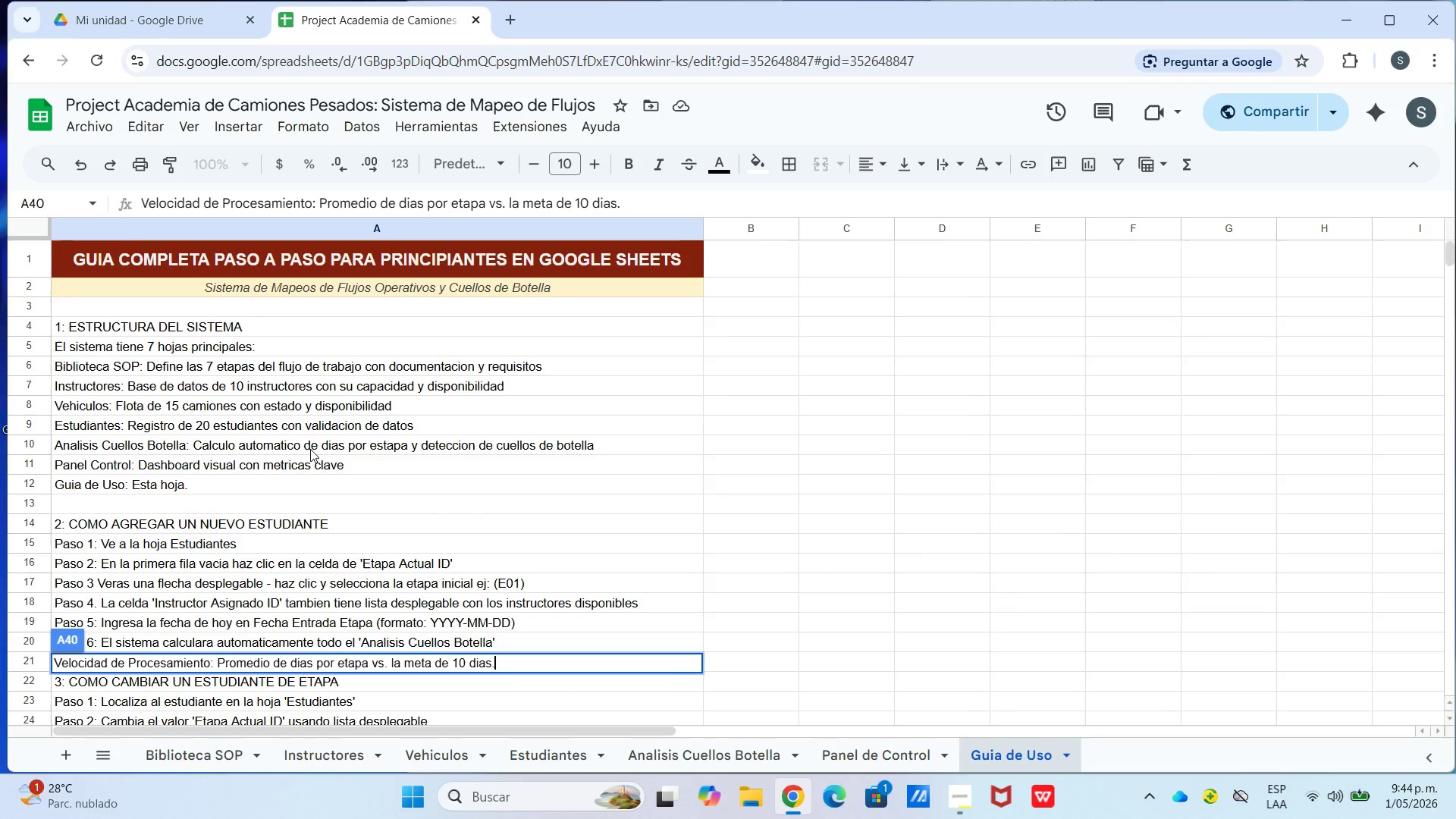 
left_click_drag(start_coordinate=[407, 409], to_coordinate=[411, 410])
 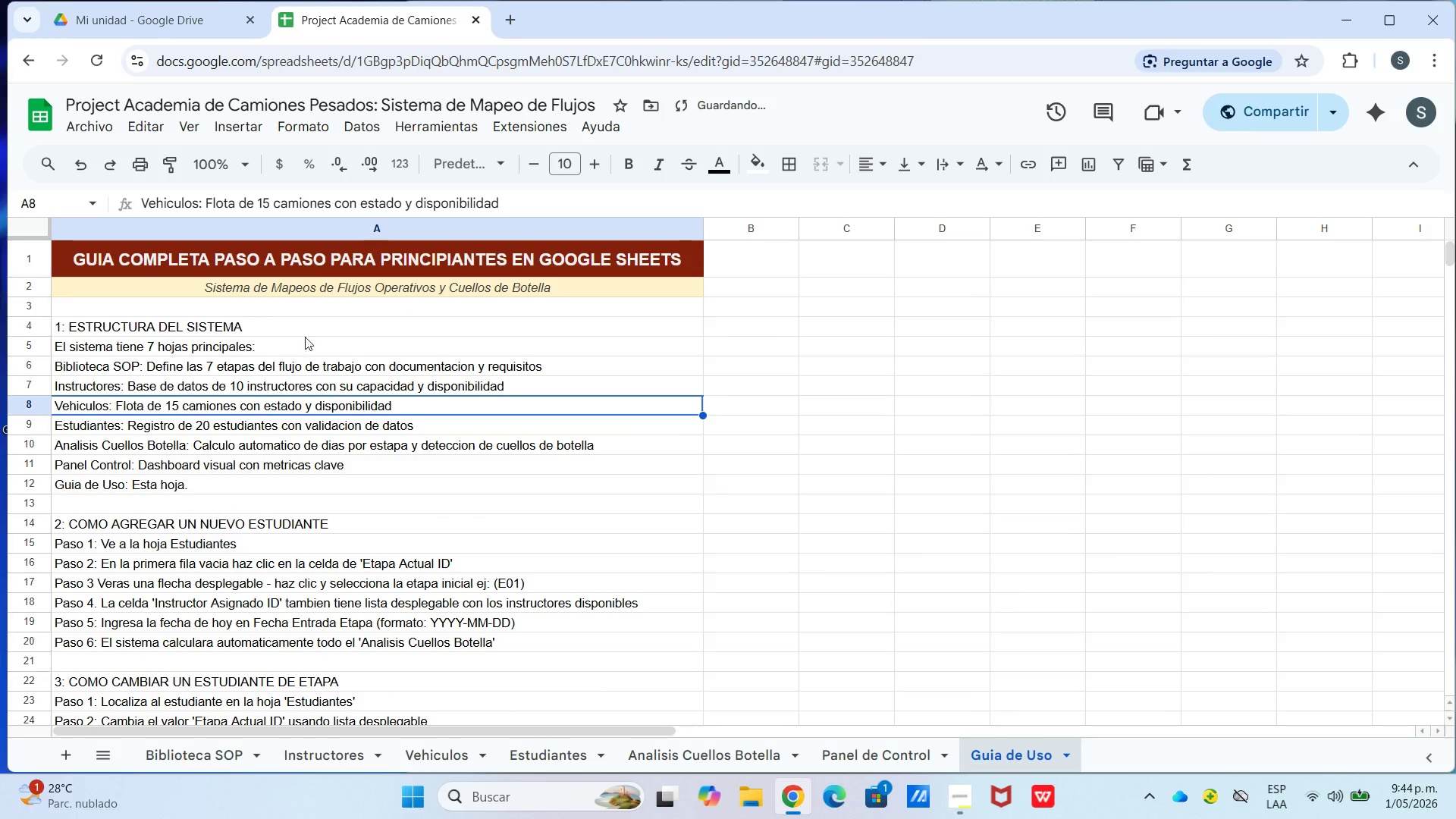 
left_click_drag(start_coordinate=[304, 334], to_coordinate=[308, 497])
 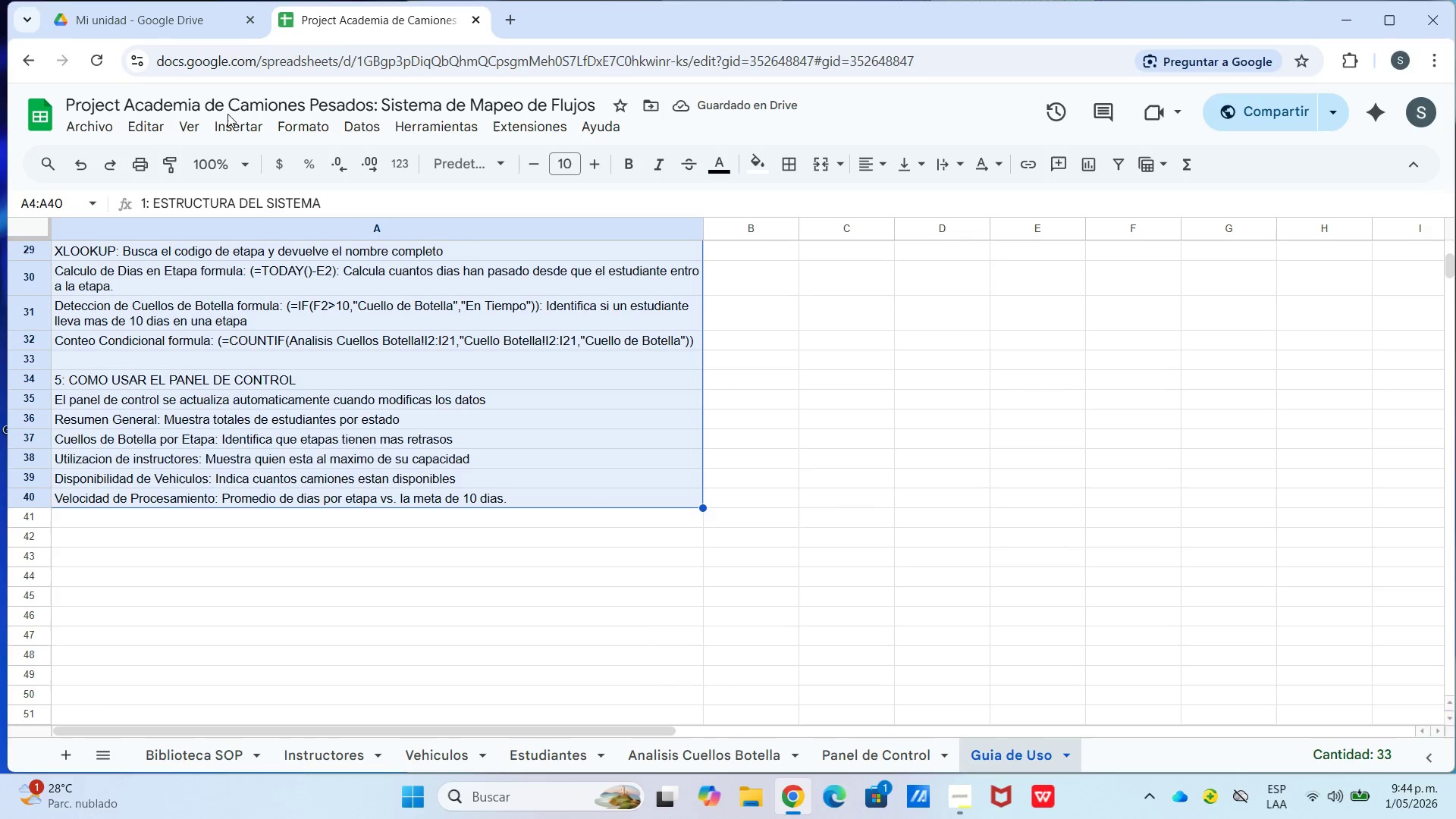 
scroll: coordinate [312, 528], scroll_direction: down, amount: 6.0
 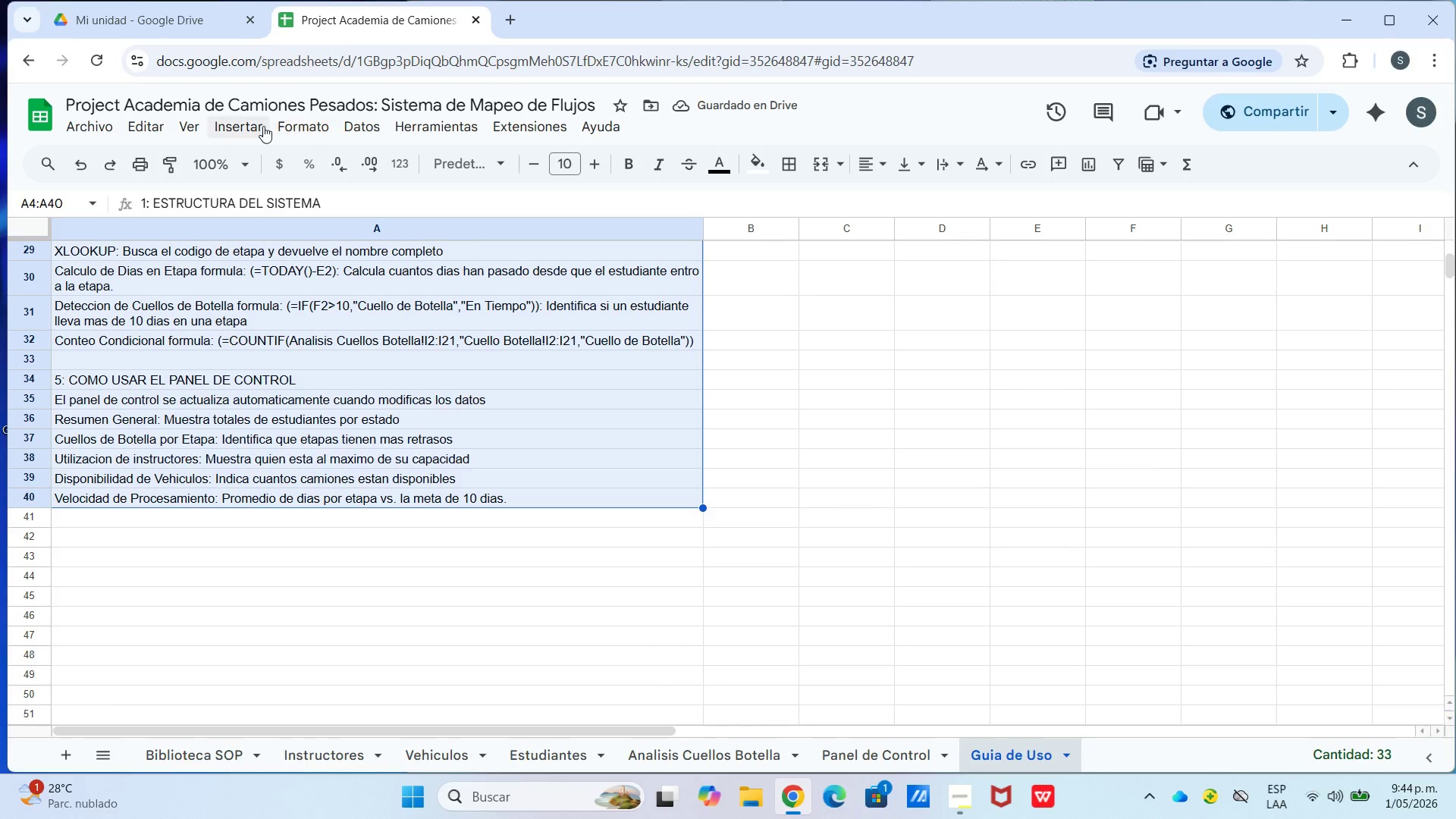 
left_click([309, 127])
 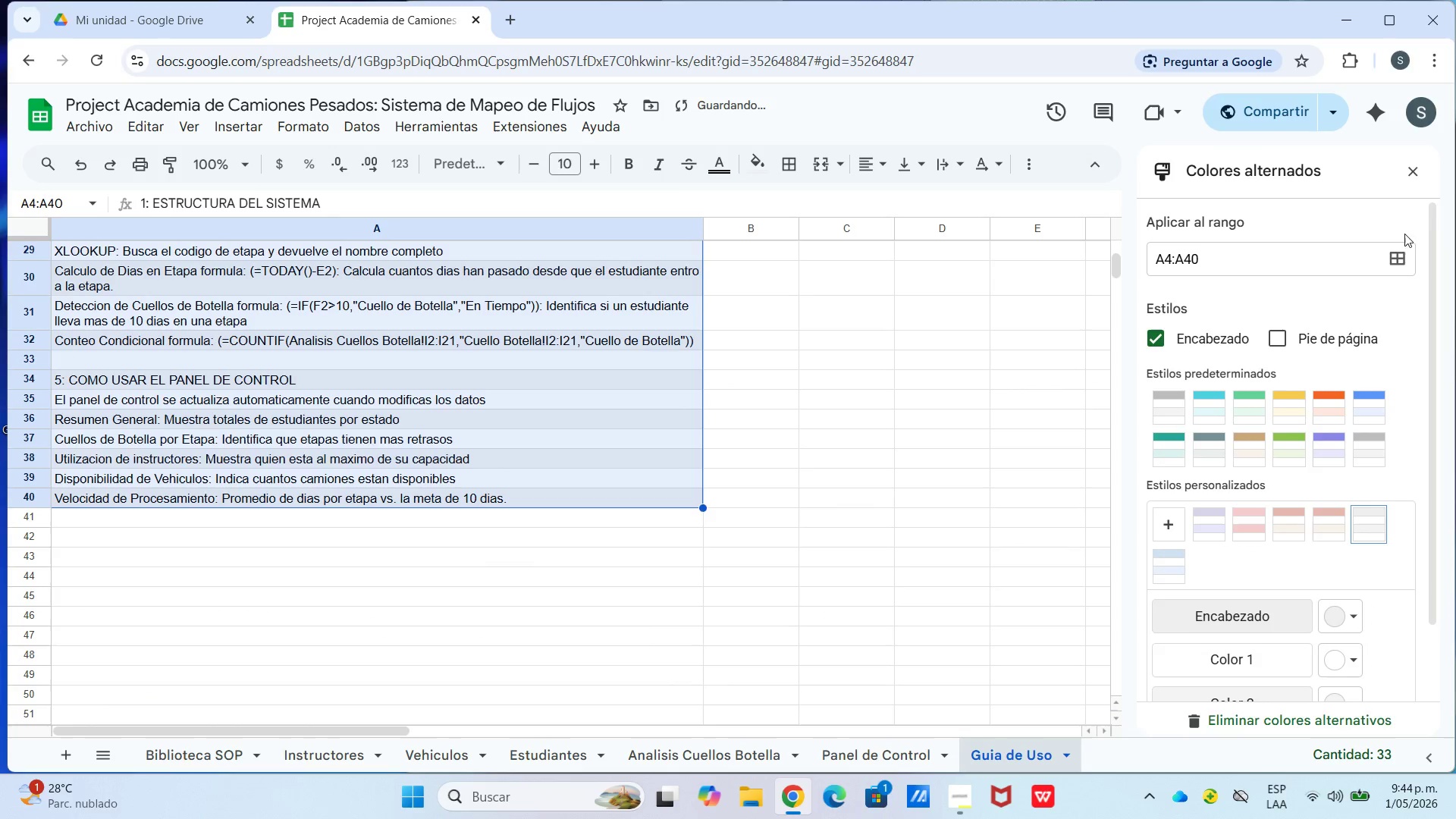 
wait(5.64)
 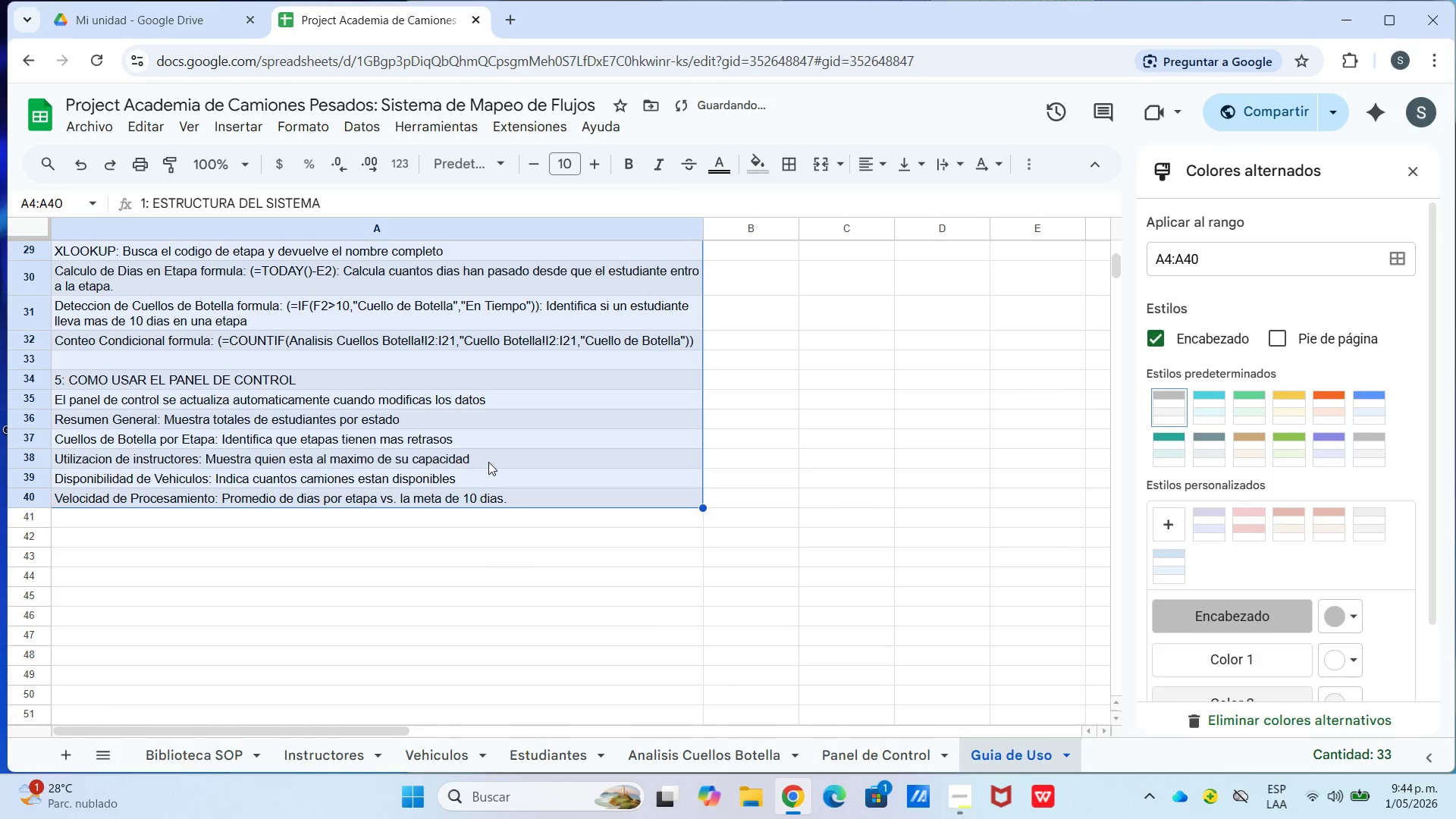 
scroll: coordinate [794, 519], scroll_direction: up, amount: 10.0
 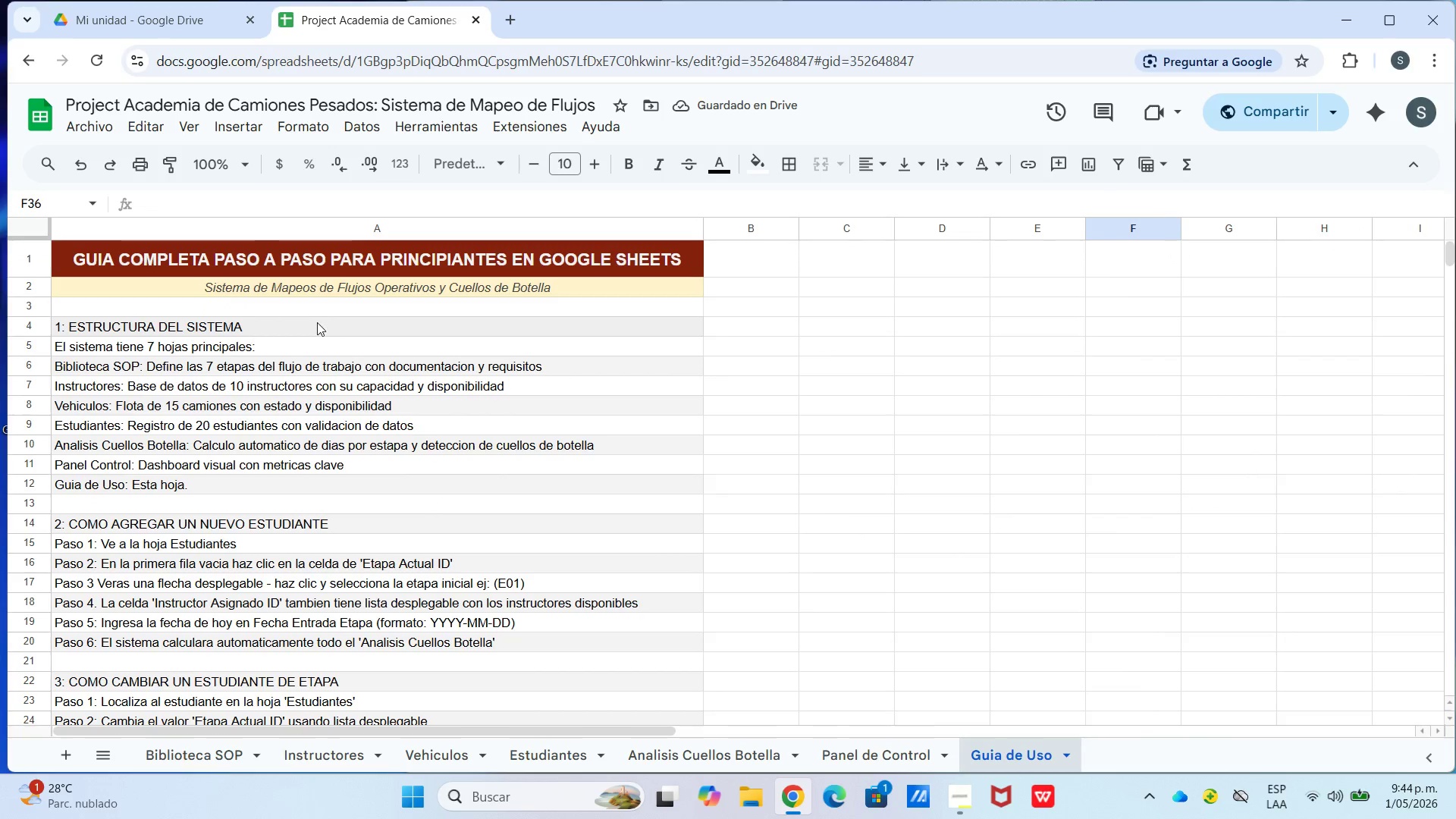 
left_click([315, 326])
 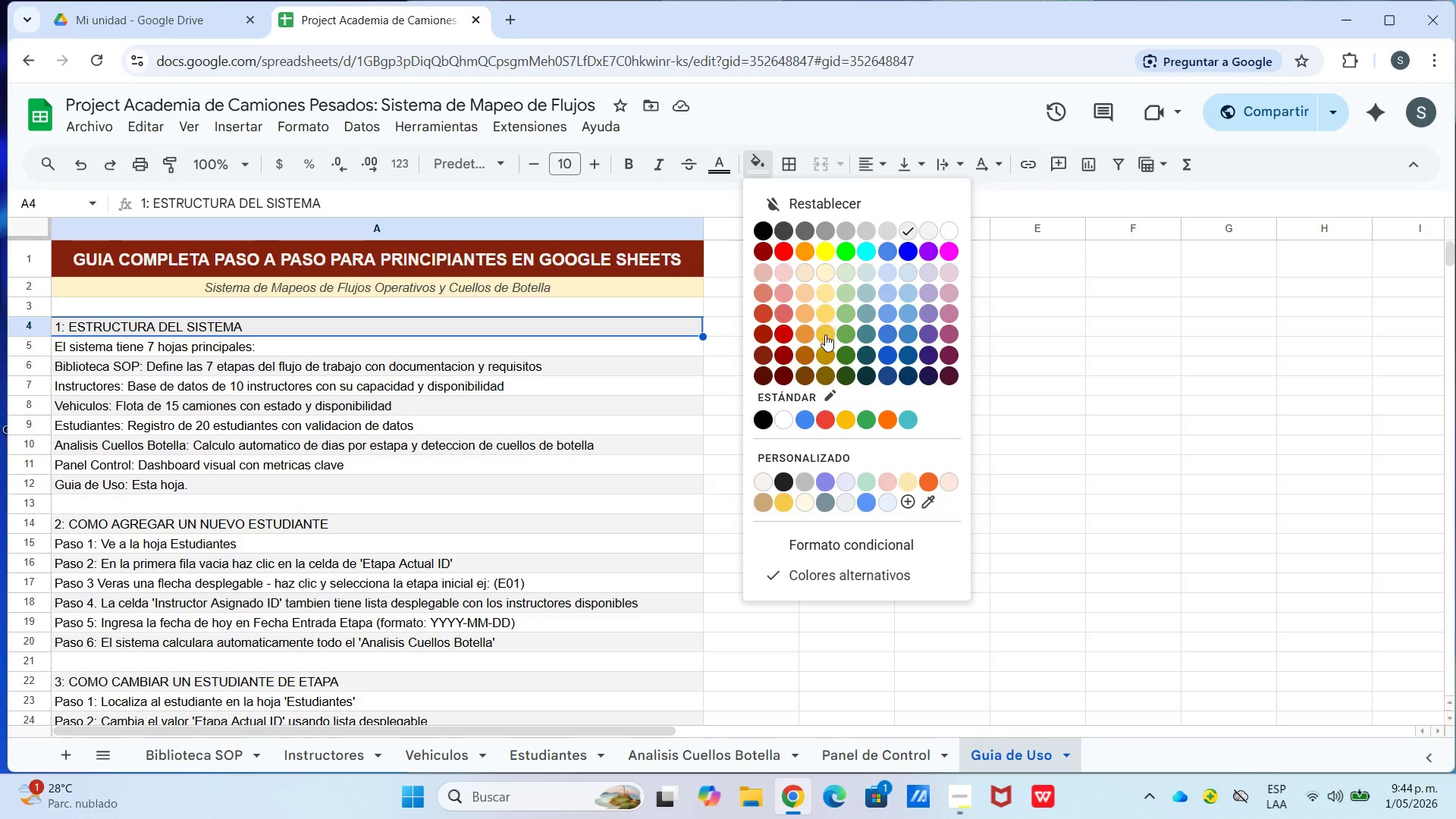 
left_click([824, 269])
 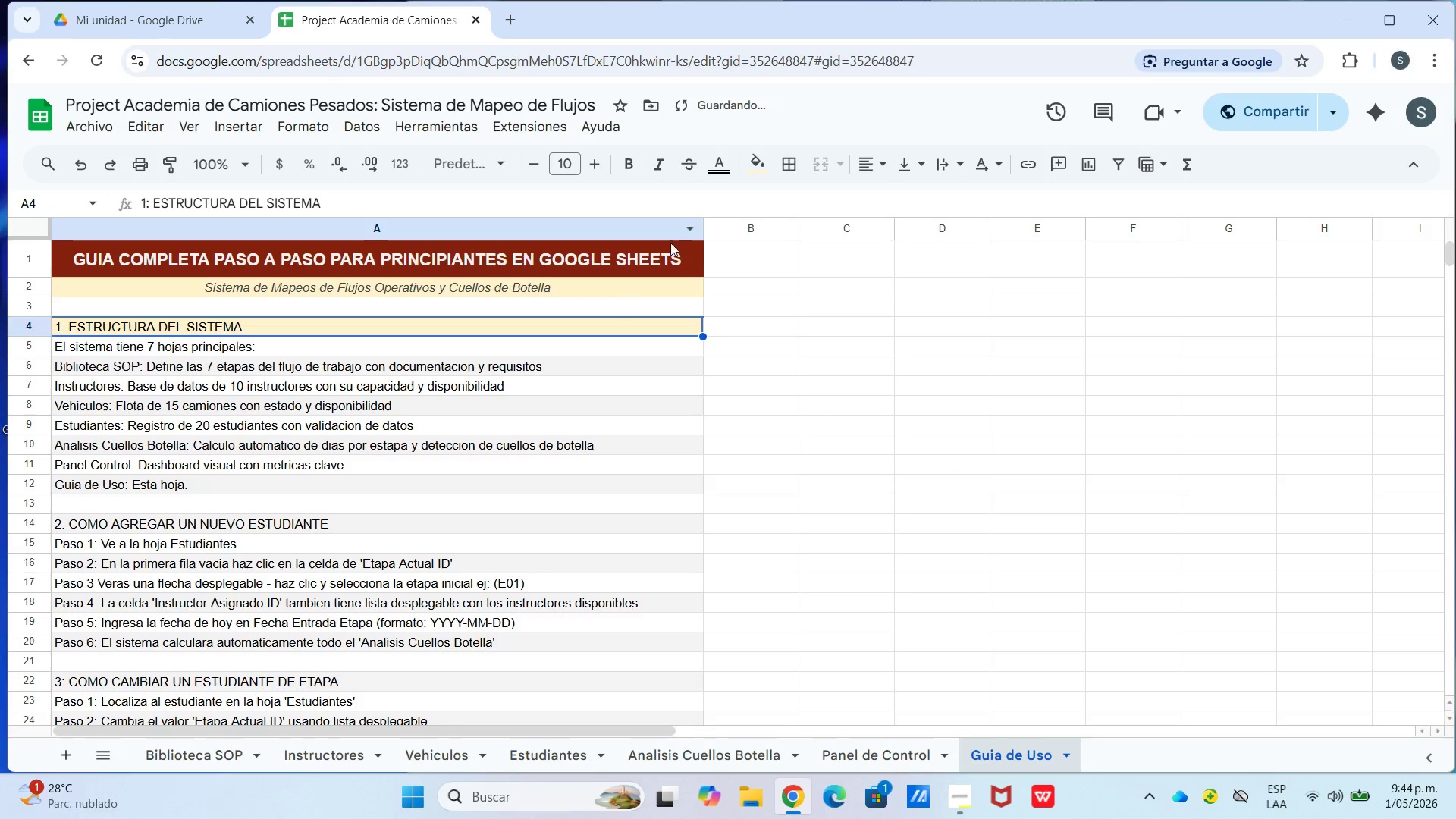 
left_click([769, 176])
 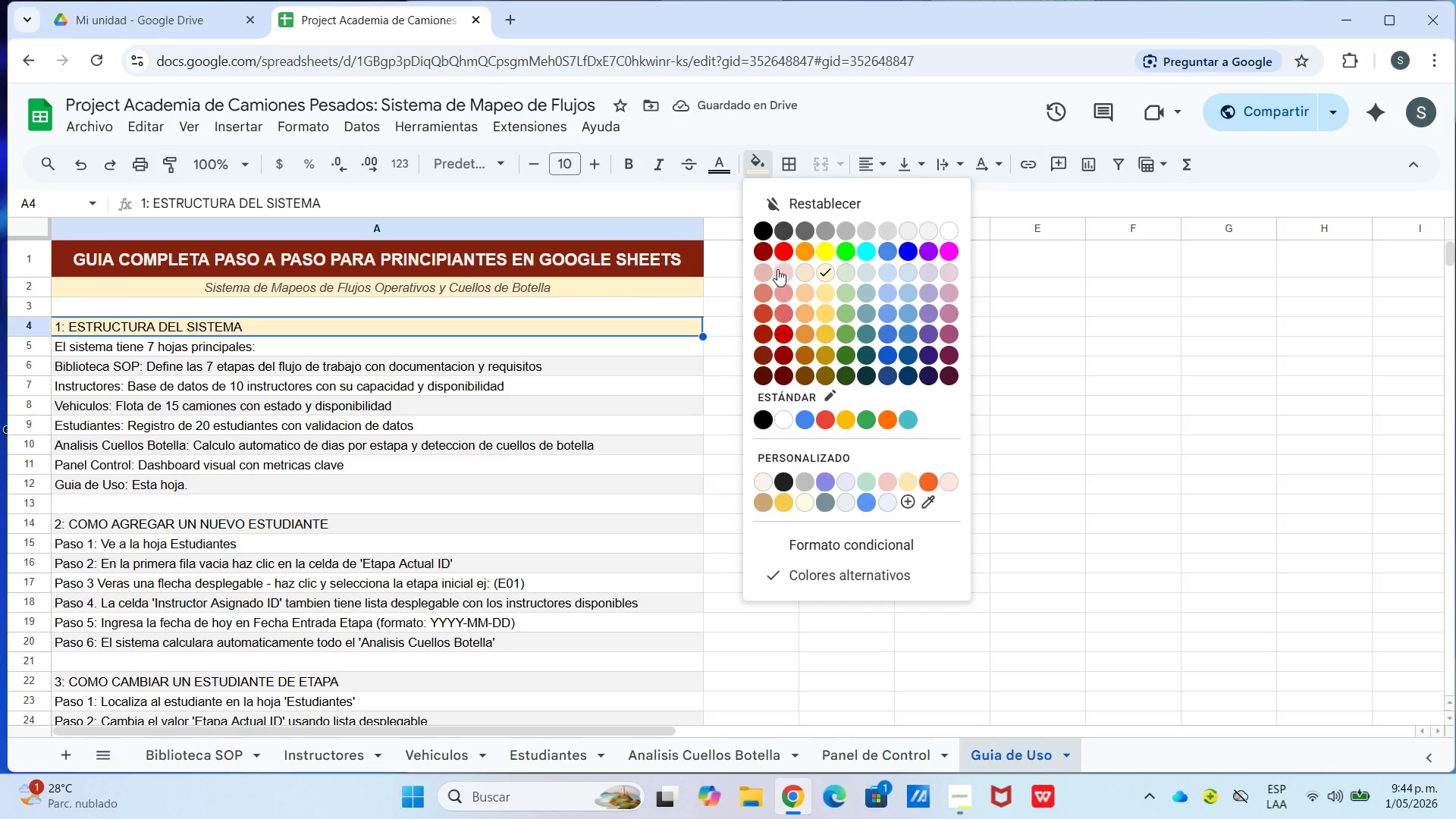 
left_click([781, 268])
 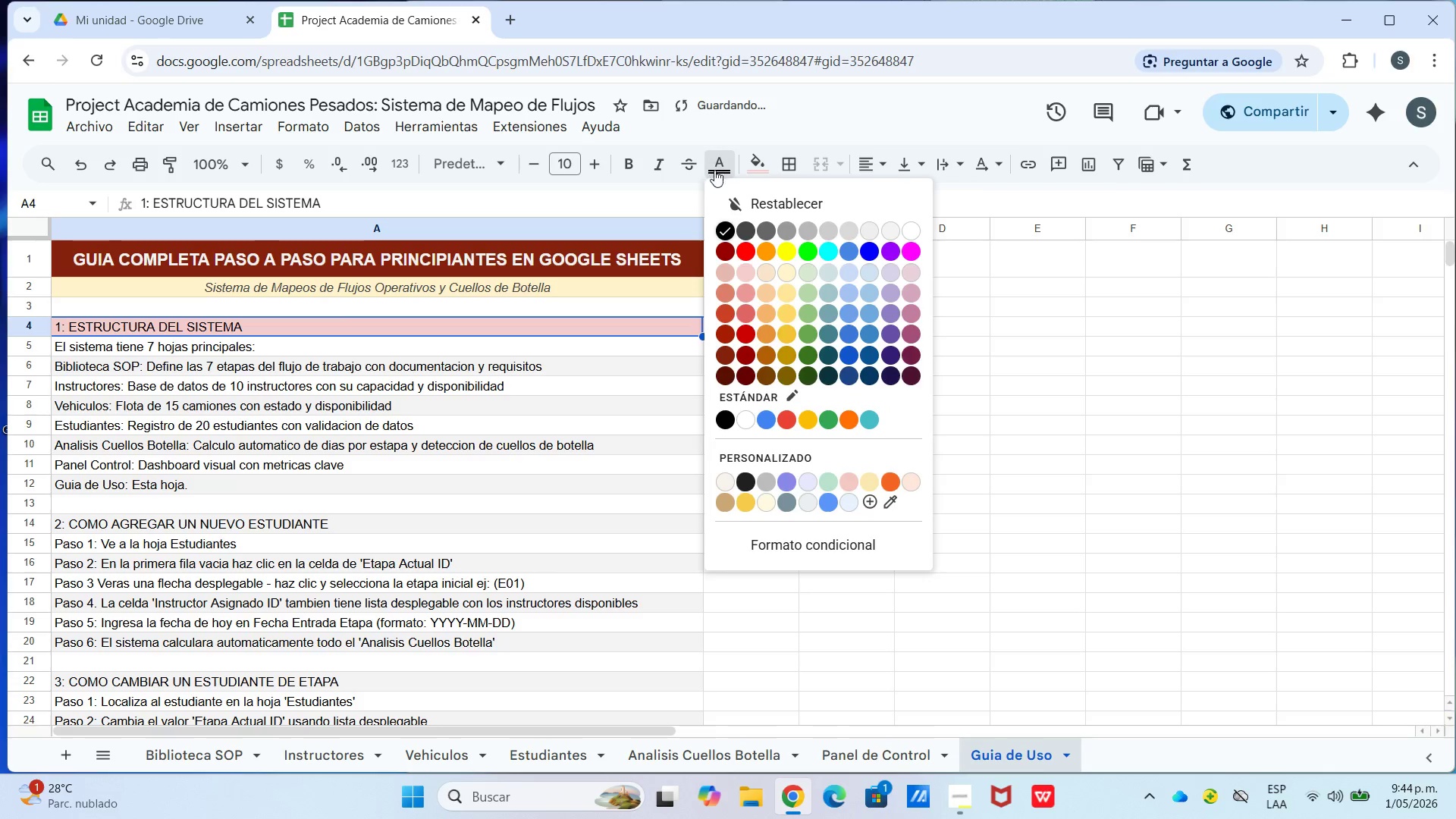 
left_click([633, 160])
 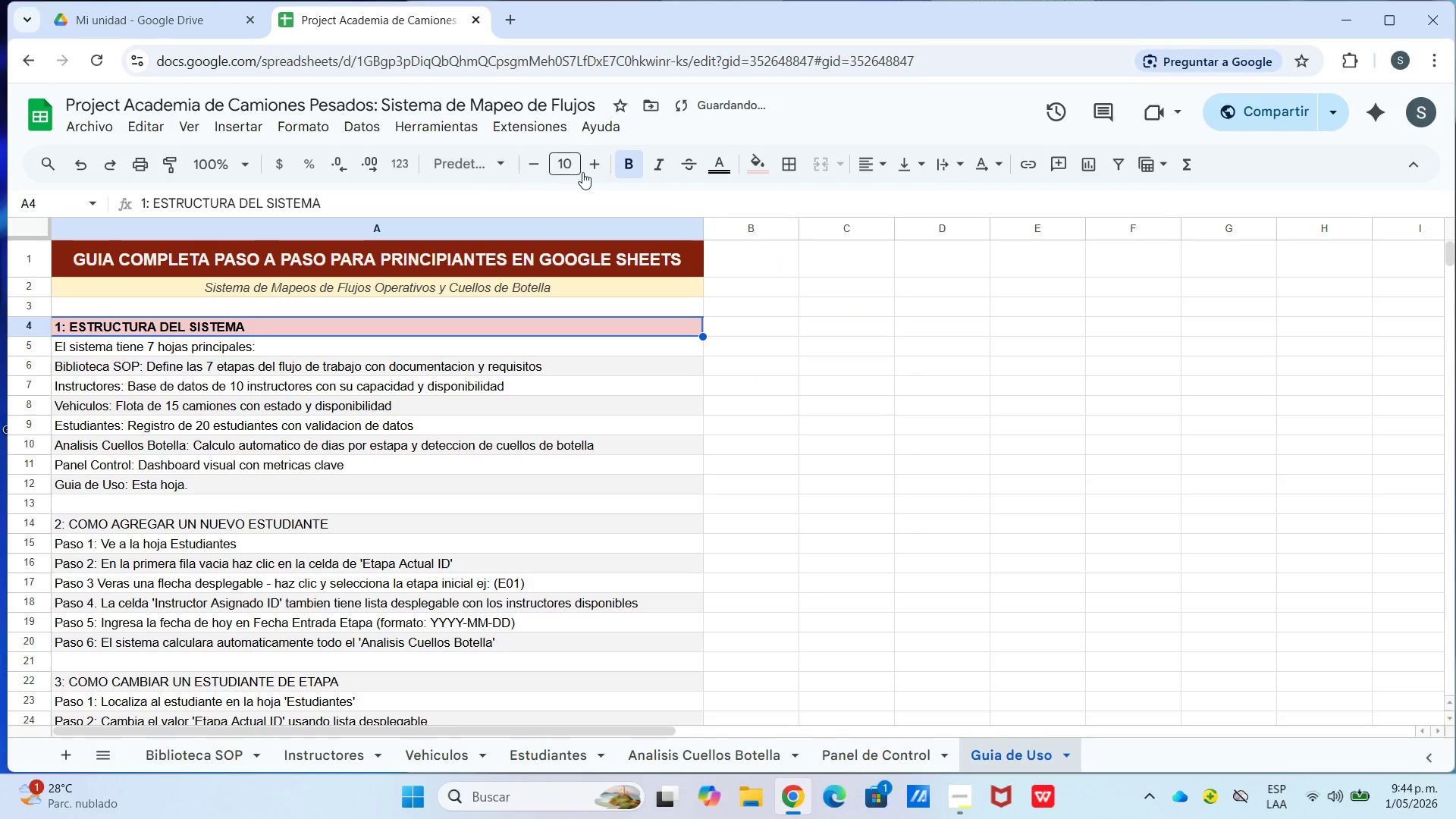 
left_click([598, 171])
 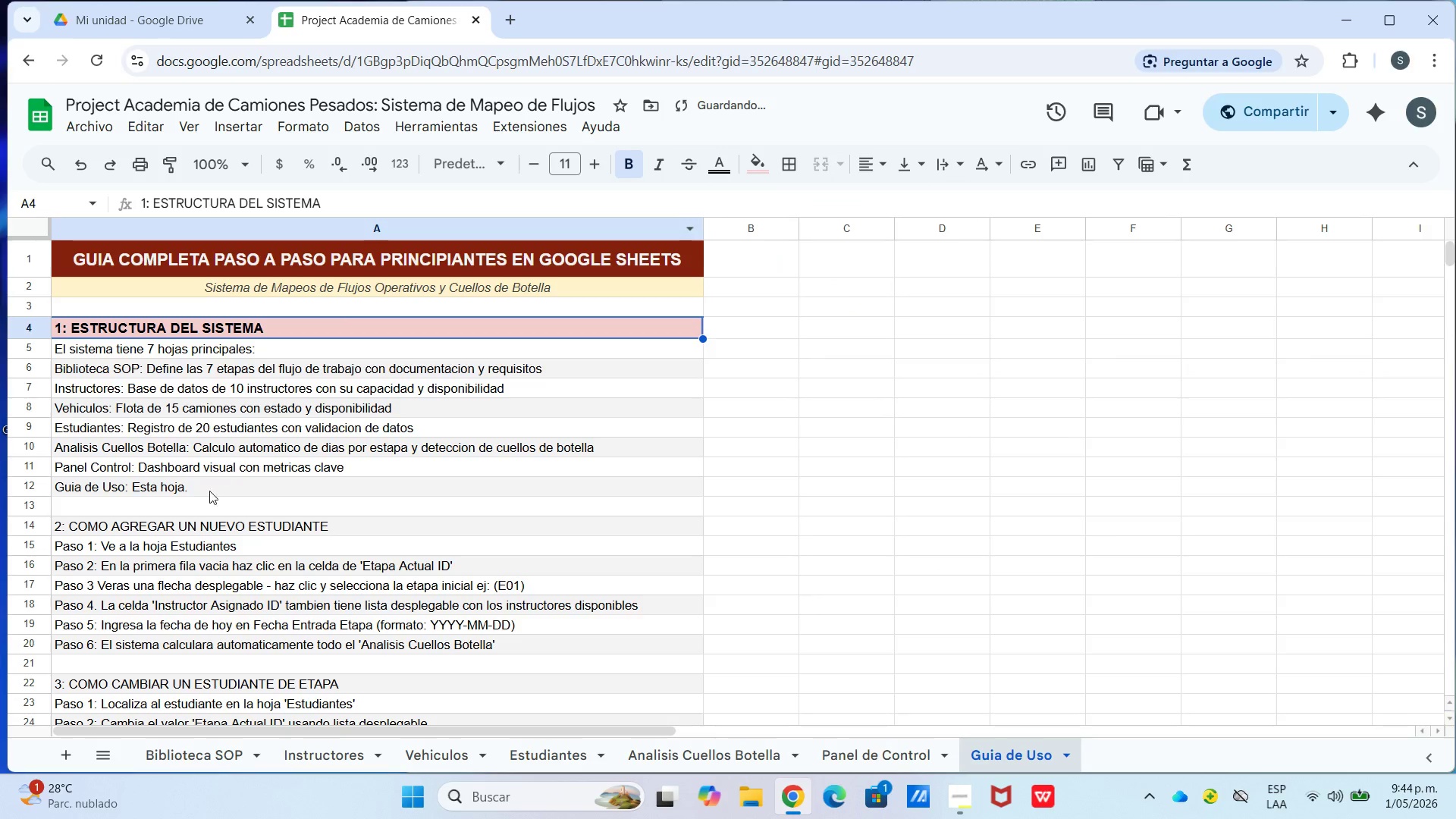 
left_click([208, 519])
 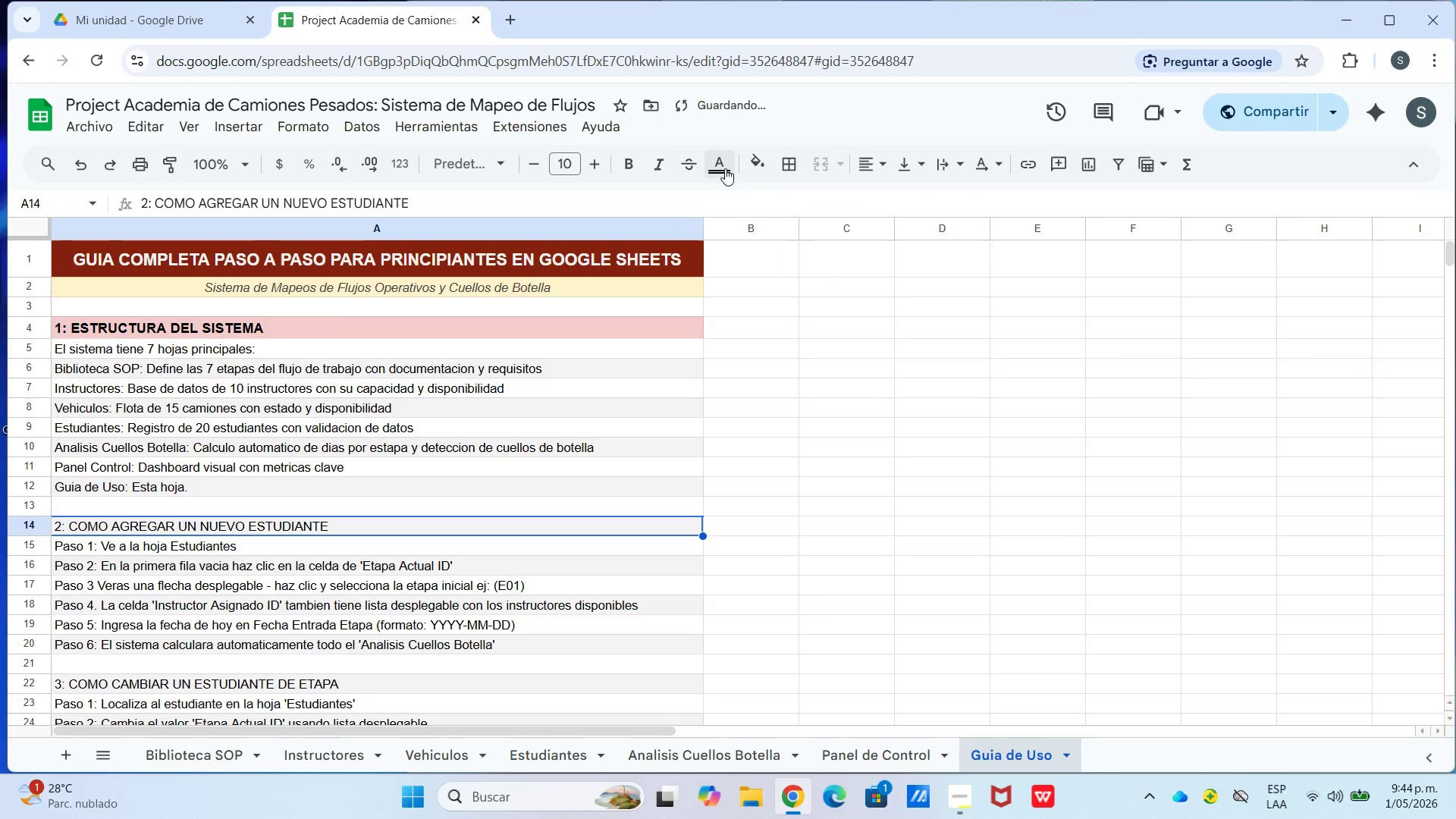 
left_click_drag(start_coordinate=[745, 170], to_coordinate=[747, 174])
 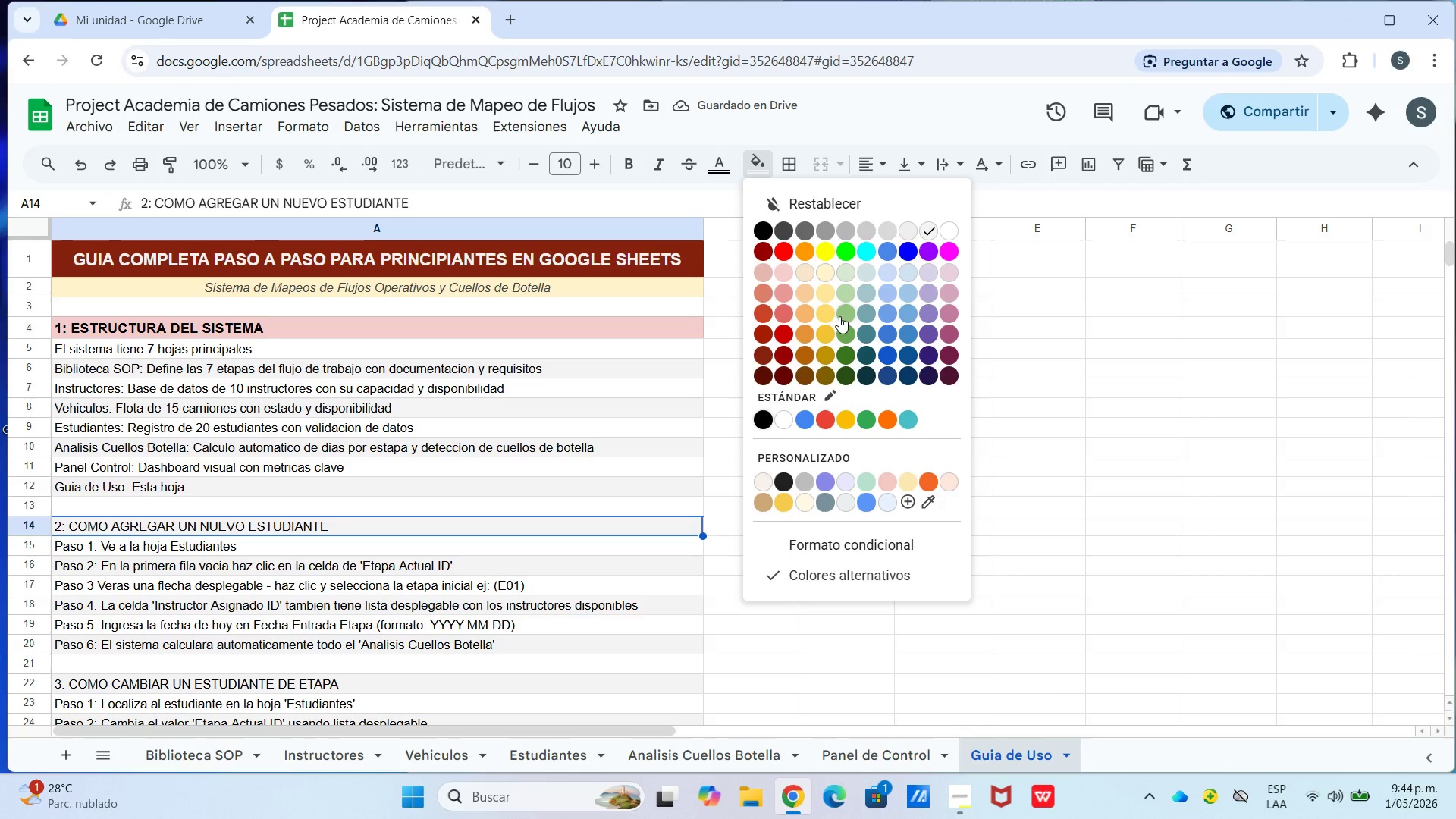 
left_click([841, 287])
 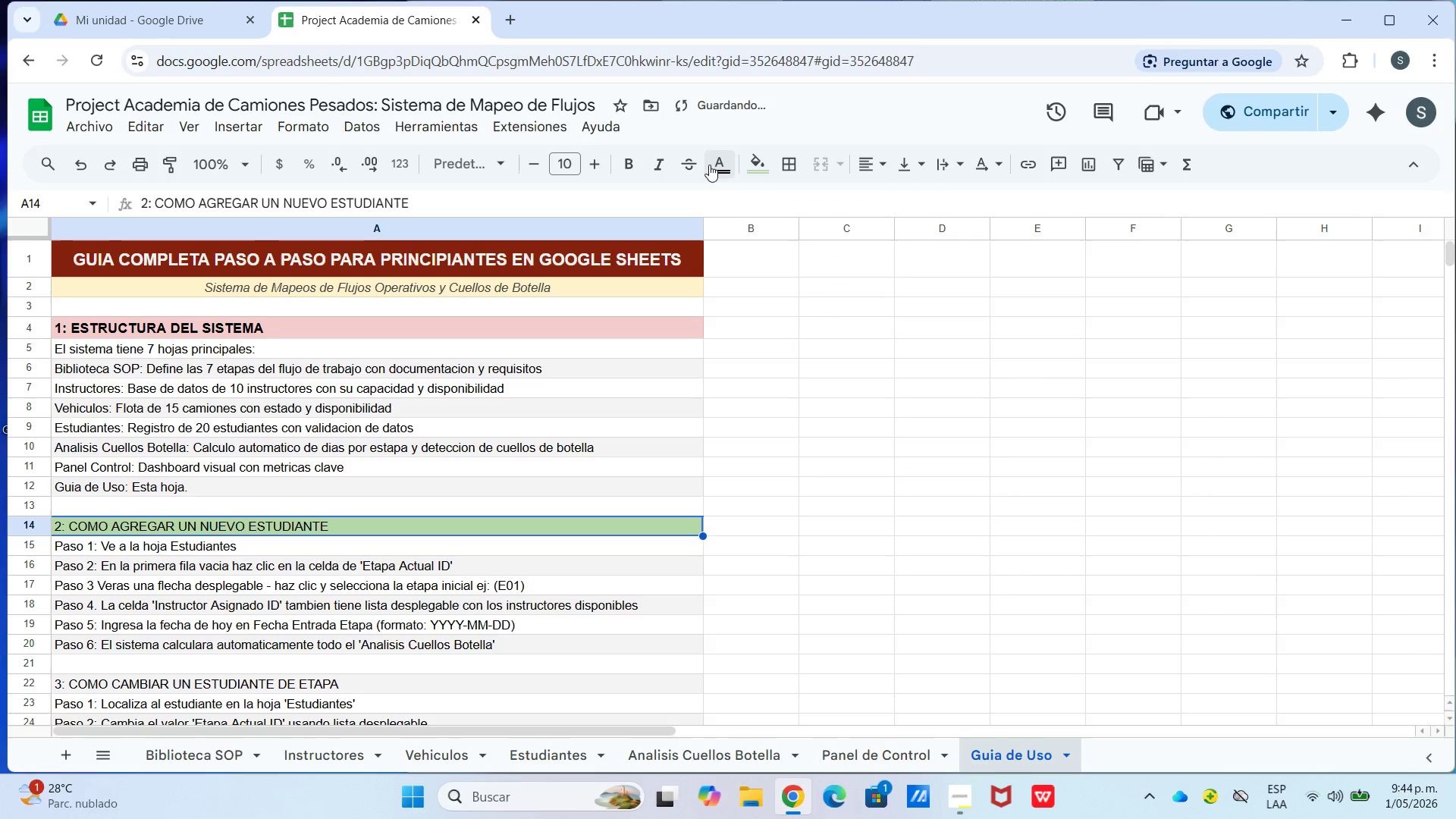 
left_click([626, 158])
 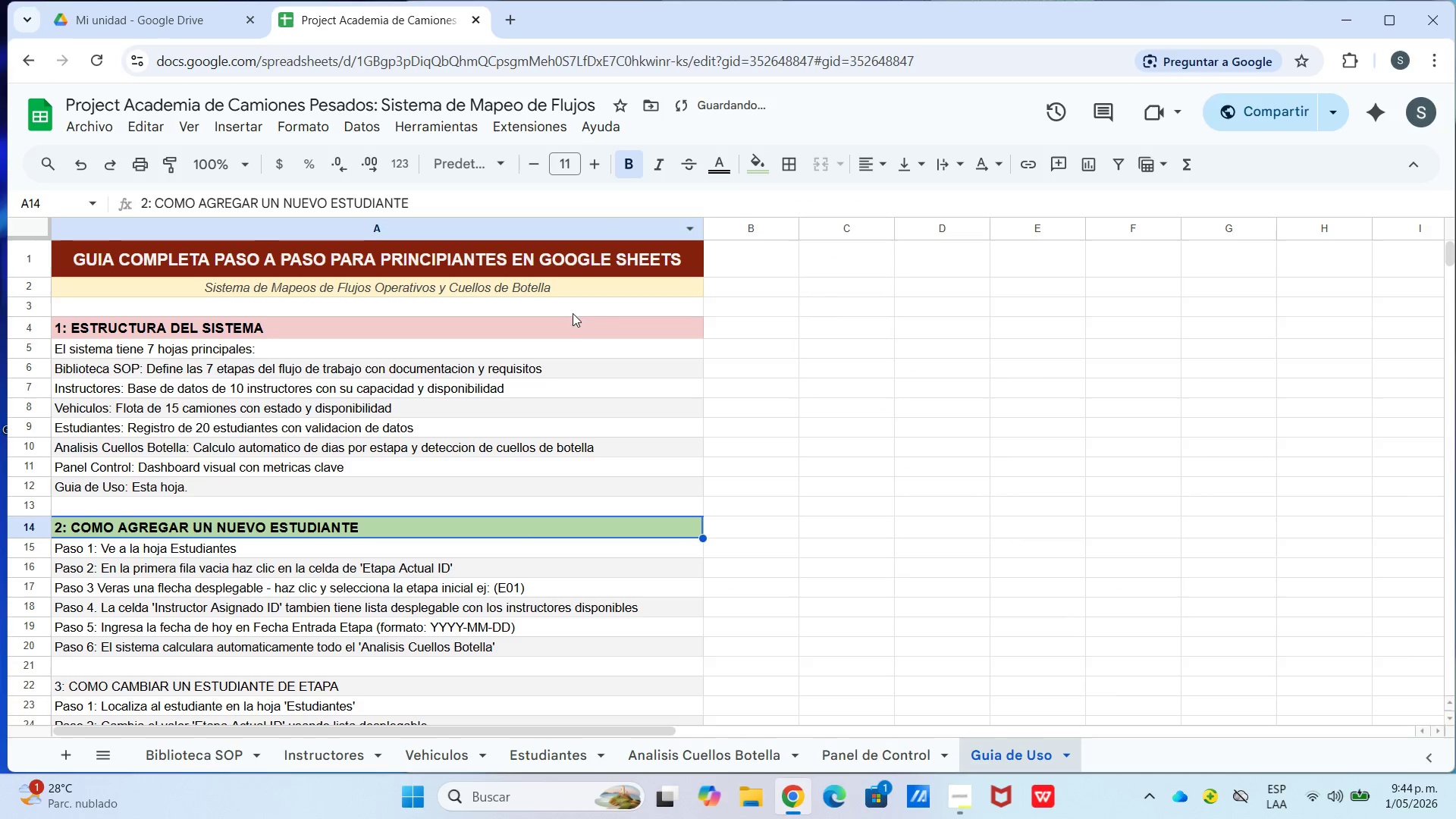 
scroll: coordinate [525, 427], scroll_direction: down, amount: 2.0
 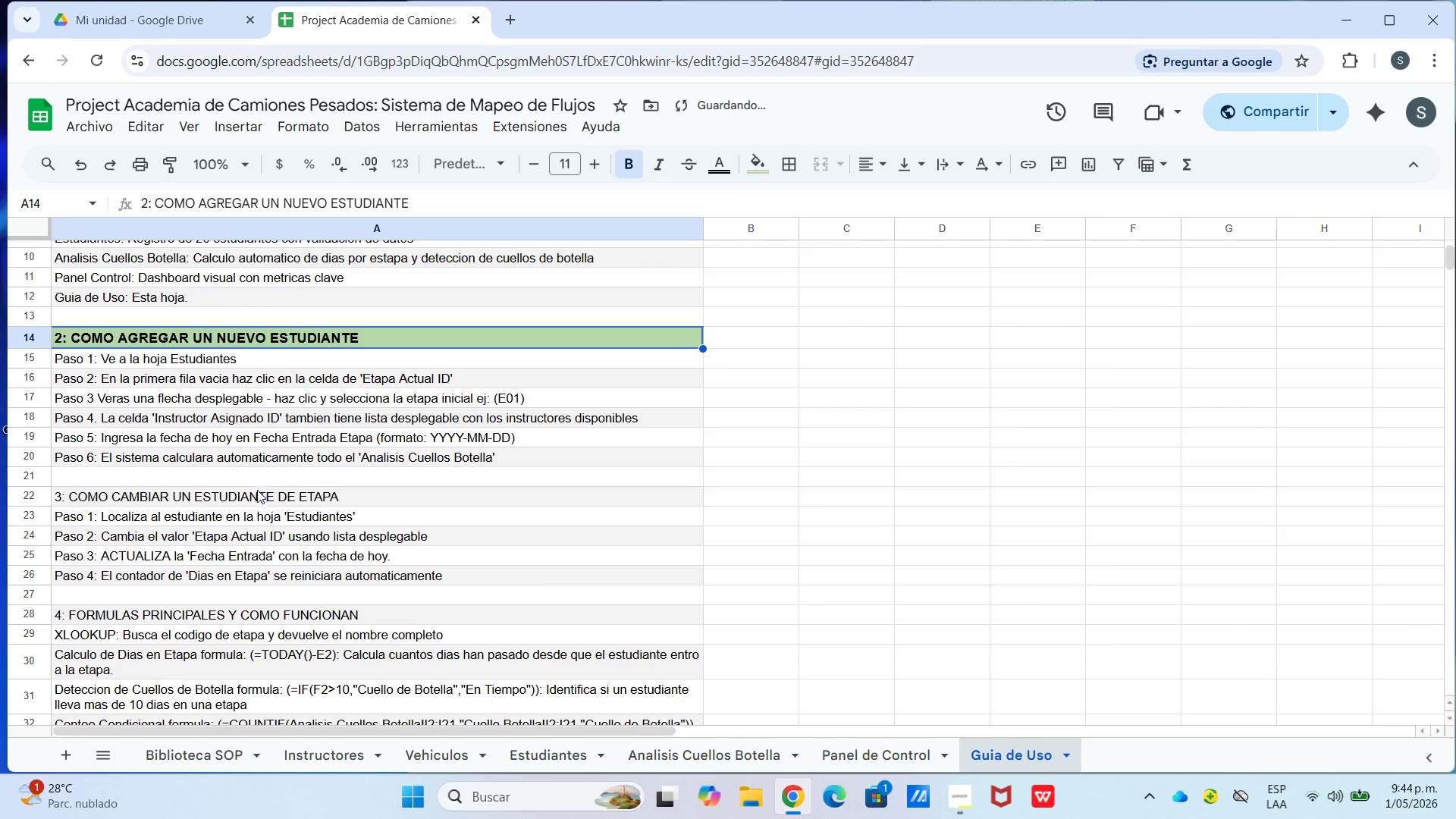 
left_click([258, 498])
 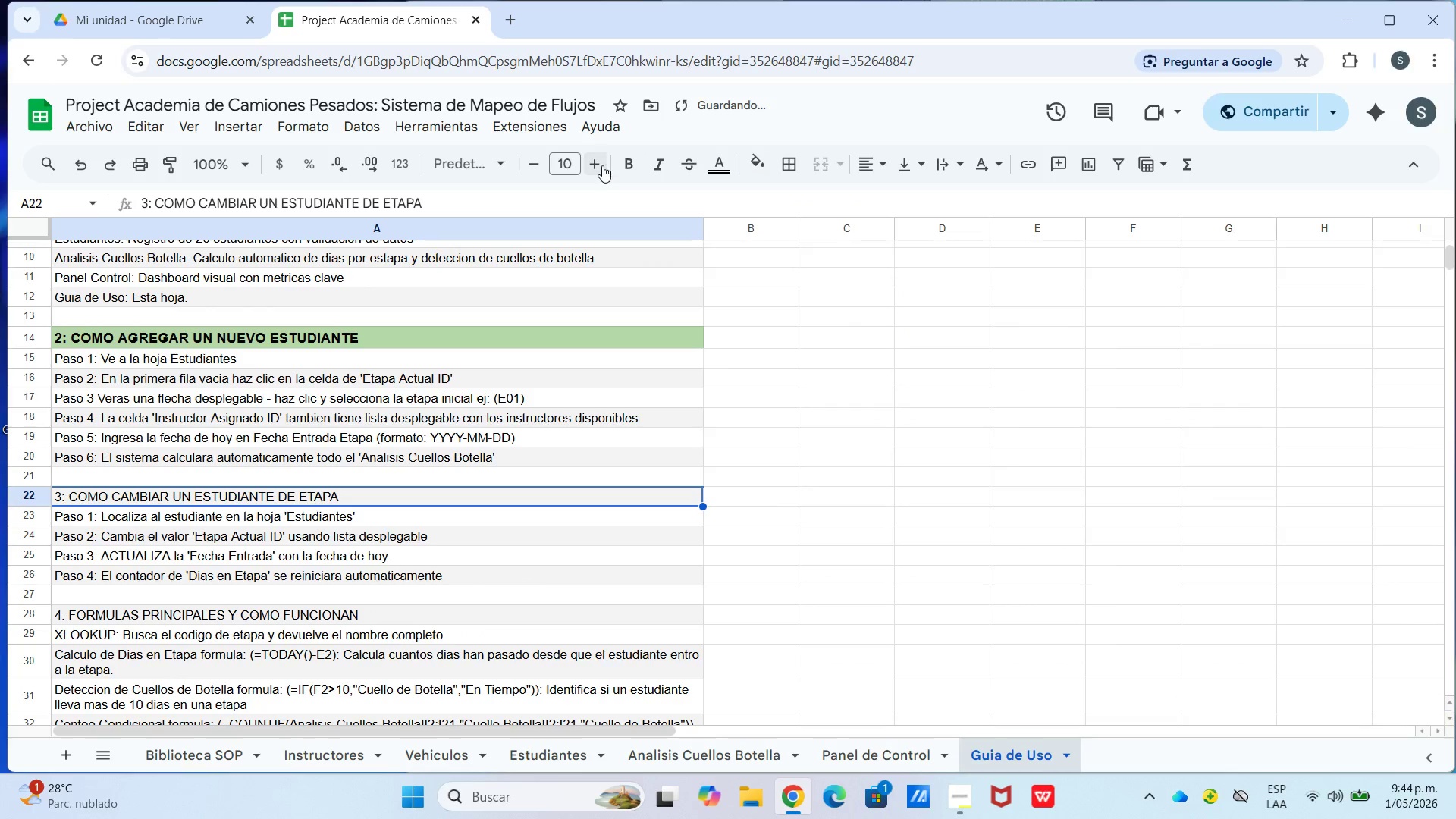 
left_click_drag(start_coordinate=[623, 168], to_coordinate=[626, 172])
 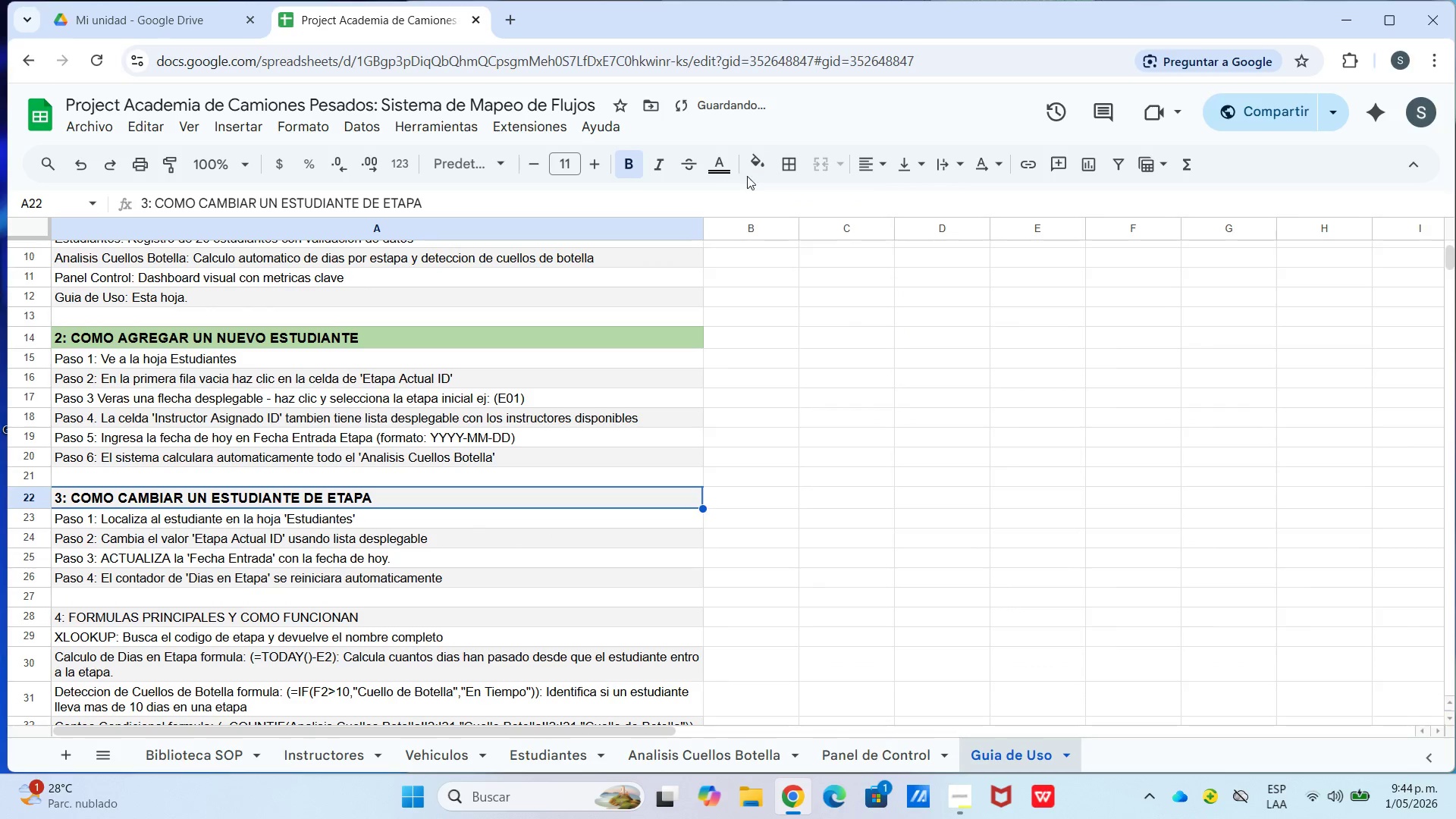 
left_click([770, 166])
 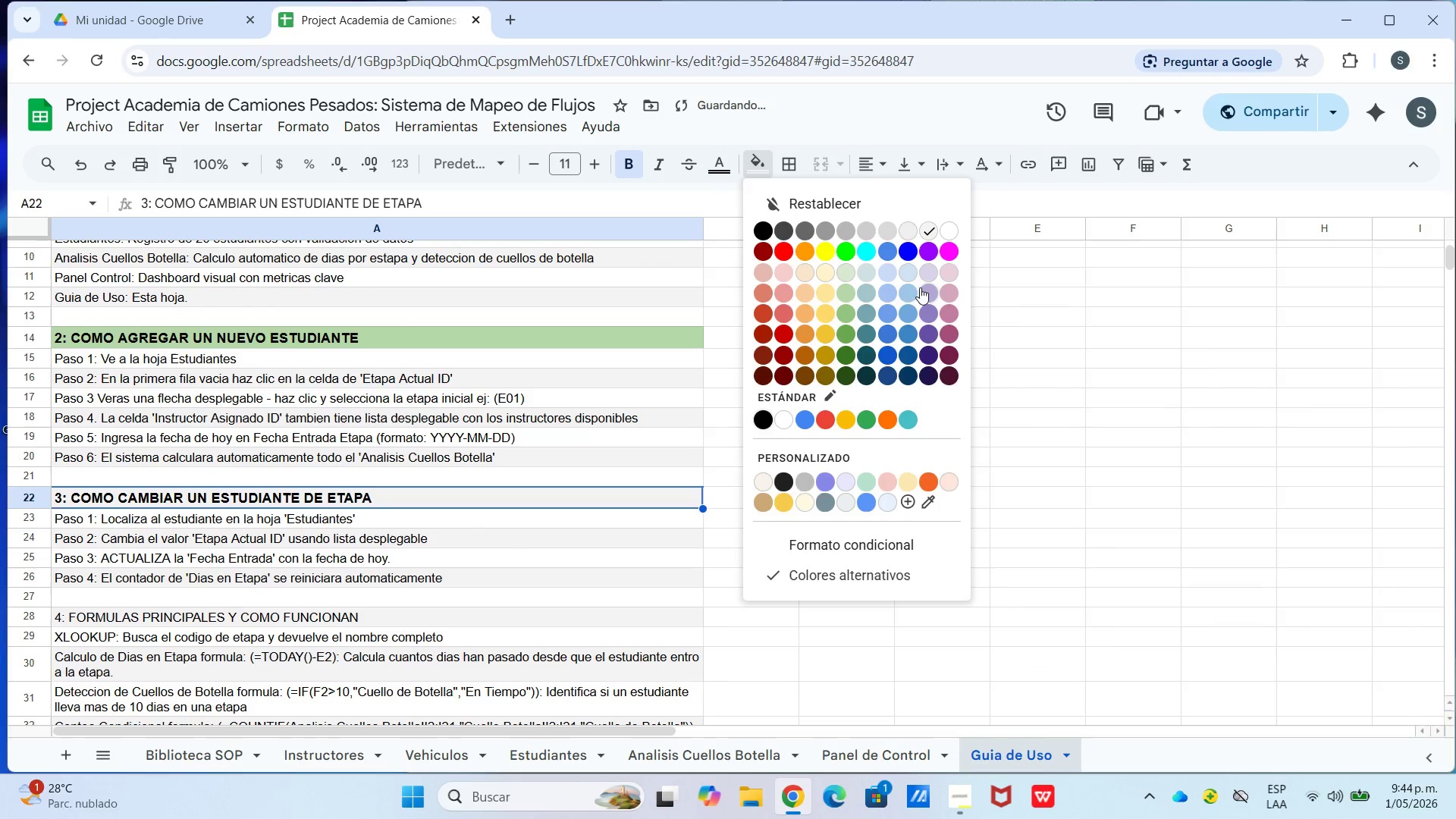 
left_click([908, 273])
 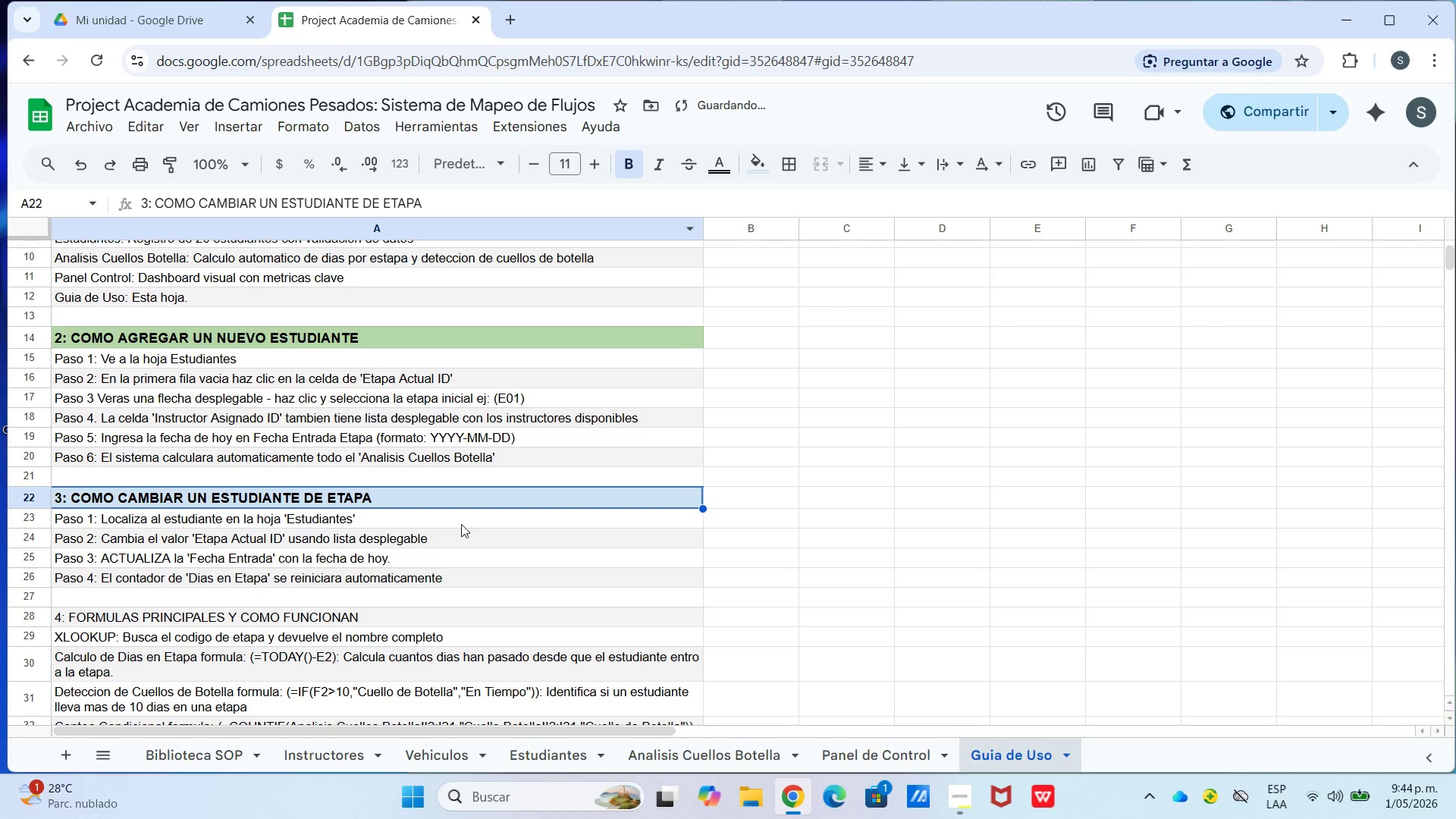 
left_click_drag(start_coordinate=[405, 607], to_coordinate=[406, 611])
 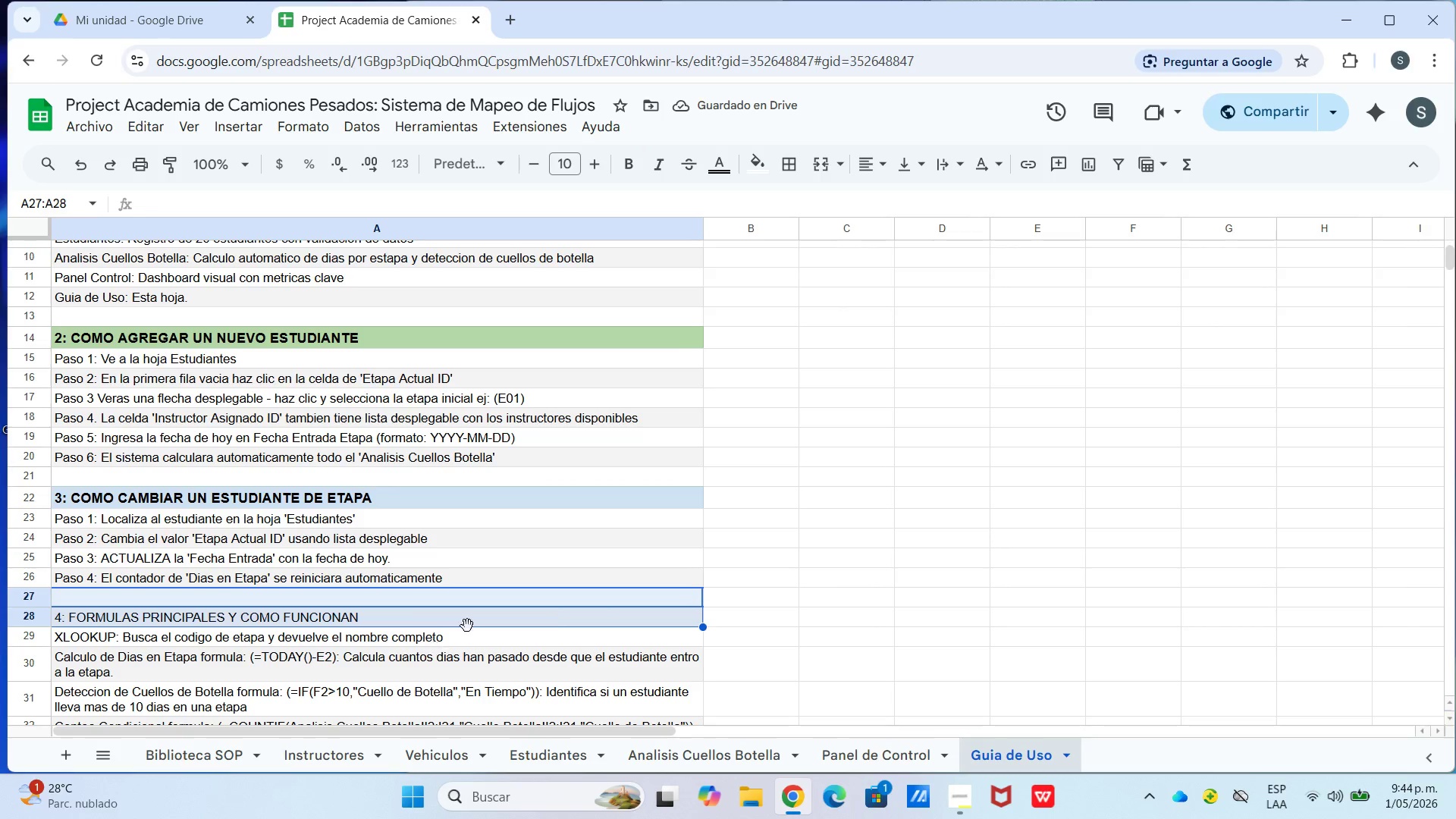 
left_click_drag(start_coordinate=[753, 577], to_coordinate=[748, 582])
 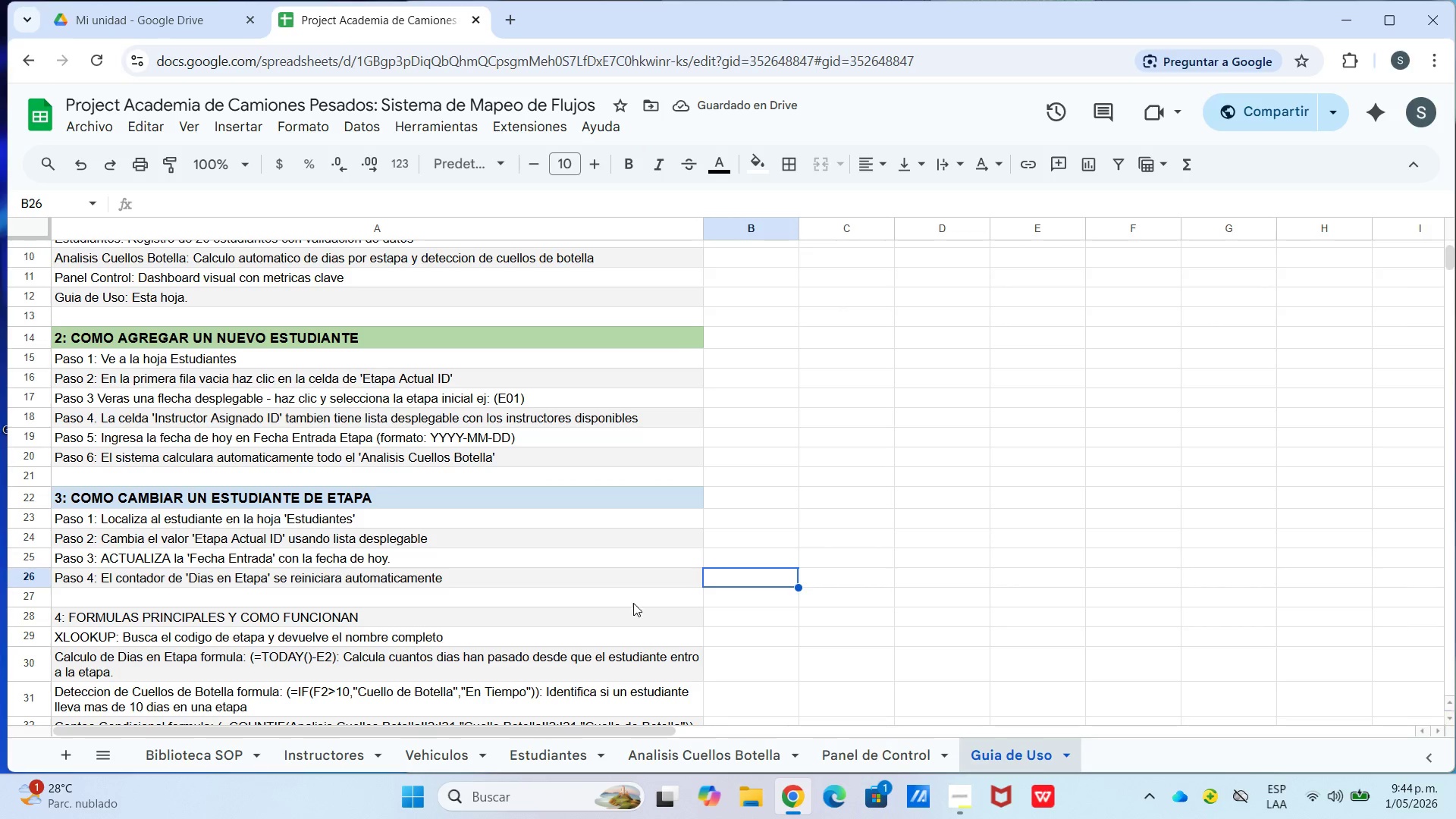 
left_click([633, 612])
 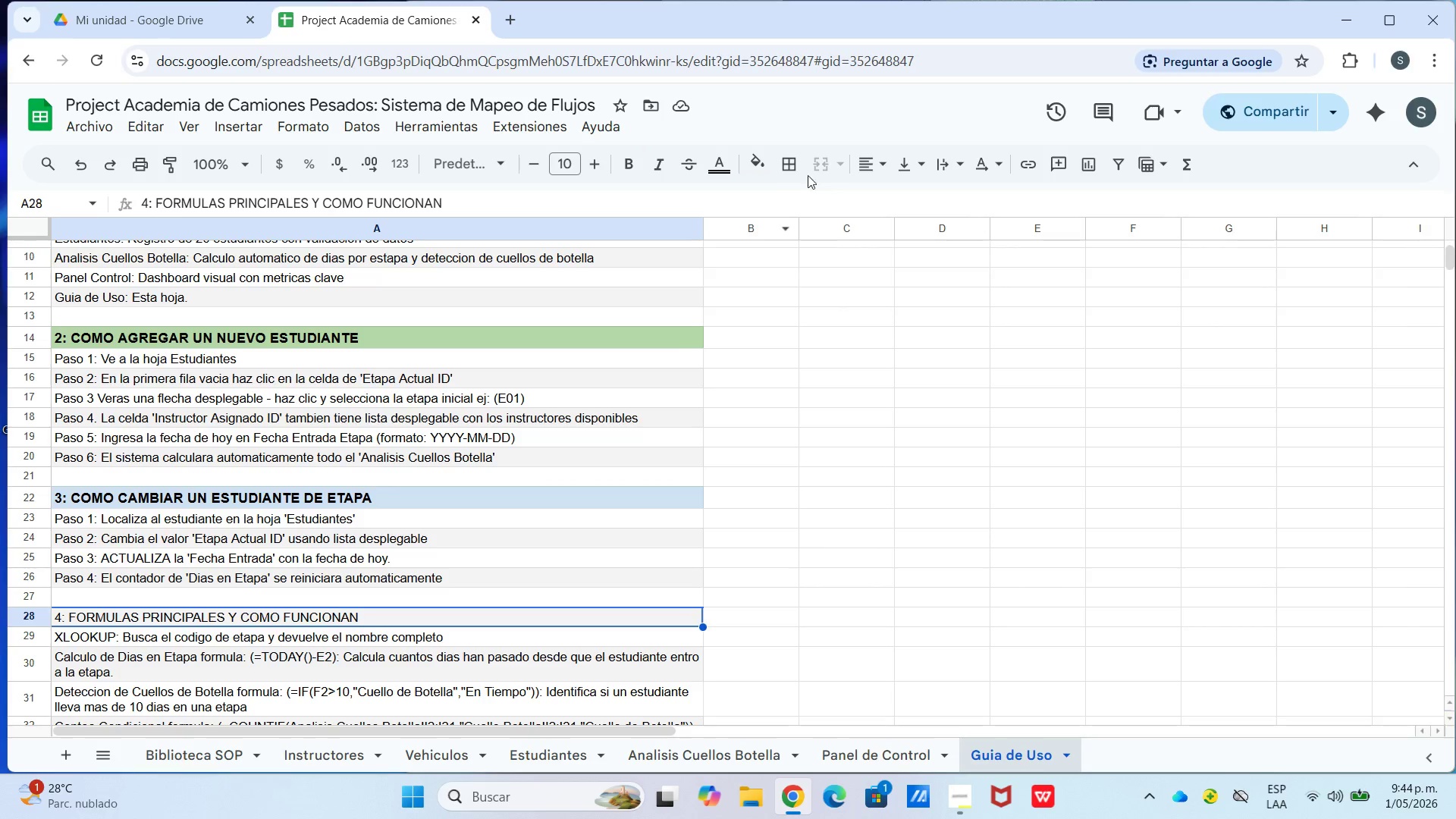 
left_click([764, 165])
 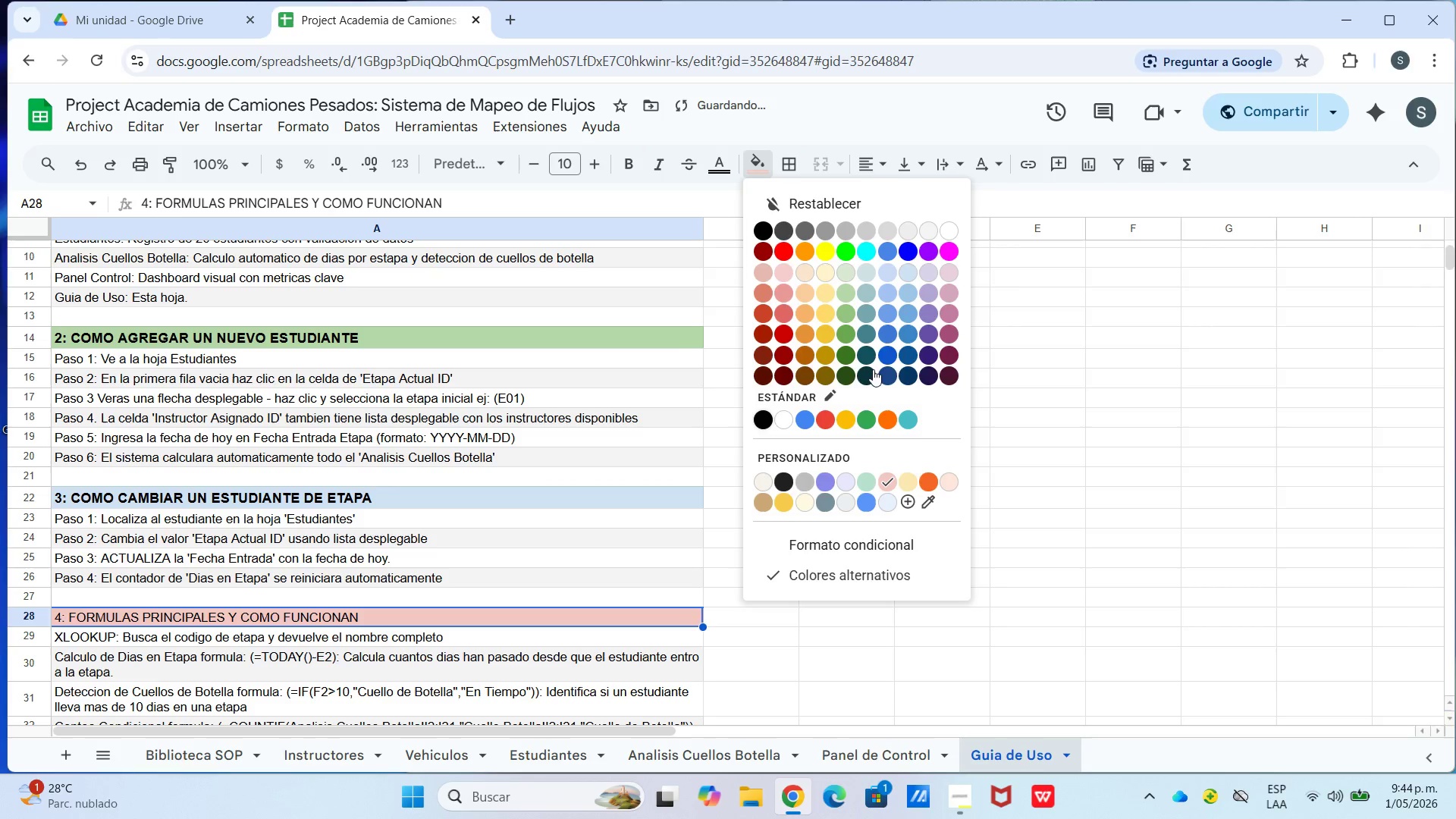 
wait(5.11)
 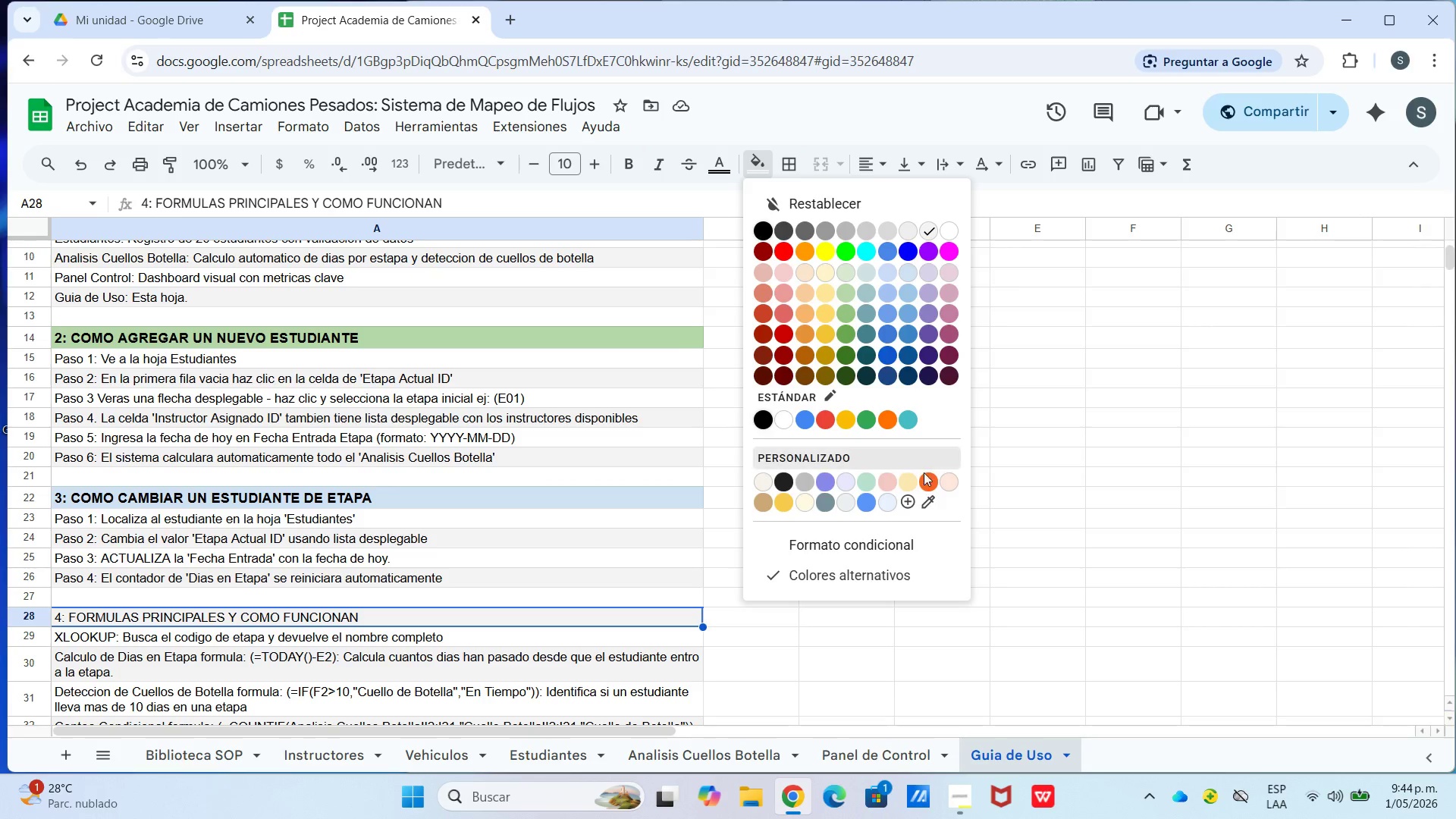 
left_click([842, 485])
 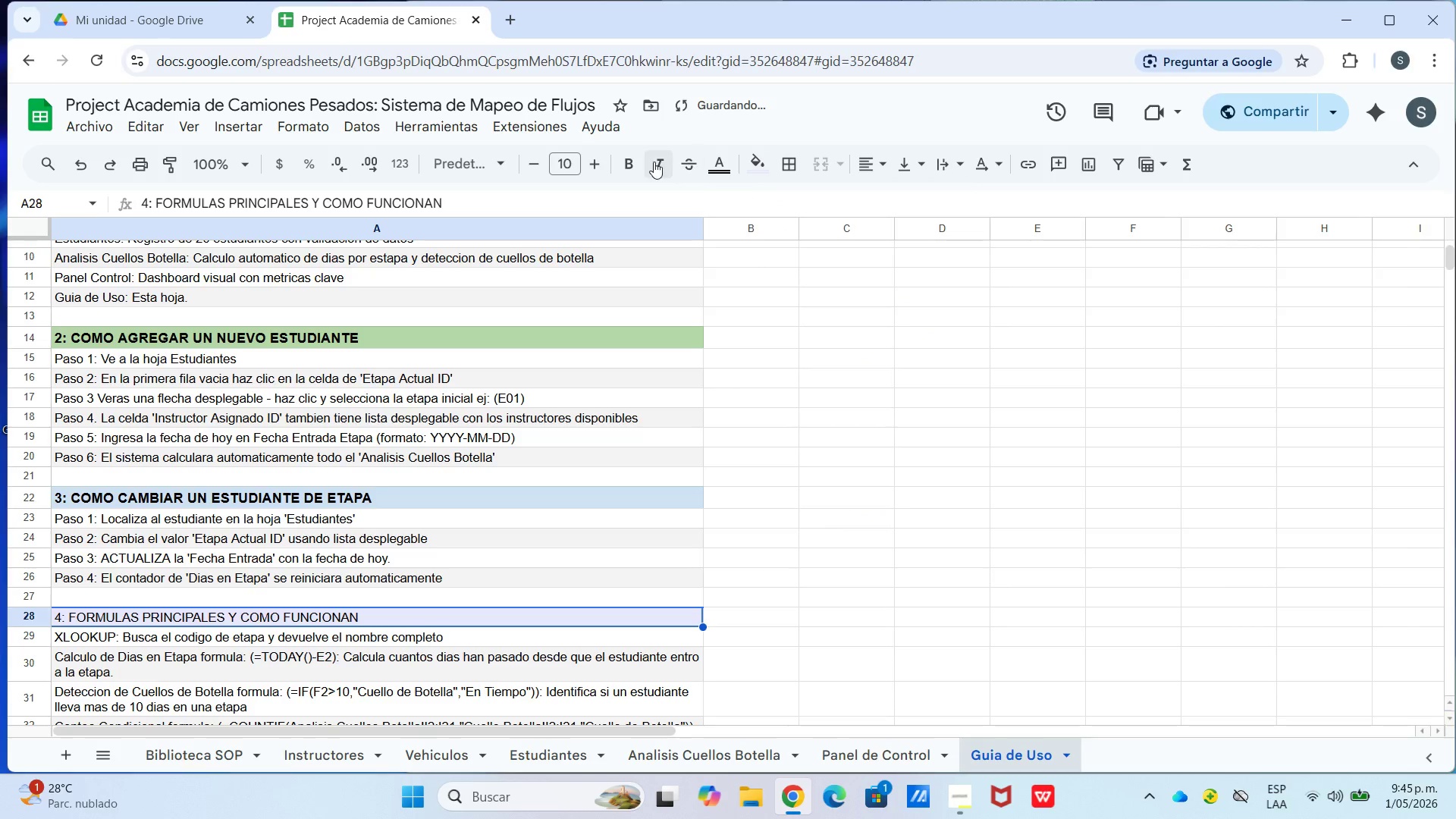 
double_click([598, 162])
 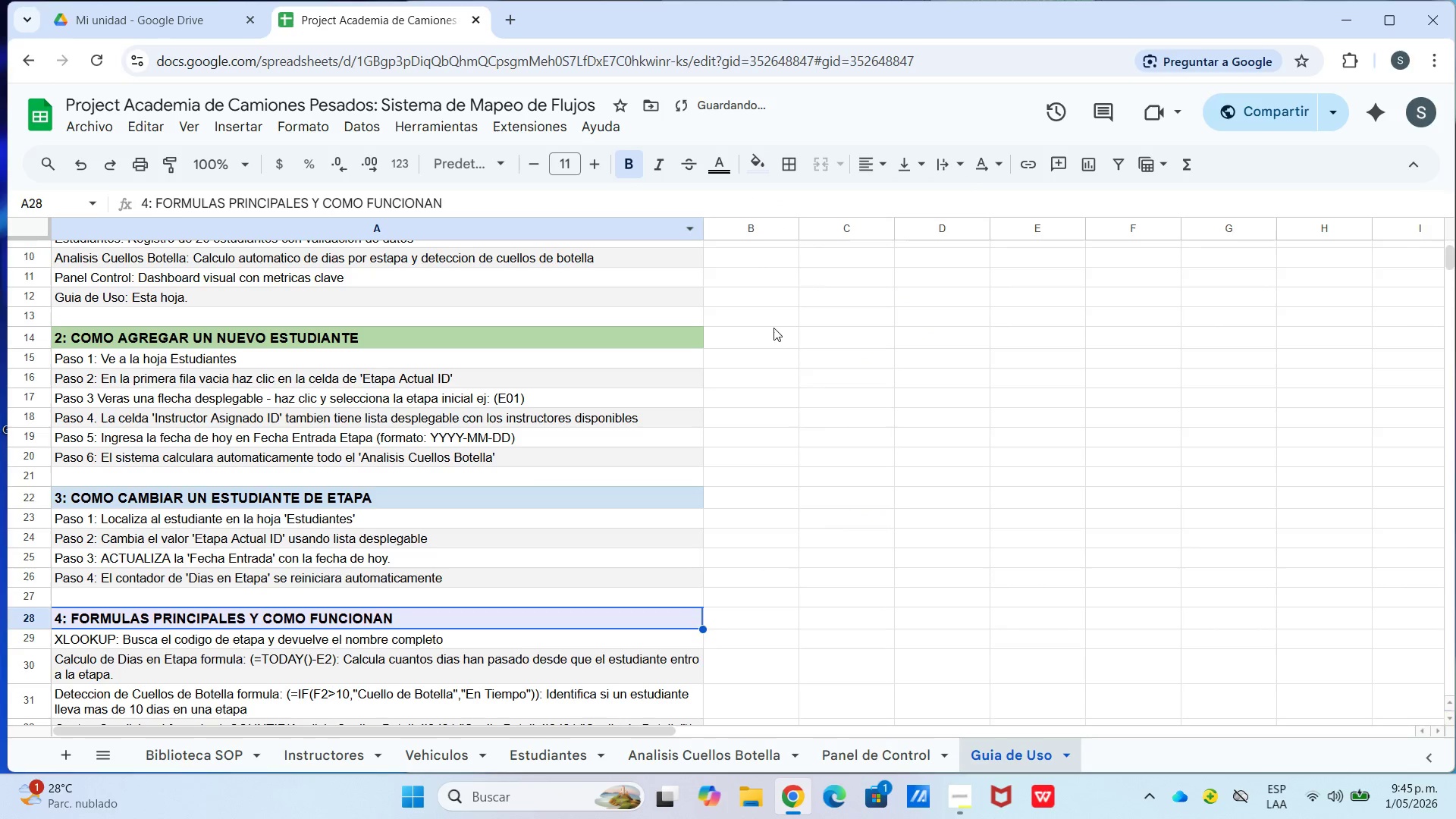 
left_click_drag(start_coordinate=[832, 429], to_coordinate=[833, 436])
 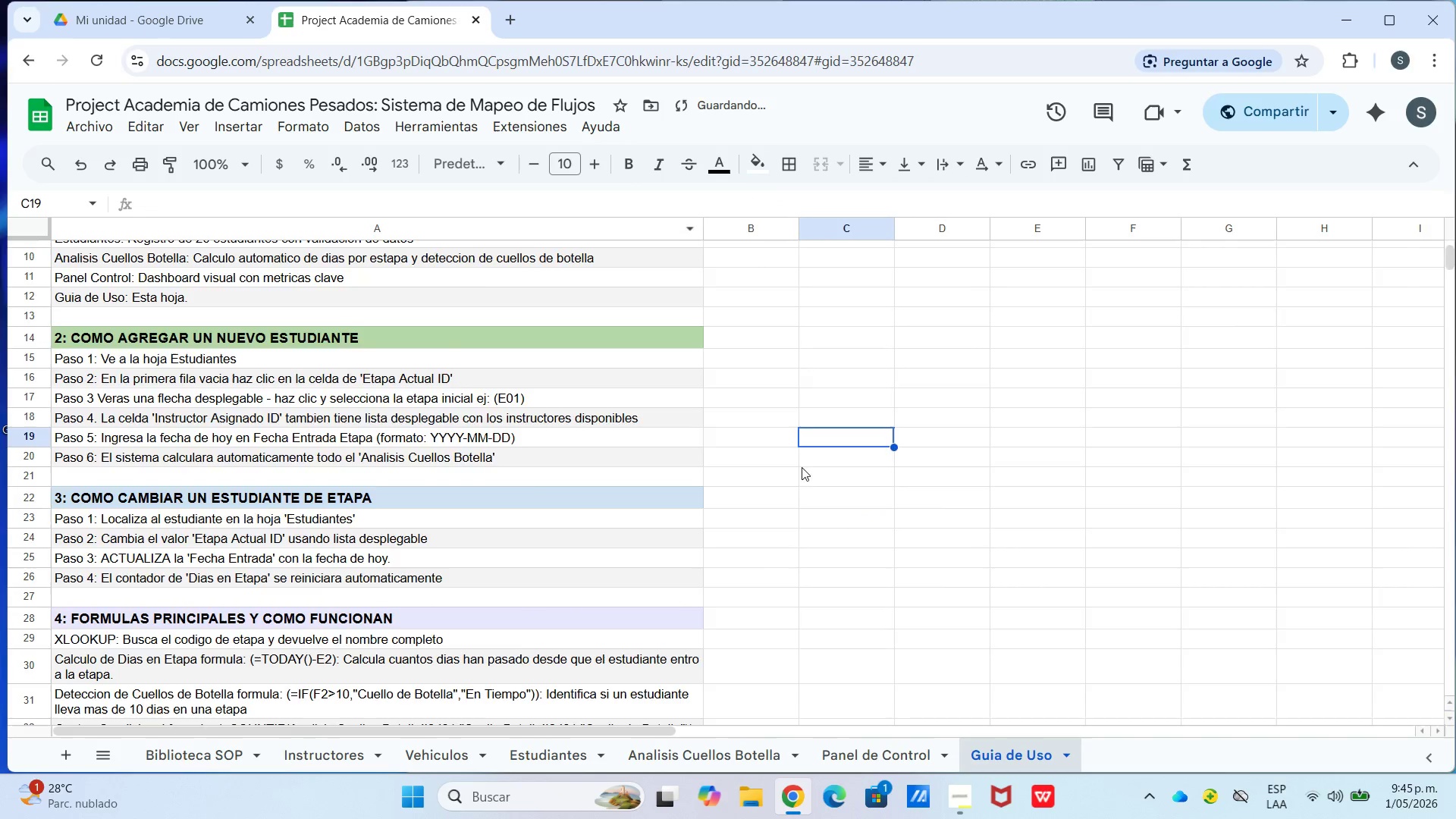 
scroll: coordinate [701, 488], scroll_direction: down, amount: 2.0
 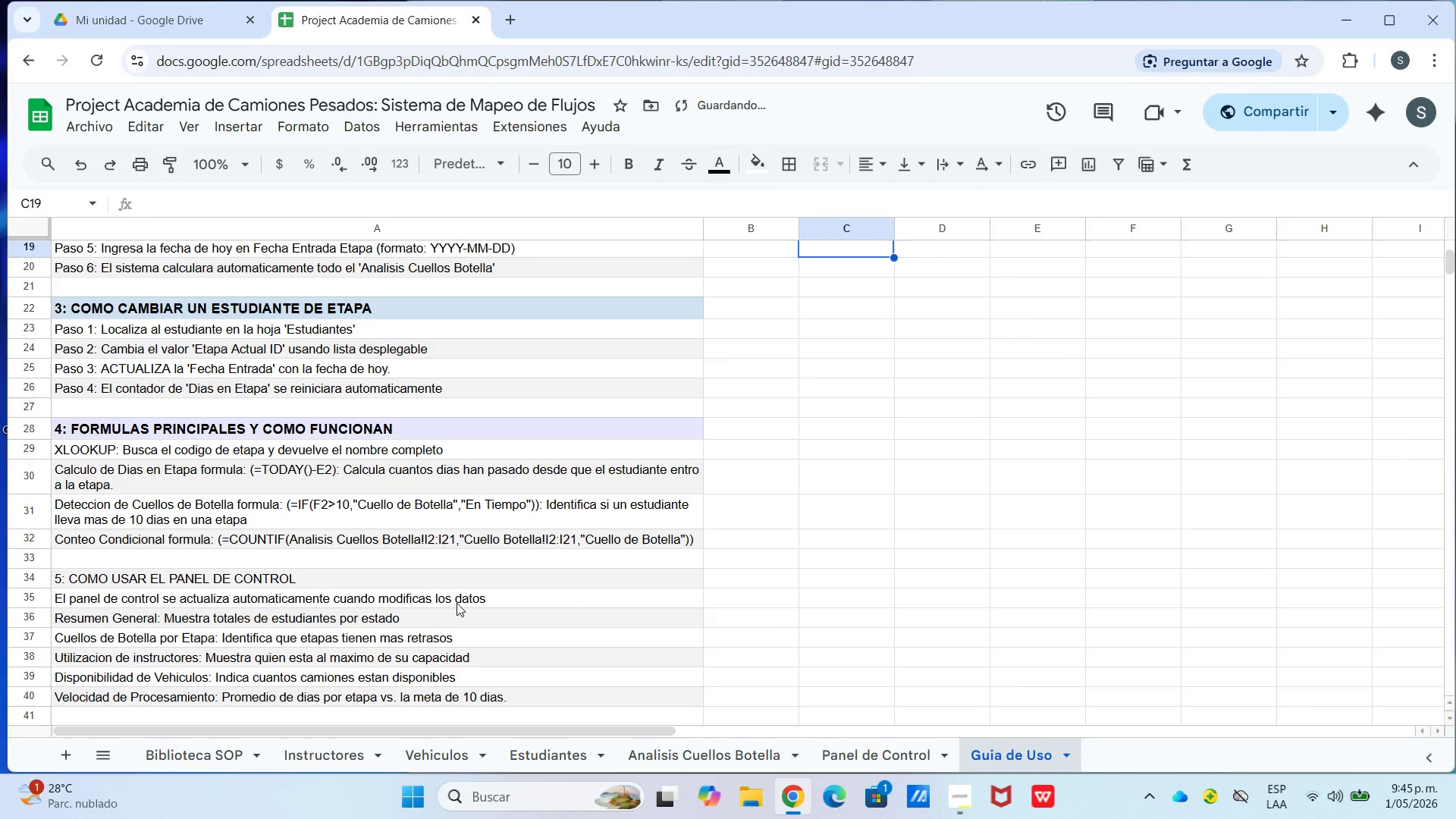 
left_click([446, 573])
 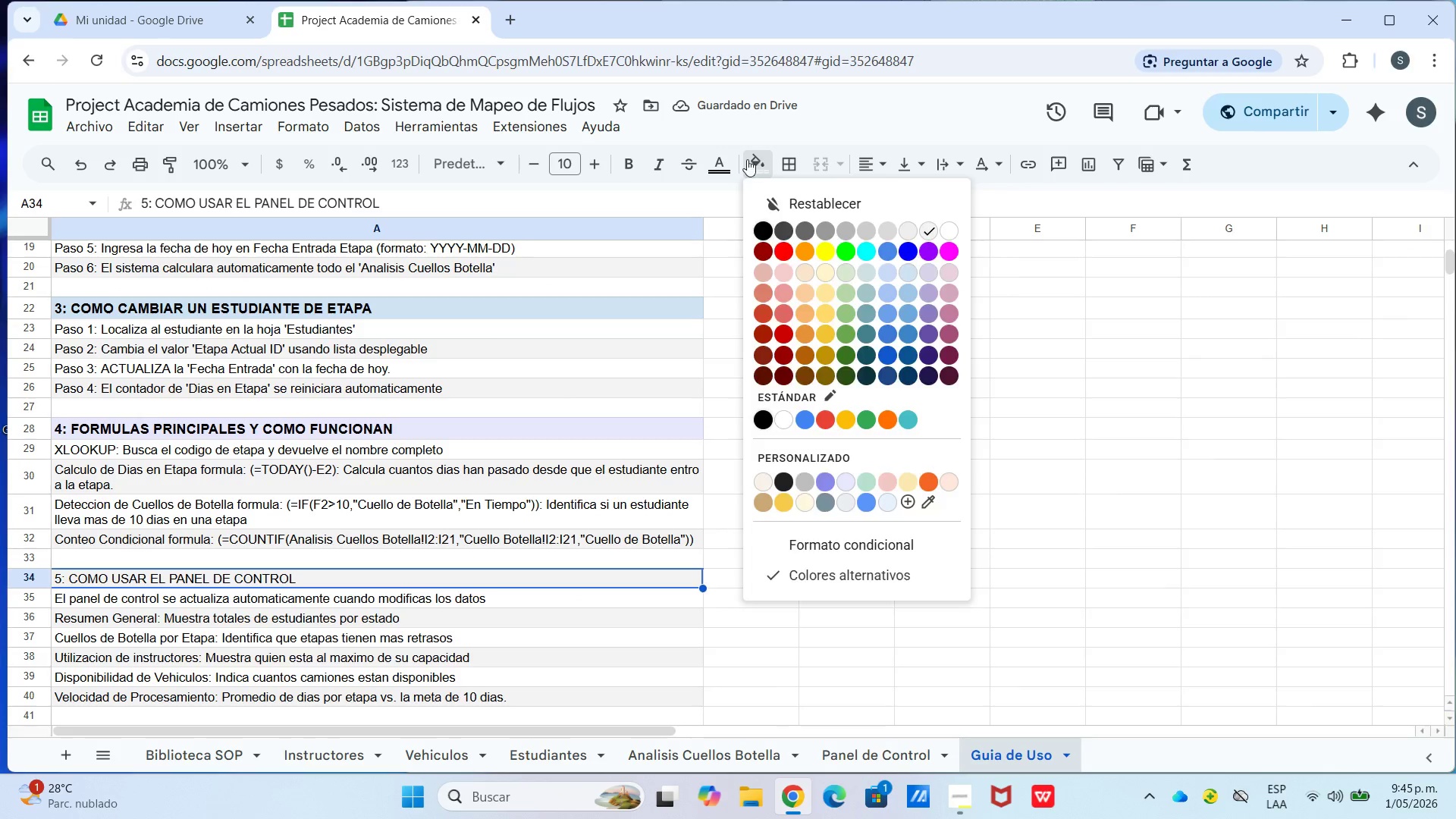 
triple_click([770, 183])
 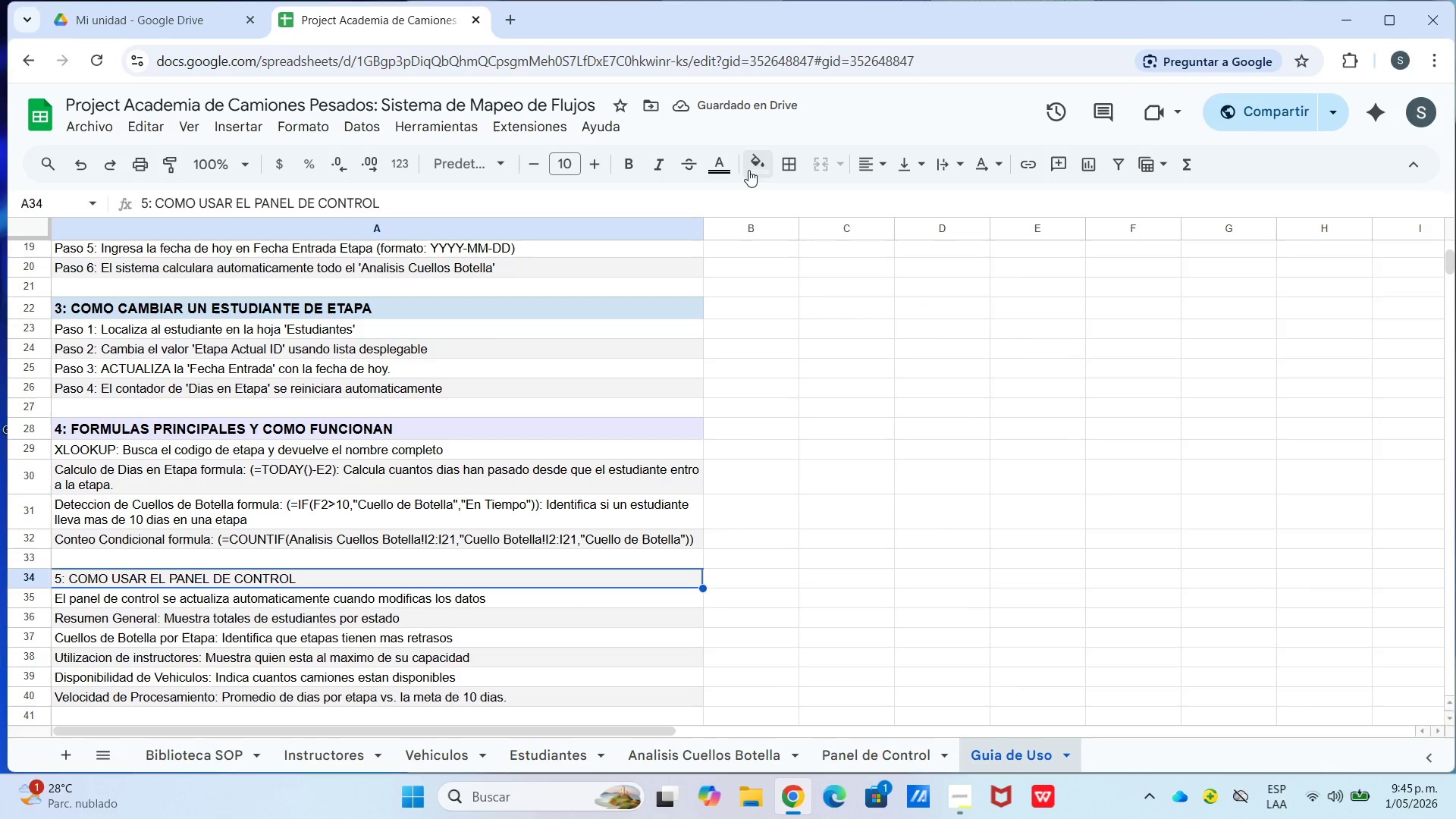 
triple_click([748, 168])
 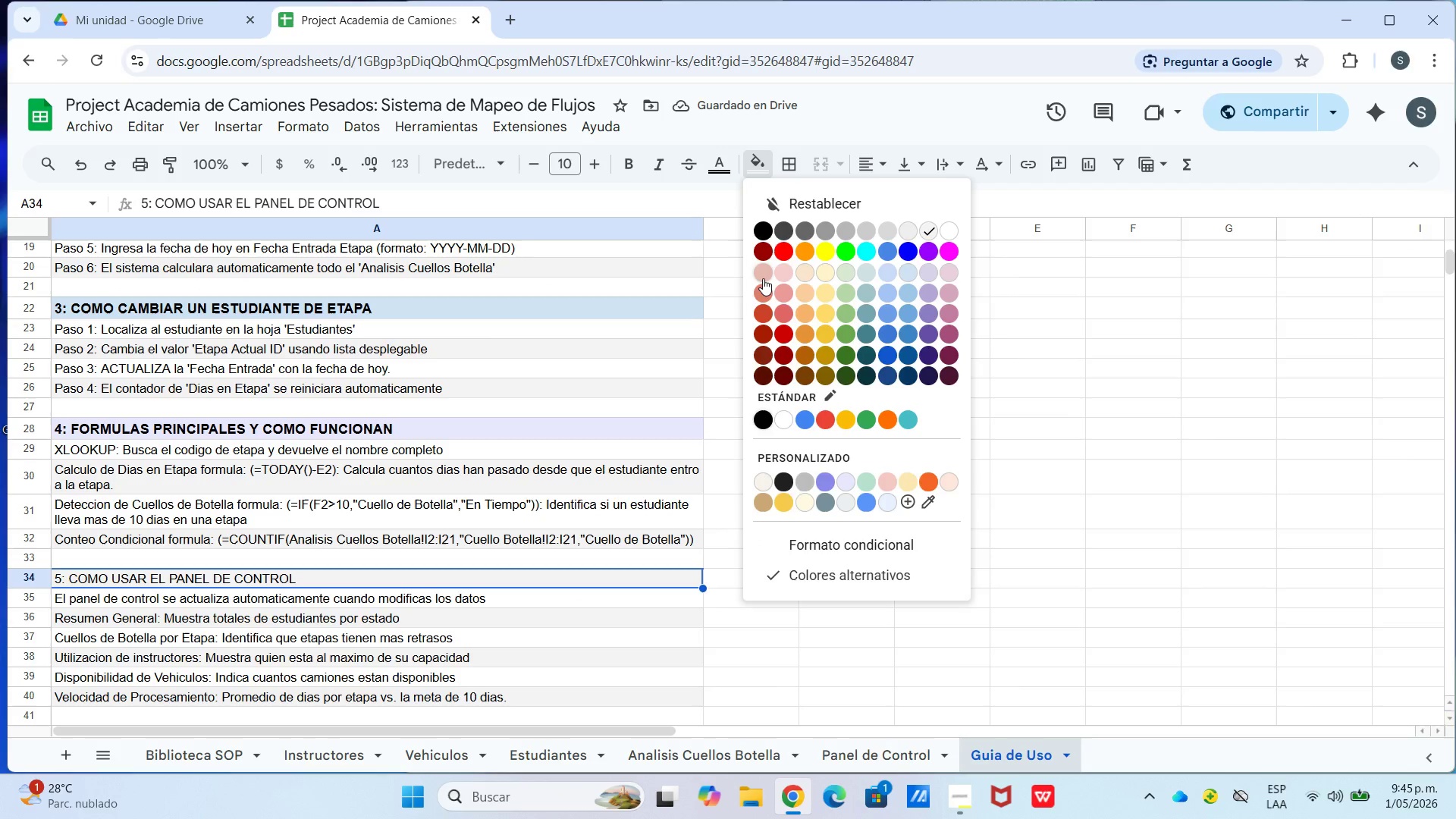 
left_click([763, 275])
 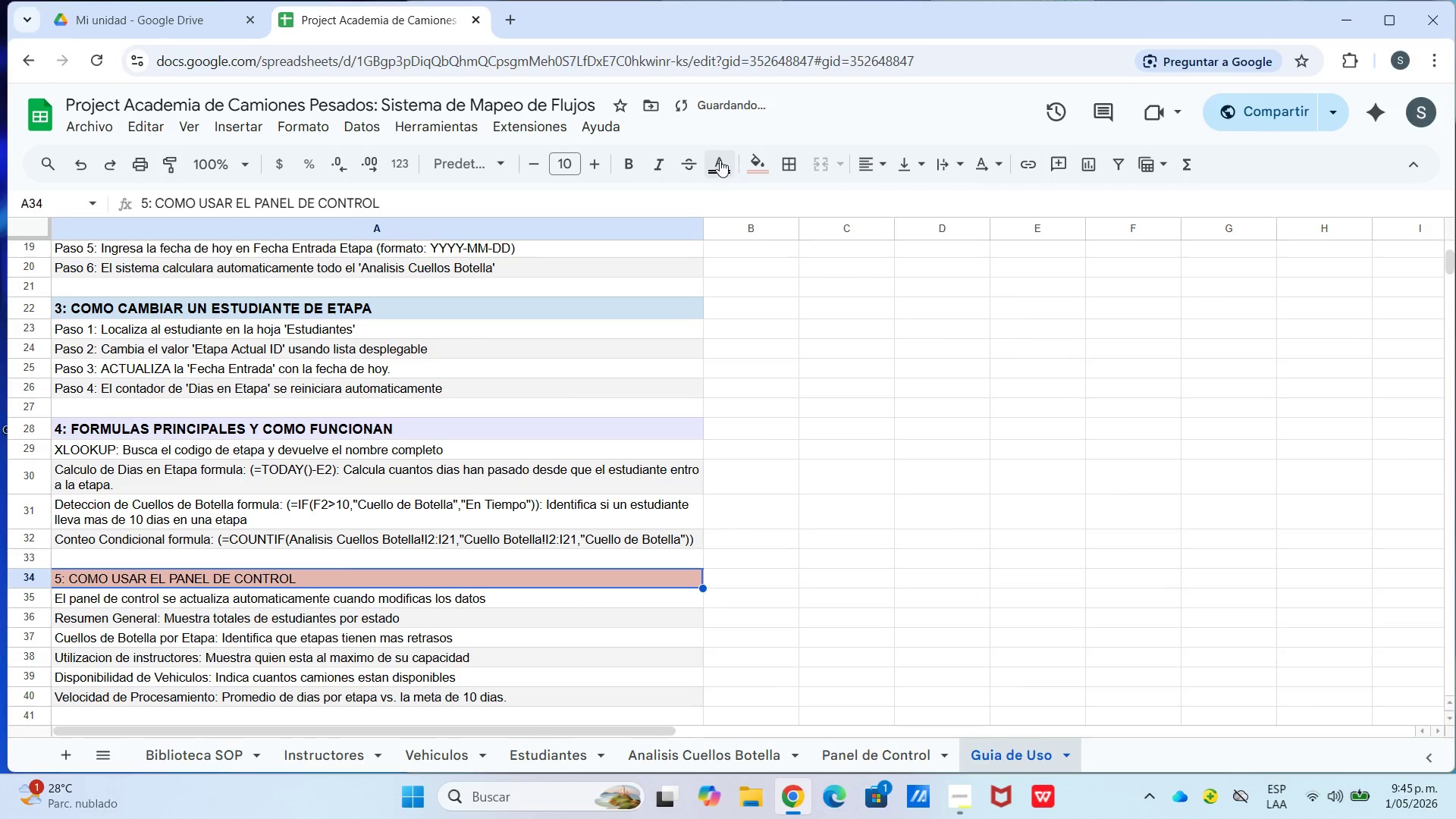 
left_click([638, 162])
 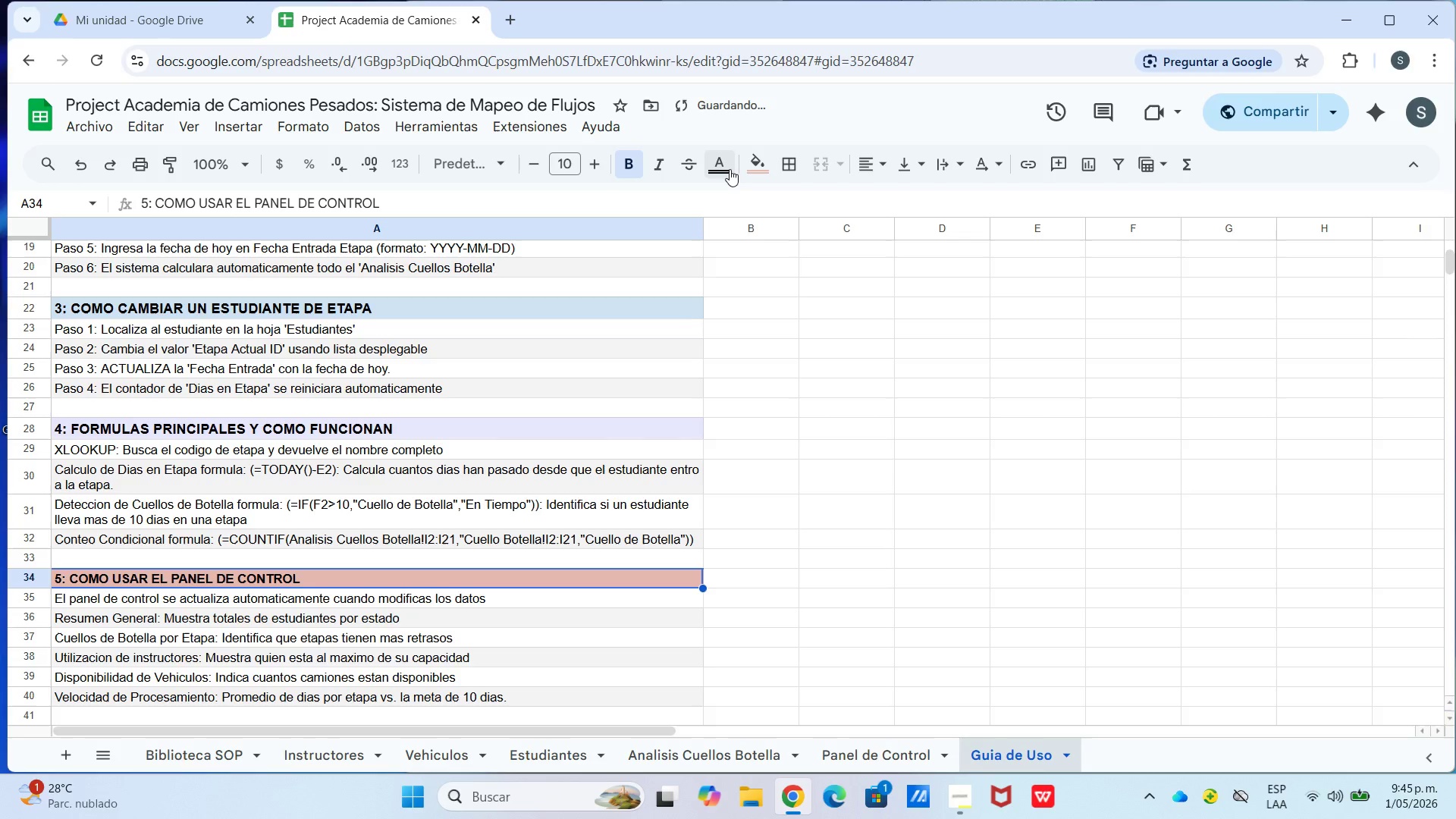 
left_click([747, 168])
 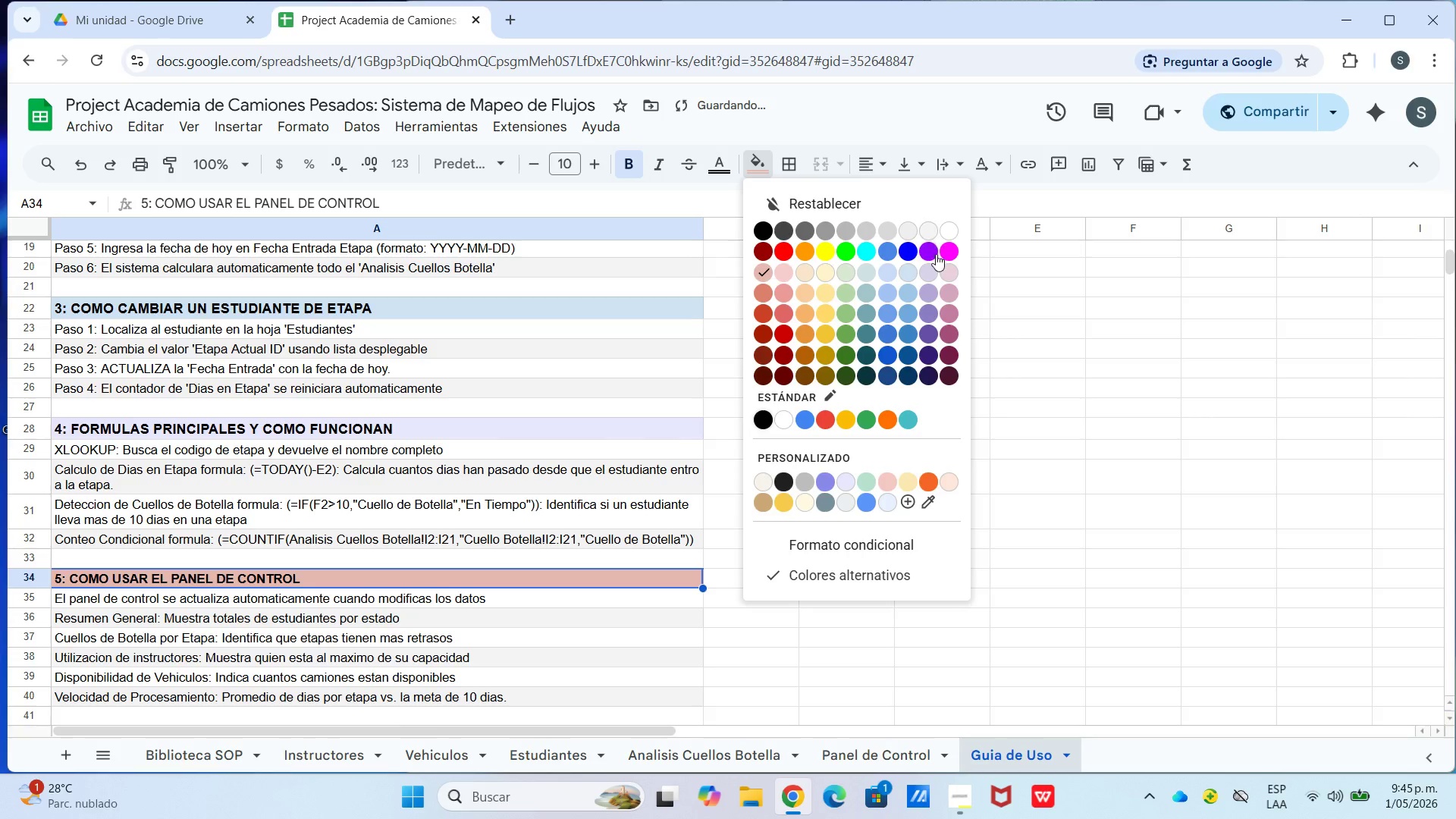 
left_click([946, 270])
 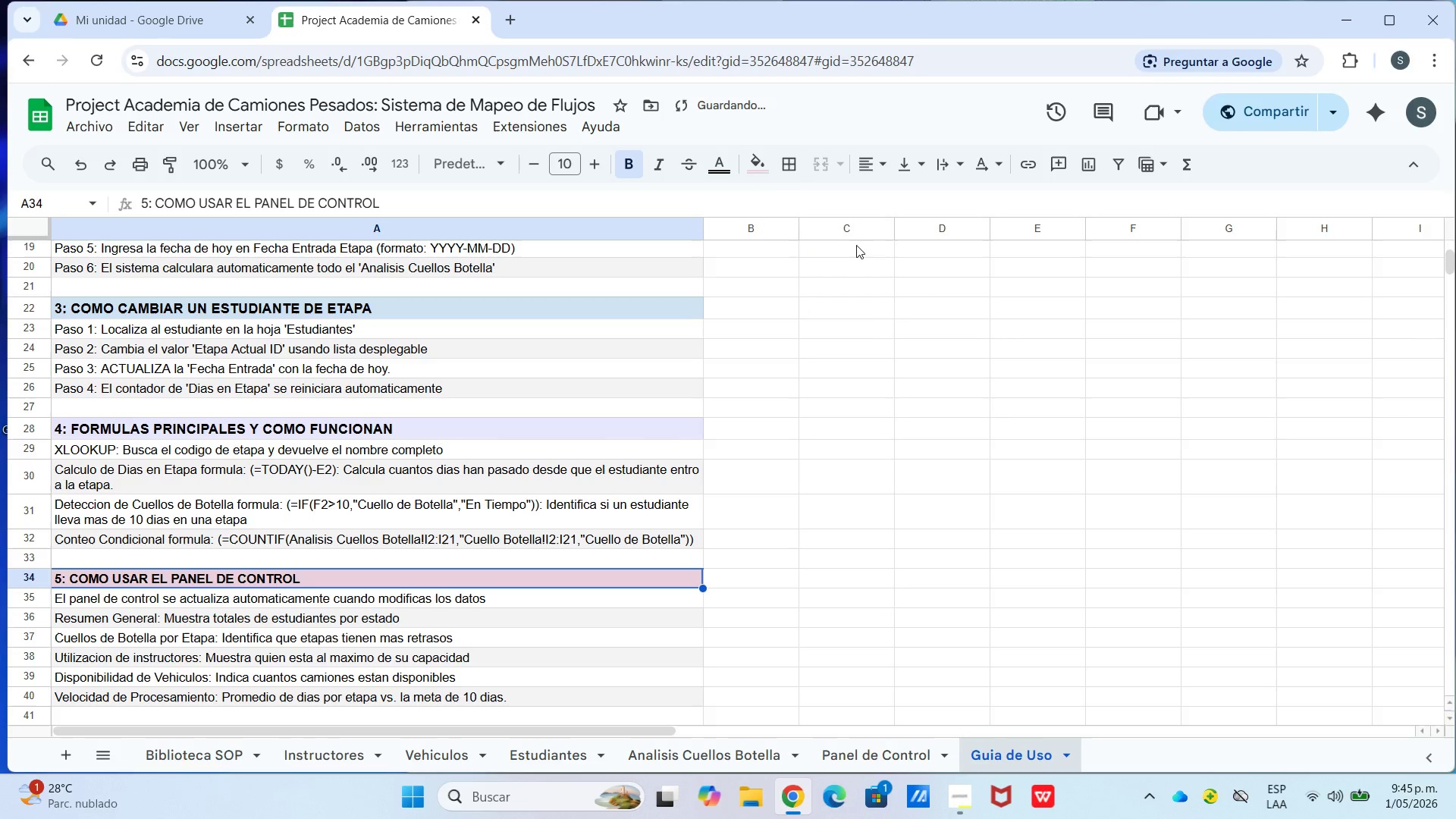 
left_click([747, 159])
 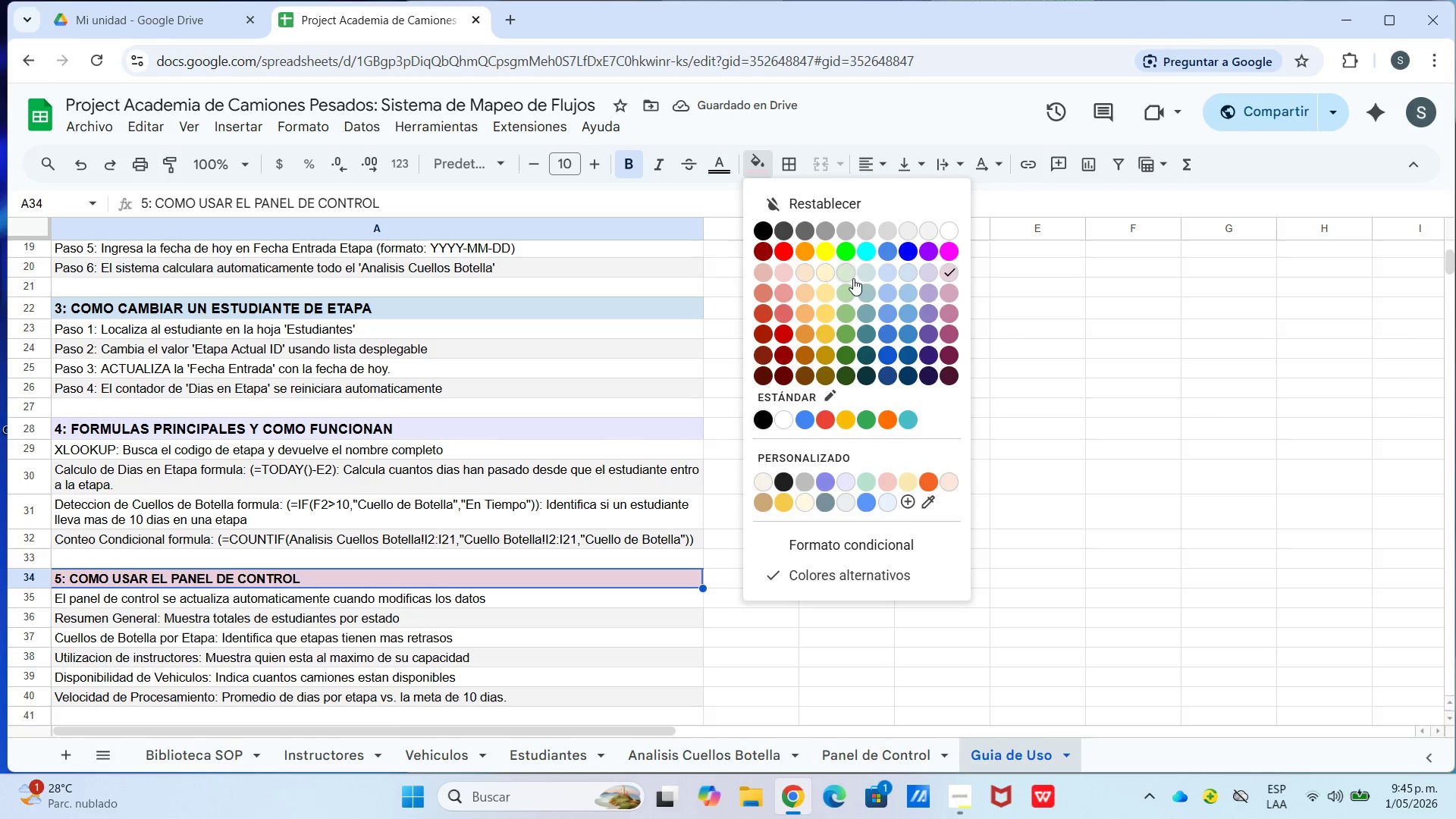 
left_click([868, 271])
 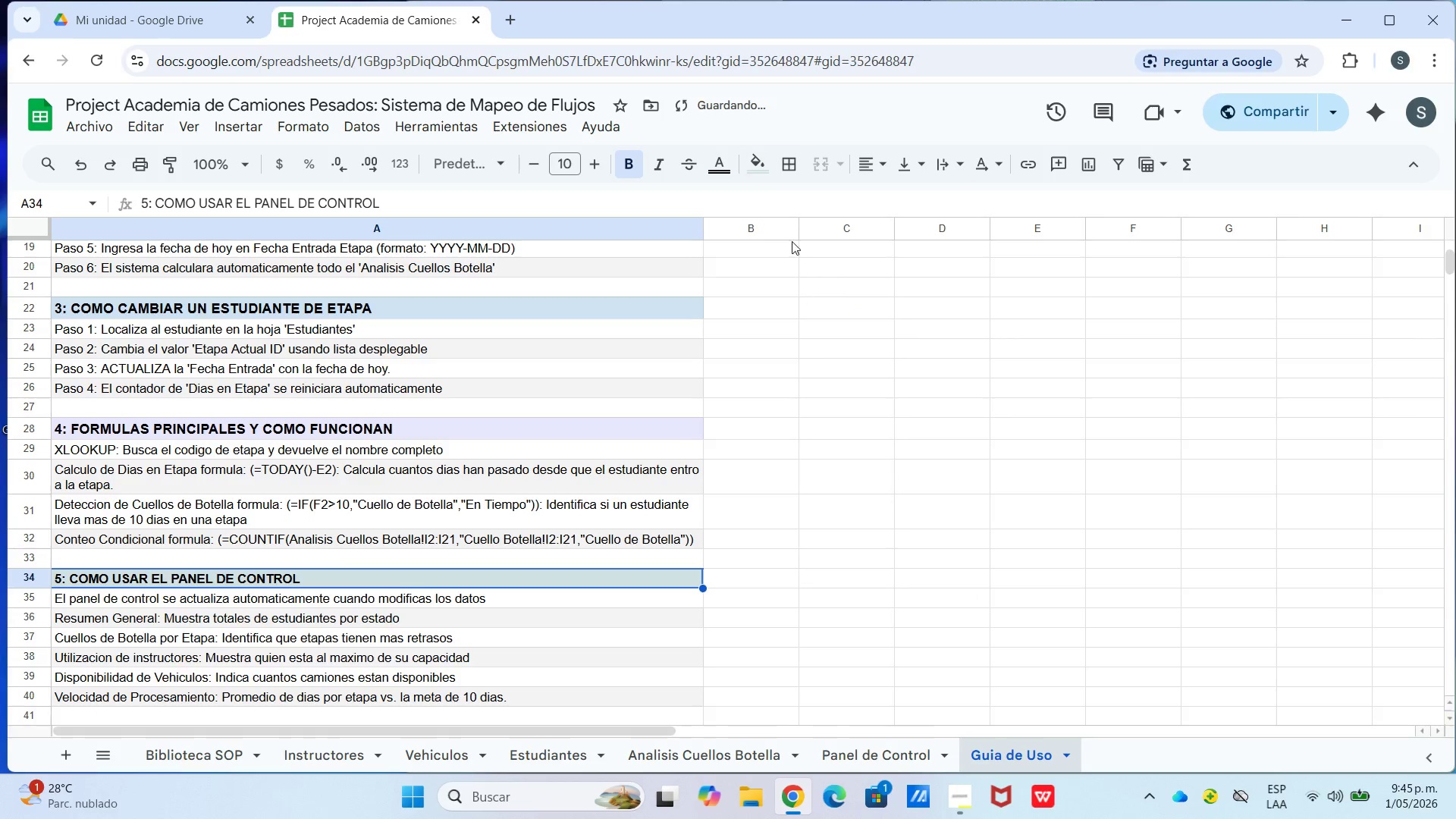 
left_click([758, 168])
 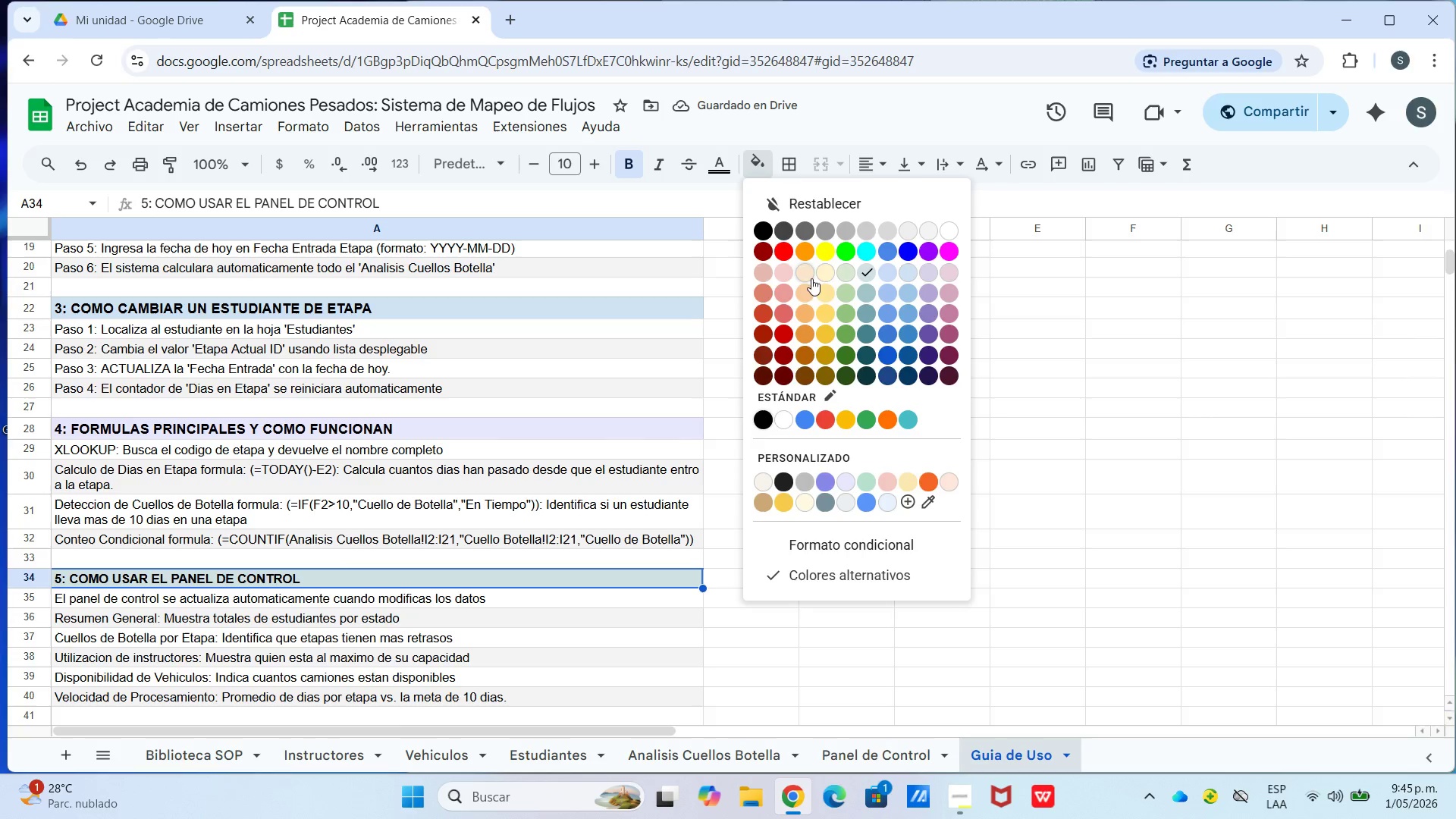 
left_click([824, 265])
 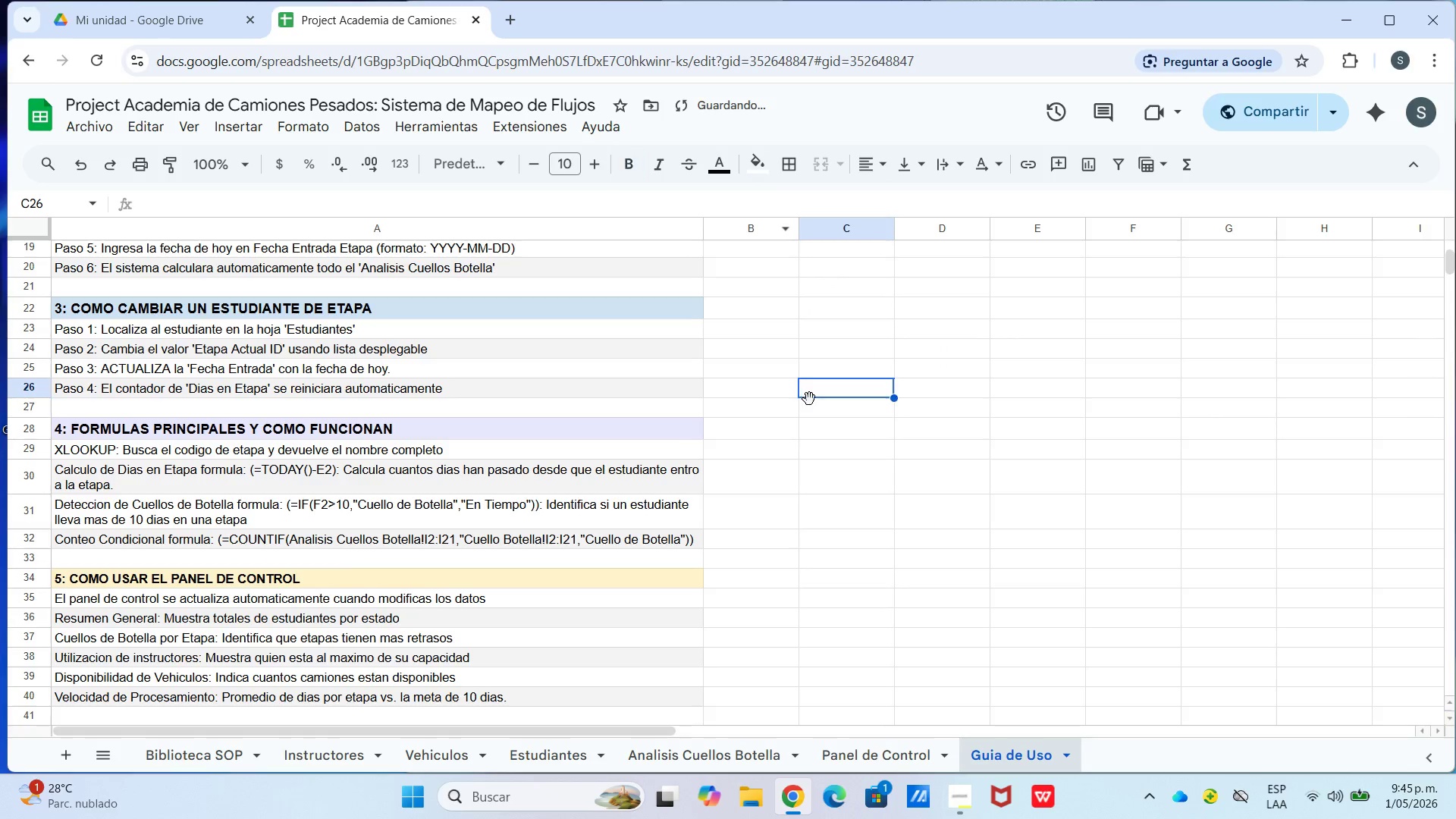 
scroll: coordinate [800, 410], scroll_direction: down, amount: 2.0
 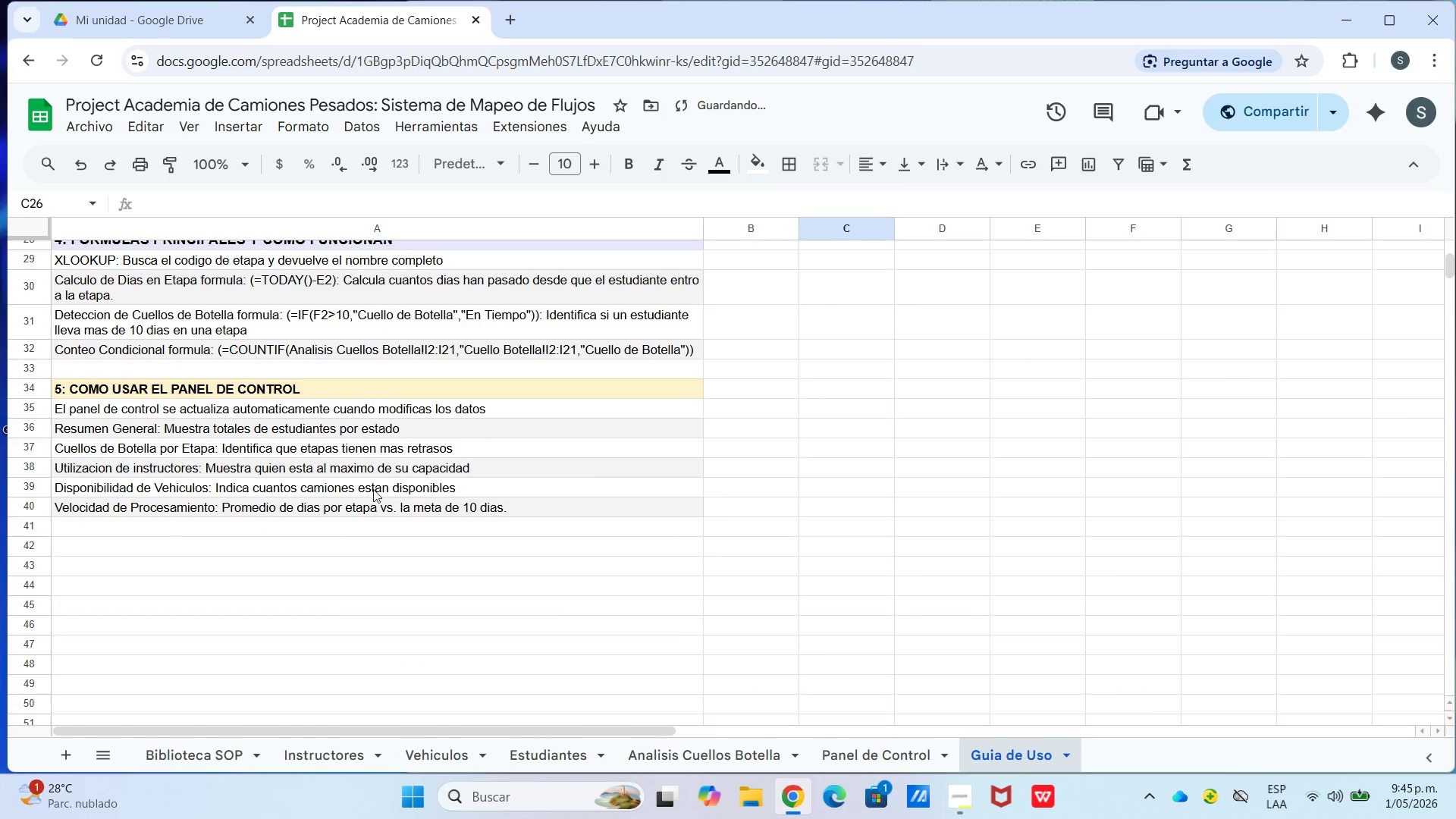 
scroll: coordinate [533, 444], scroll_direction: up, amount: 15.0
 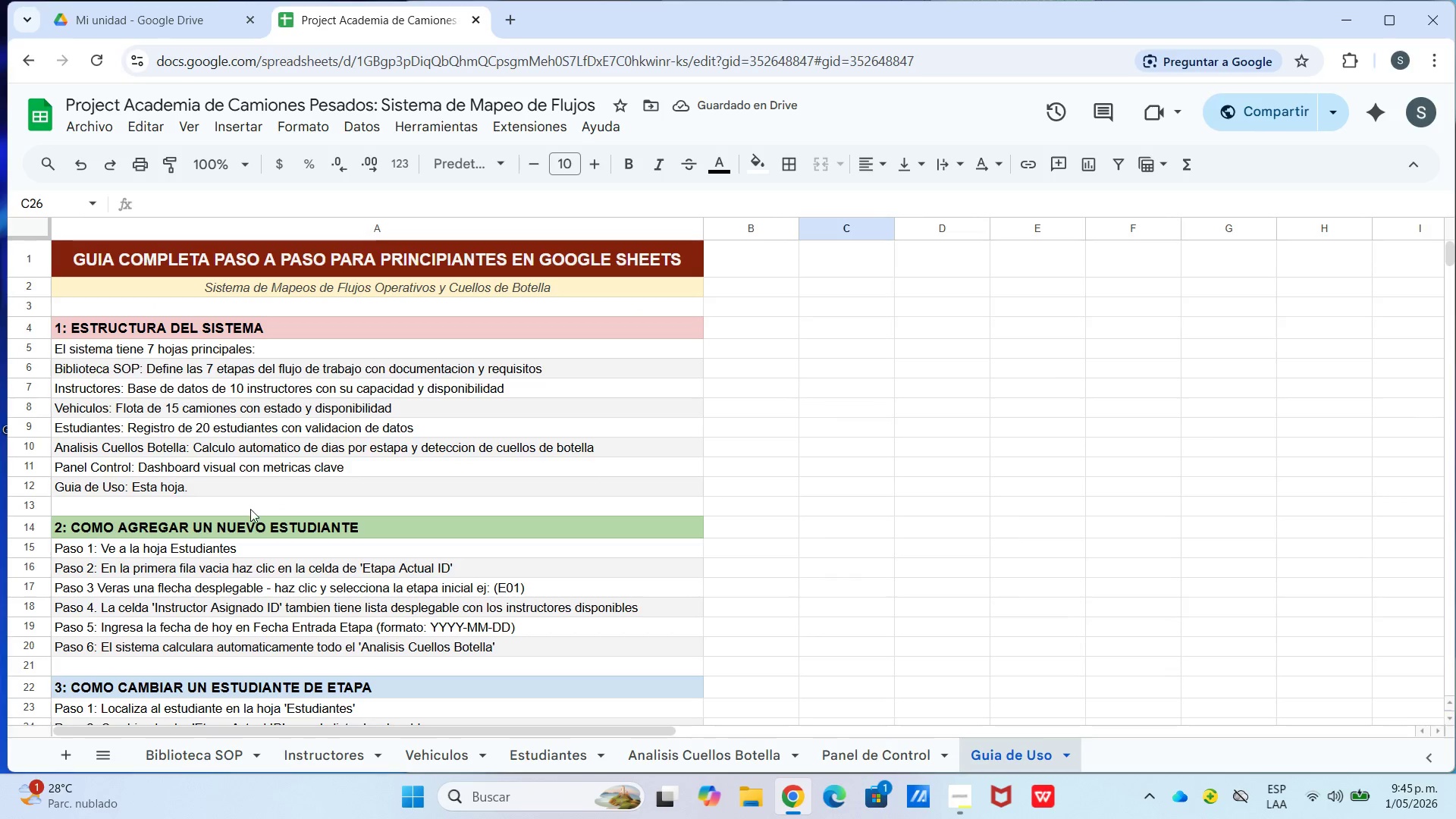 
scroll: coordinate [480, 601], scroll_direction: down, amount: 5.0
 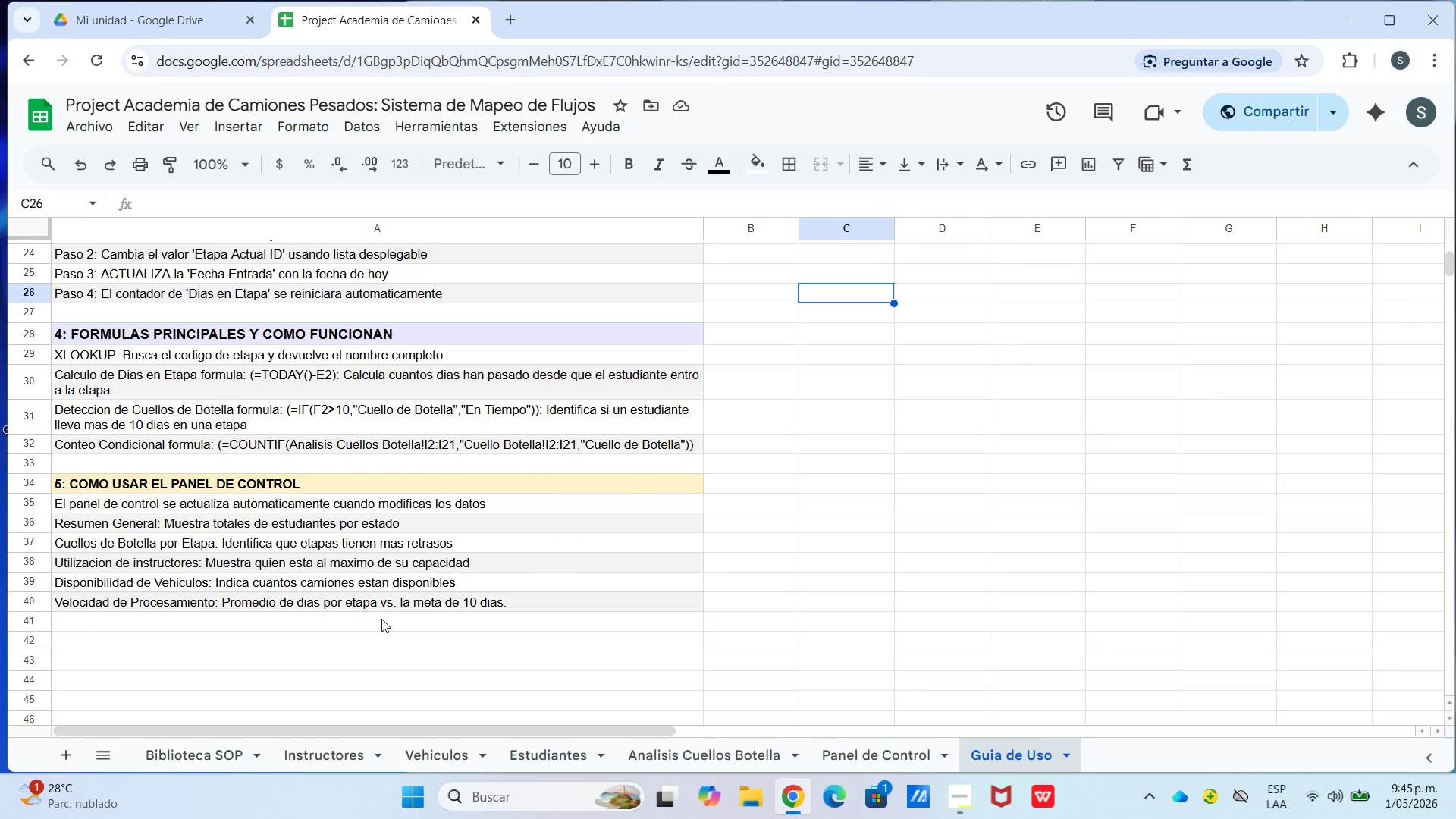 
scroll: coordinate [388, 562], scroll_direction: up, amount: 8.0
 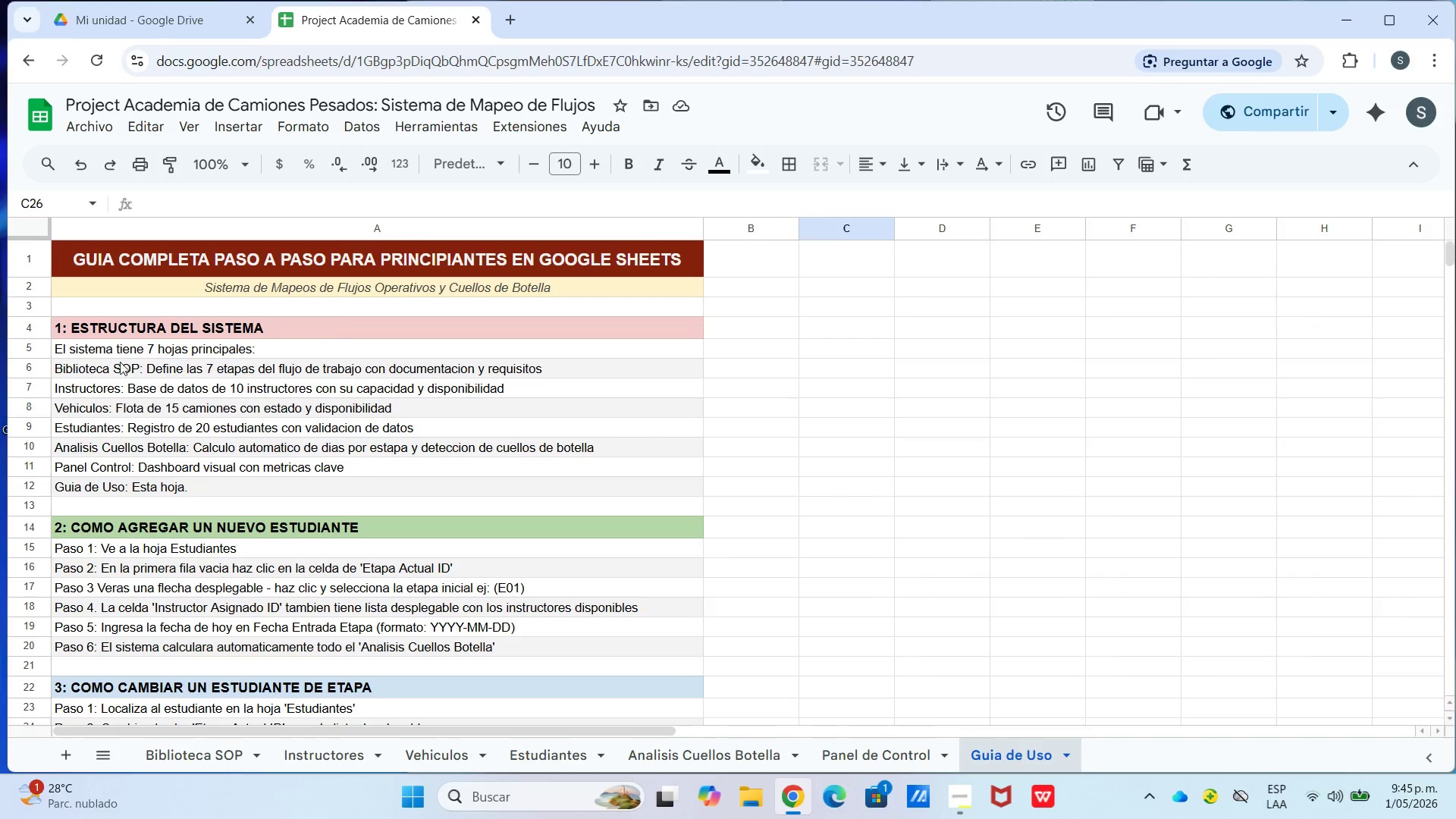 
left_click_drag(start_coordinate=[102, 342], to_coordinate=[179, 485])
 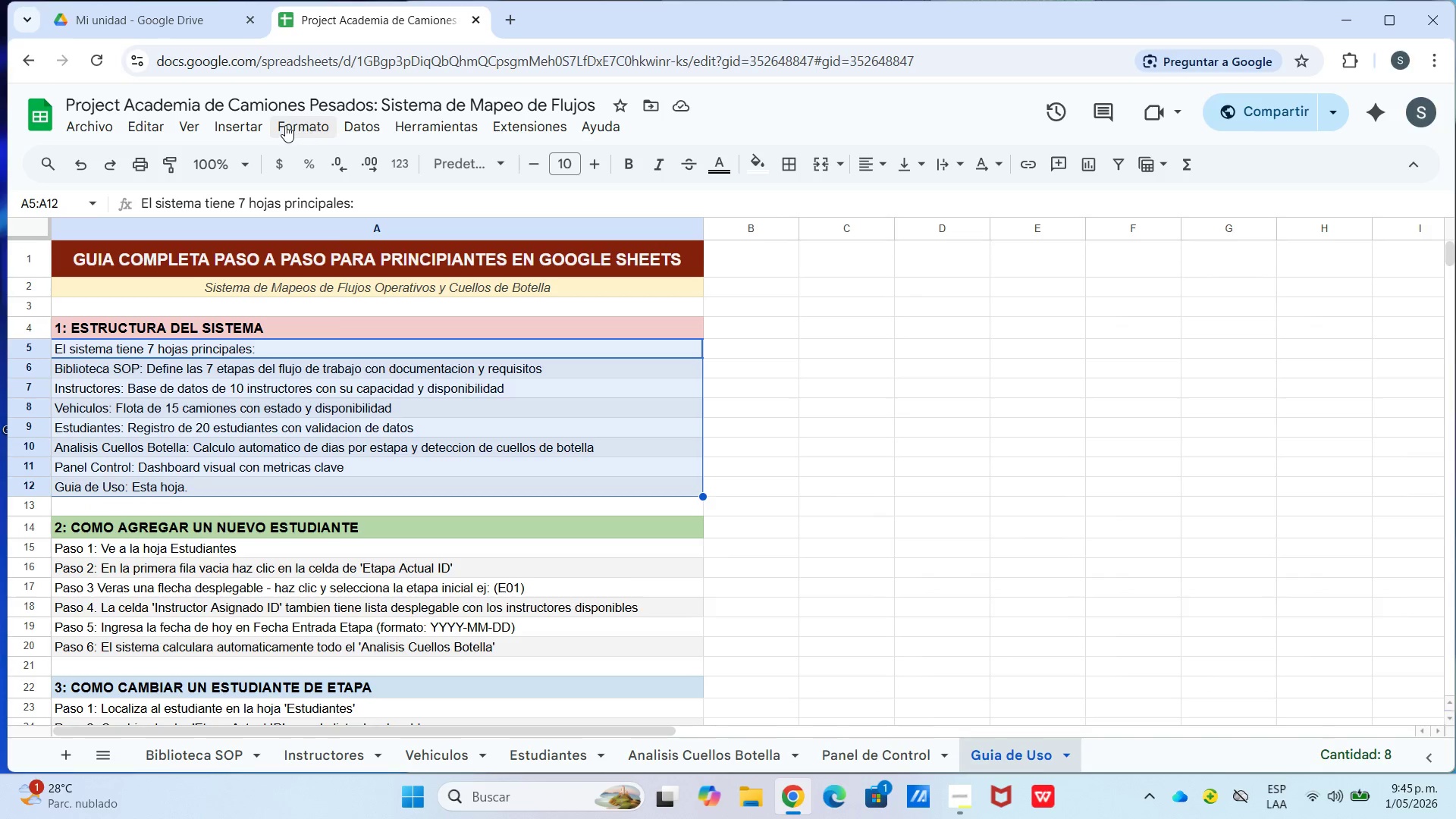 
left_click_drag(start_coordinate=[292, 118], to_coordinate=[296, 123])
 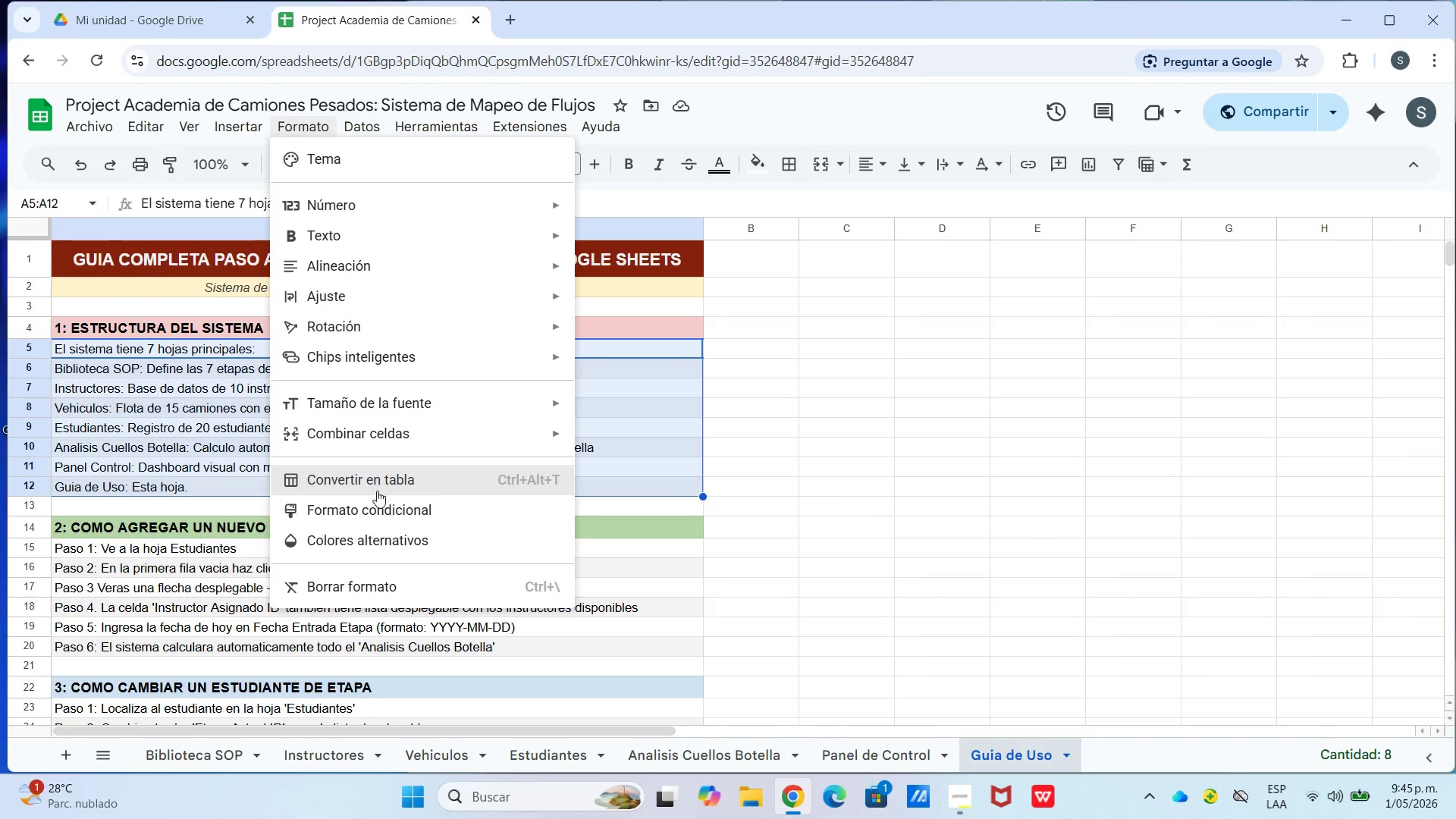 
left_click([384, 516])
 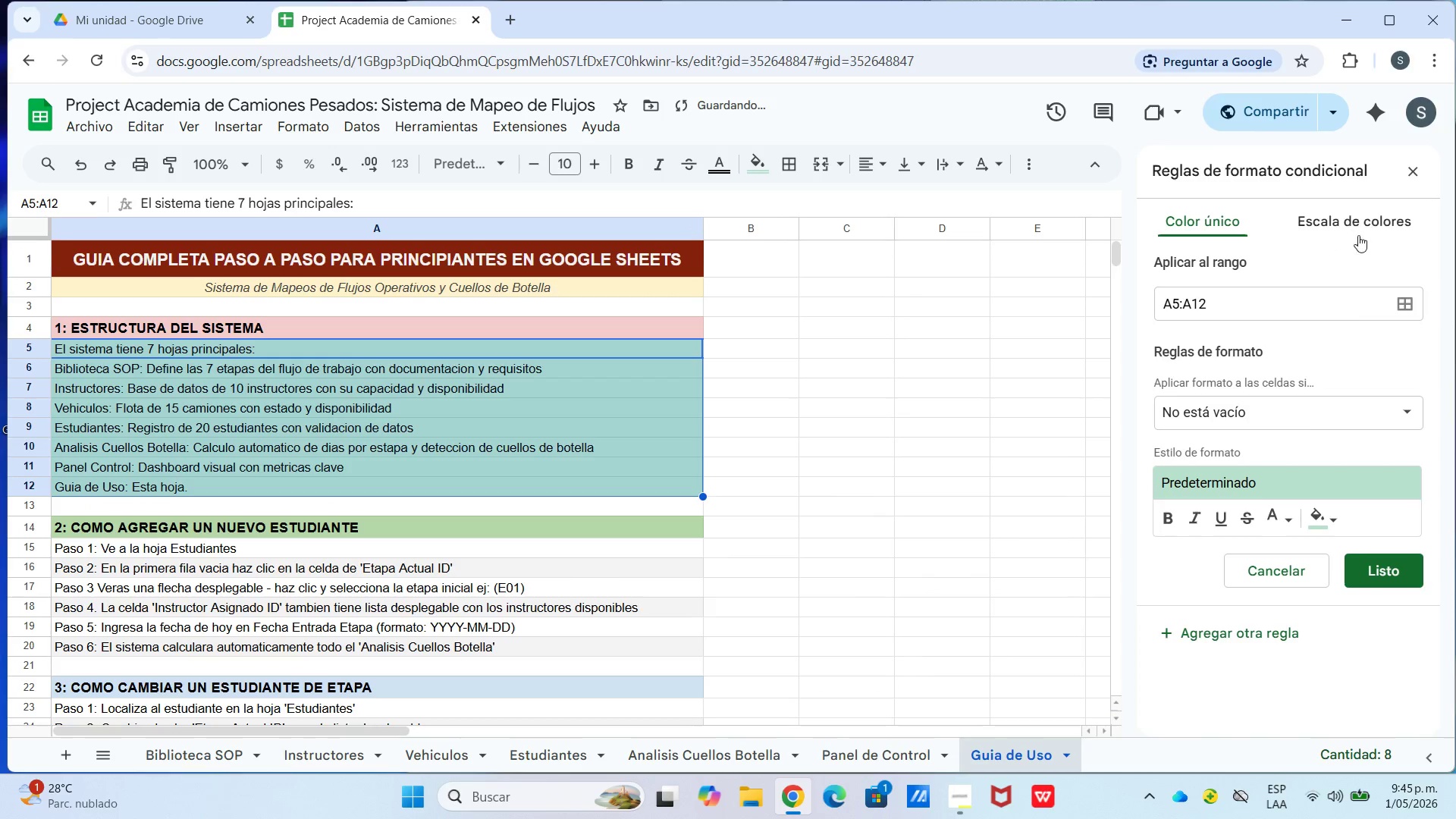 
left_click([1406, 170])
 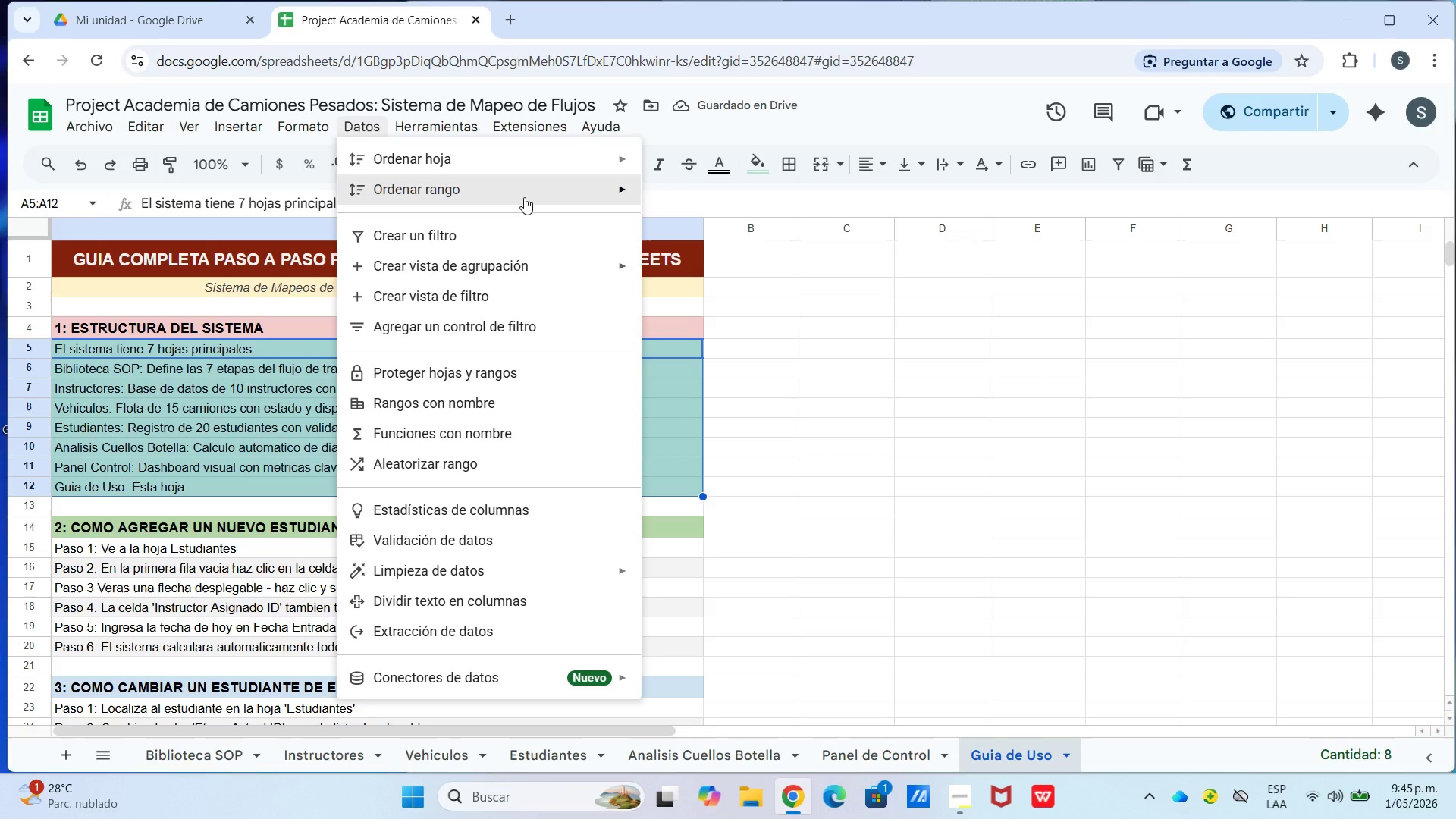 
left_click([227, 406])
 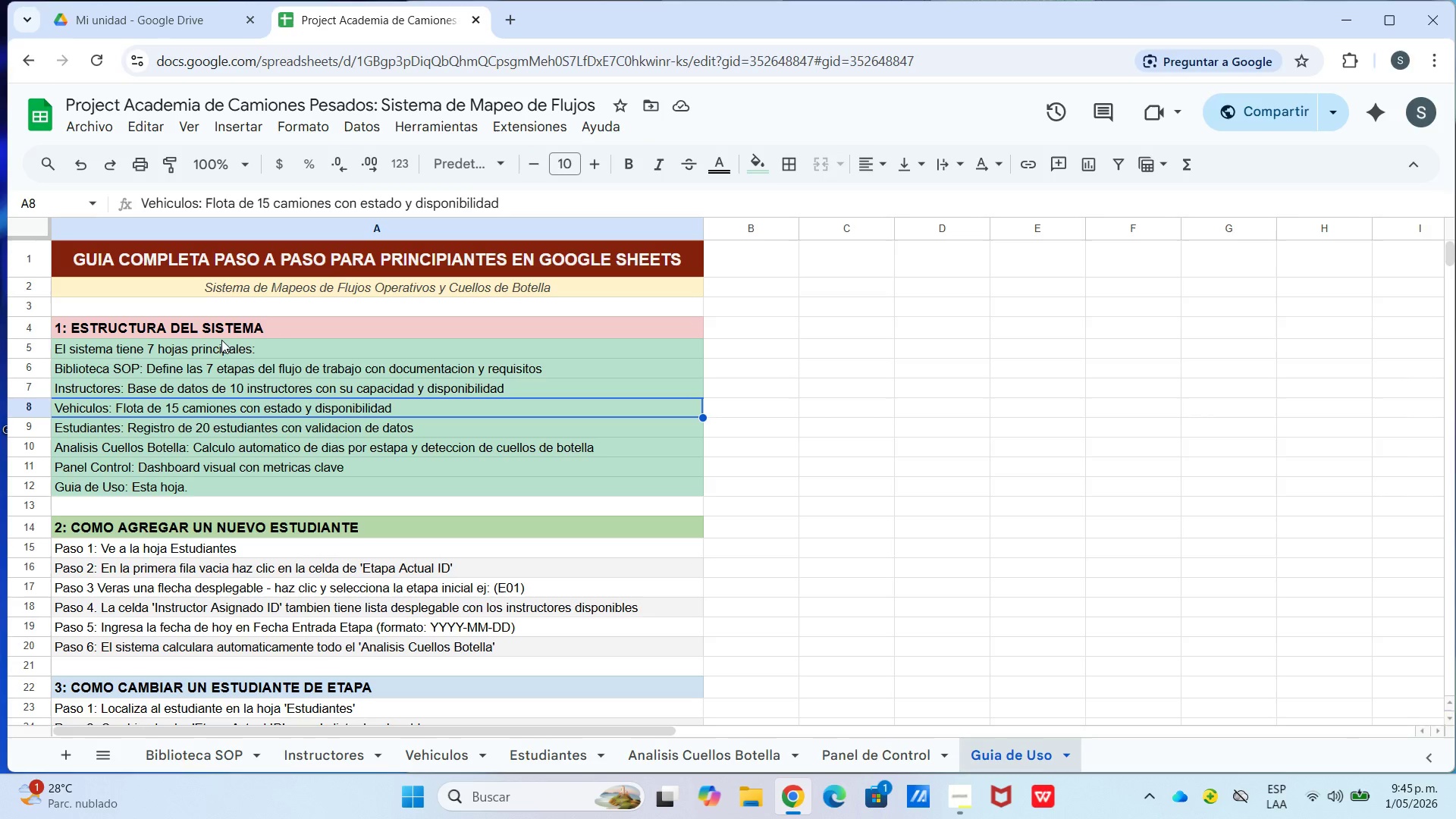 
left_click_drag(start_coordinate=[224, 351], to_coordinate=[253, 490])
 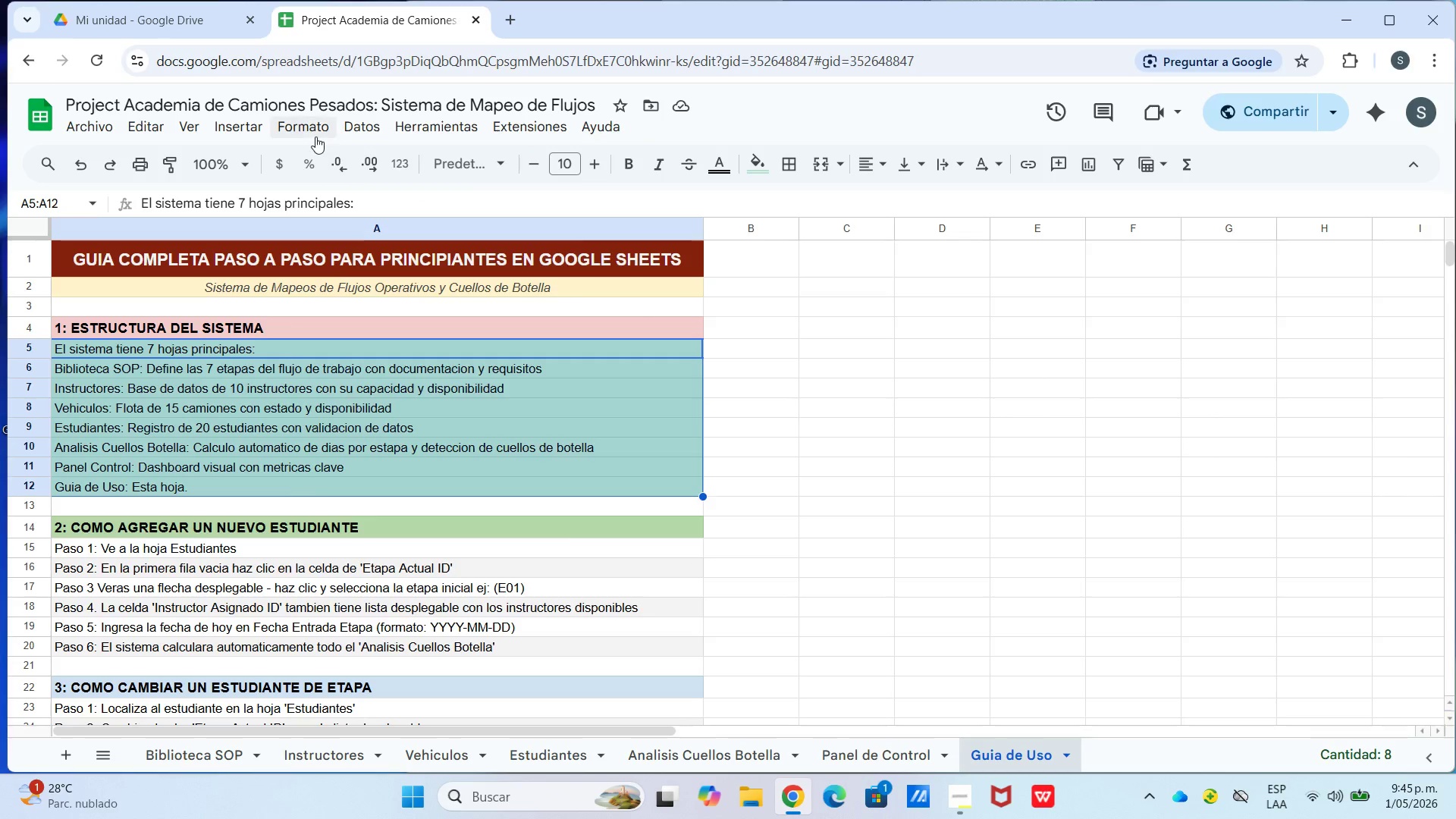 
left_click([315, 136])
 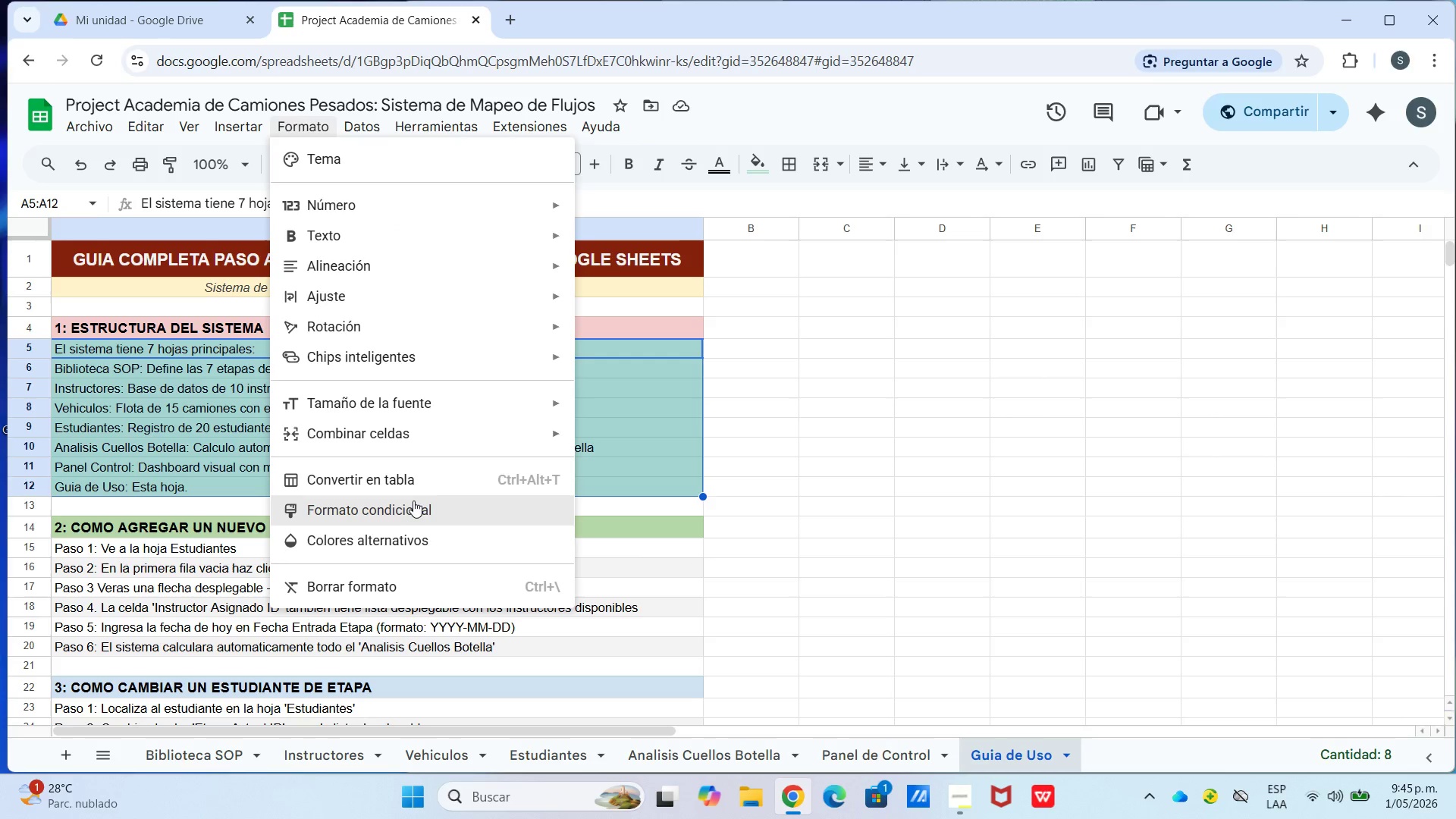 
left_click([416, 511])
 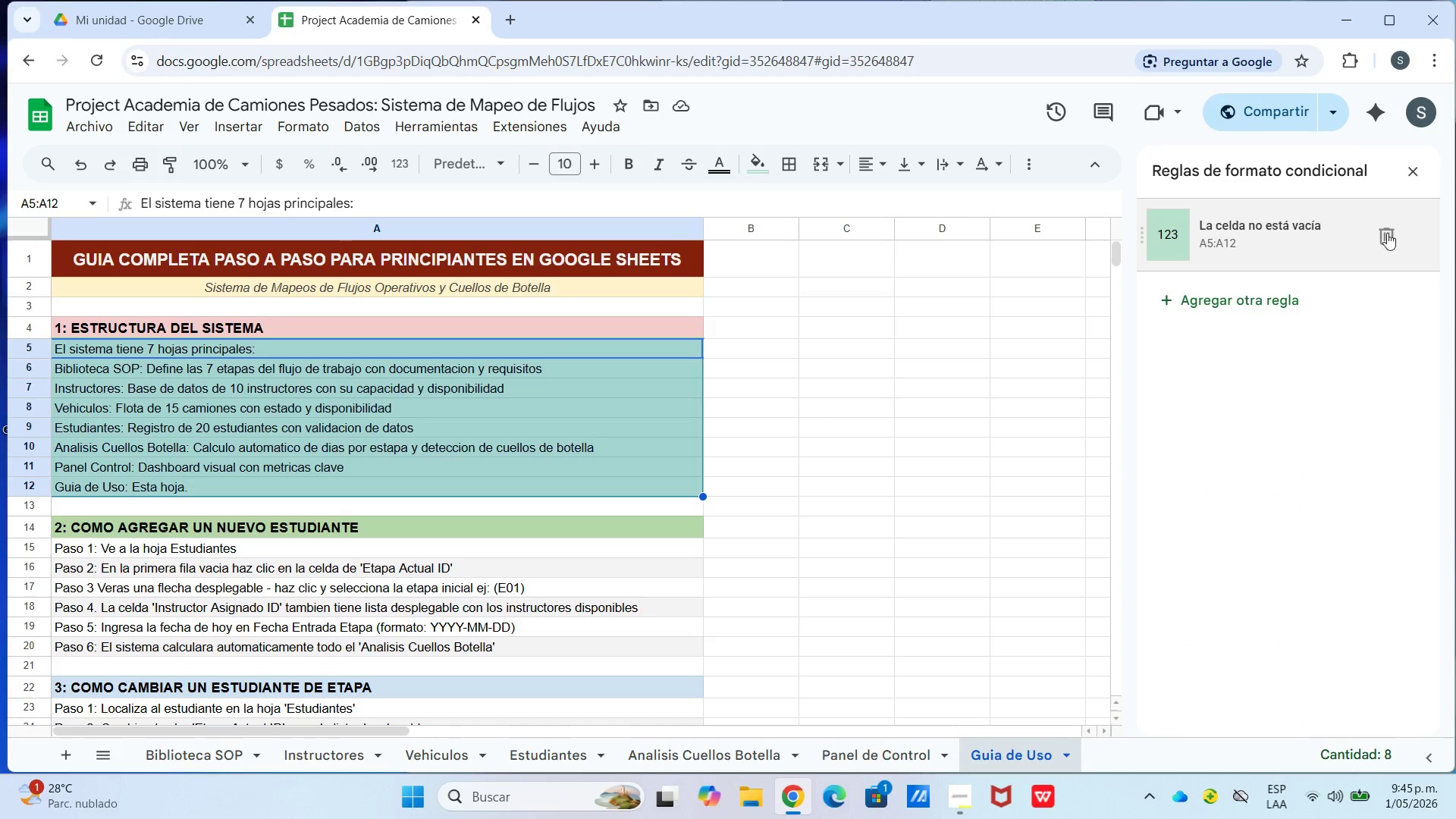 
left_click_drag(start_coordinate=[1418, 177], to_coordinate=[1413, 180])
 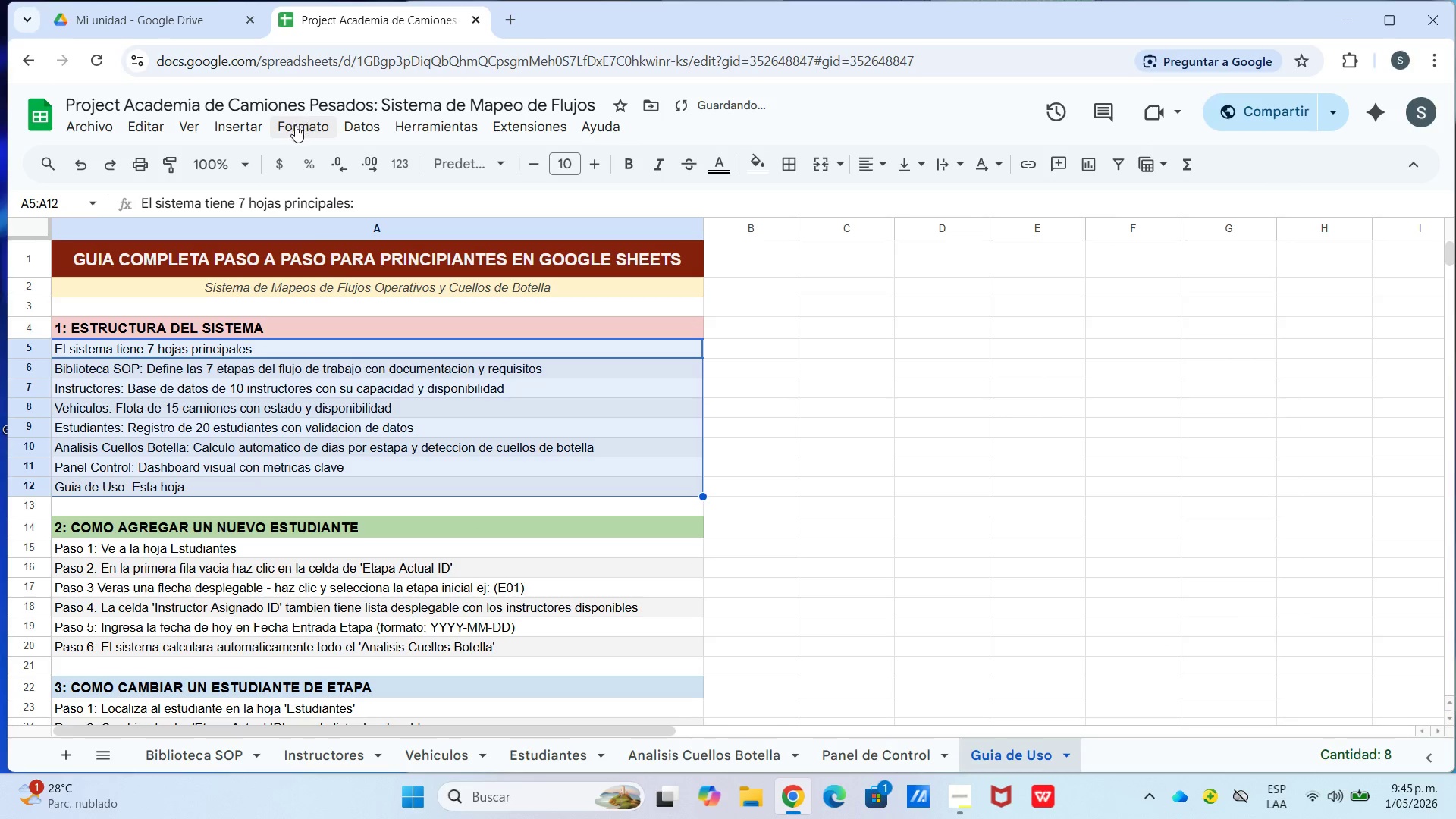 
left_click([301, 126])
 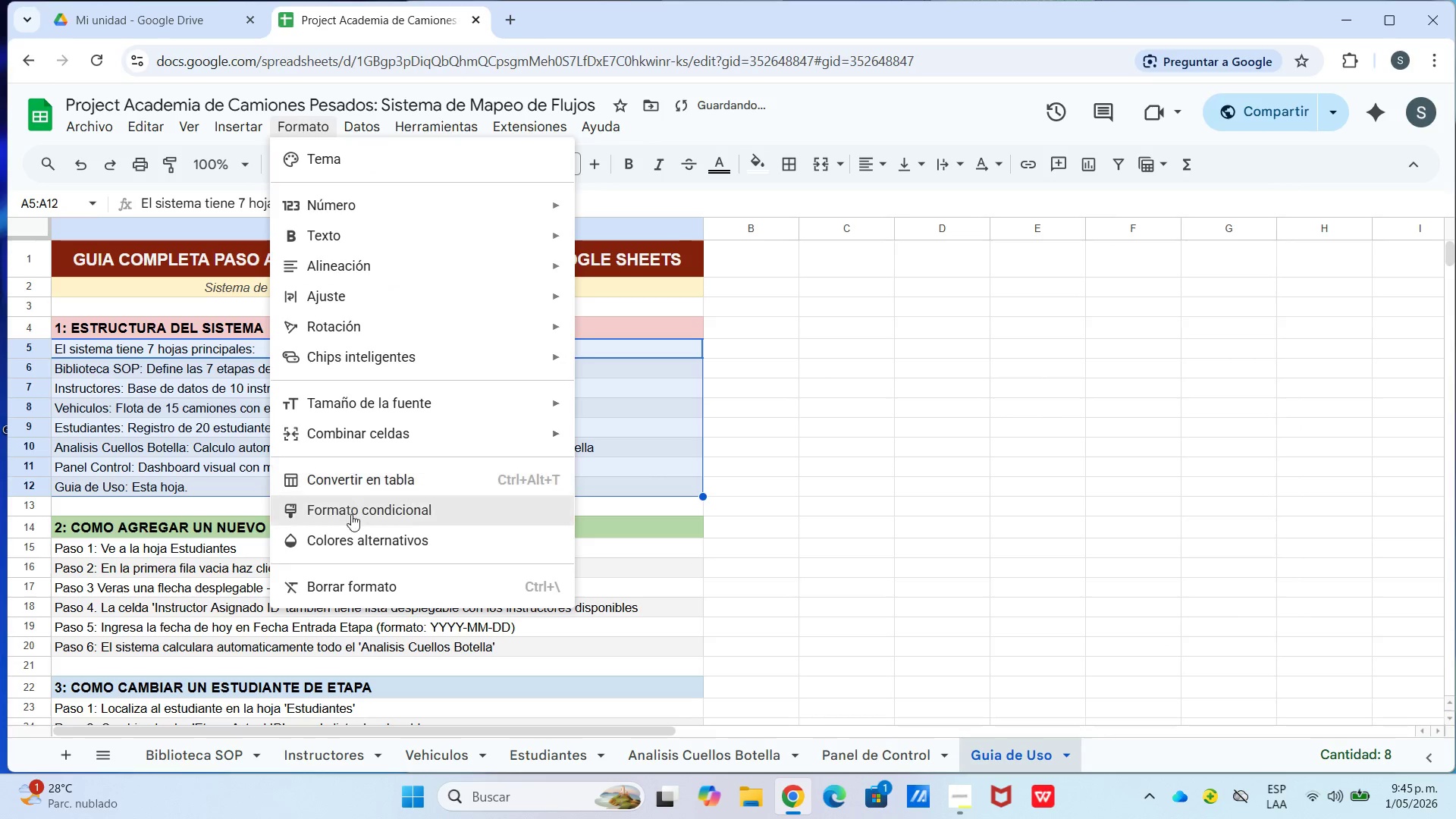 
left_click([356, 541])
 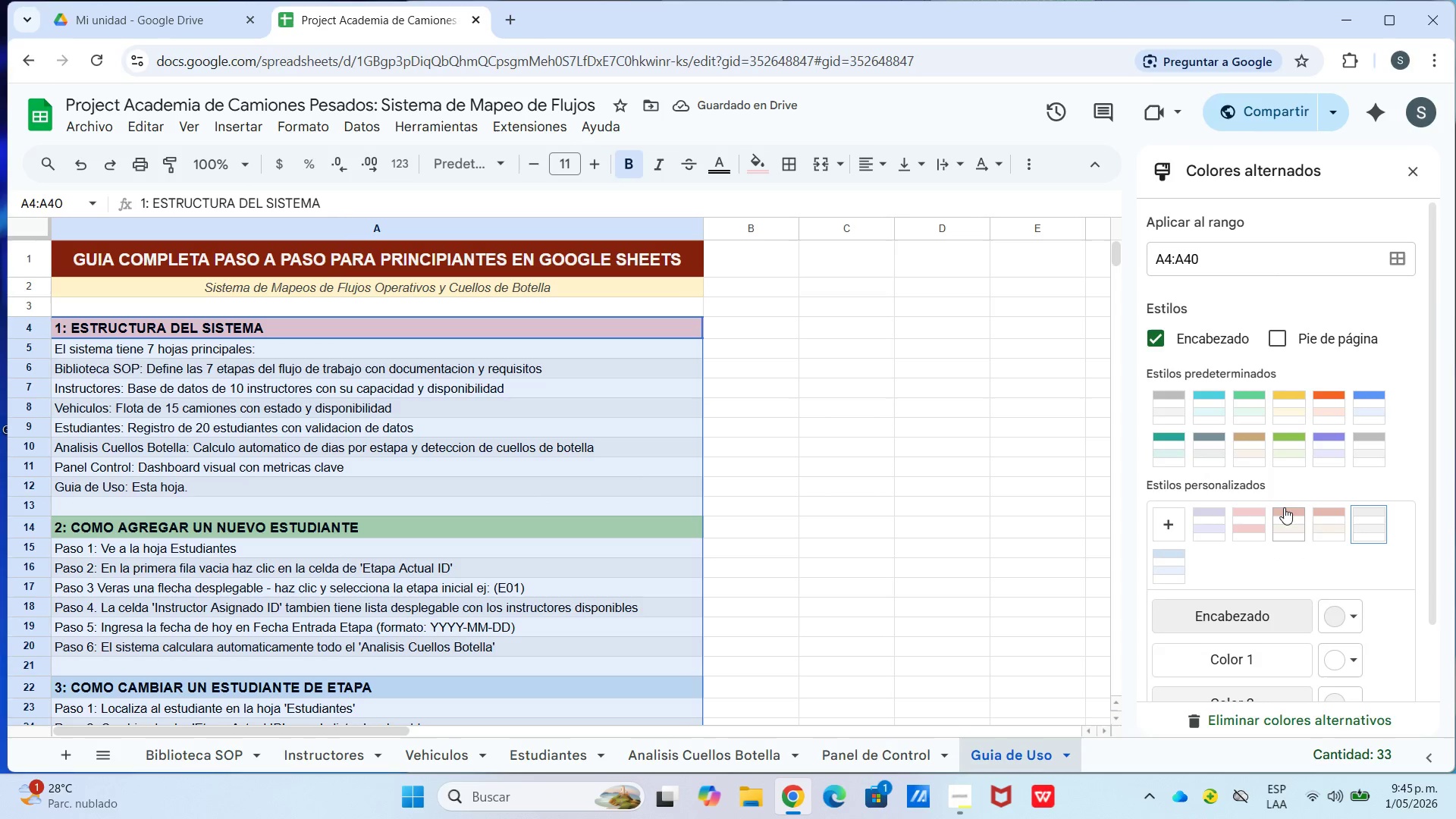 
left_click([1257, 532])
 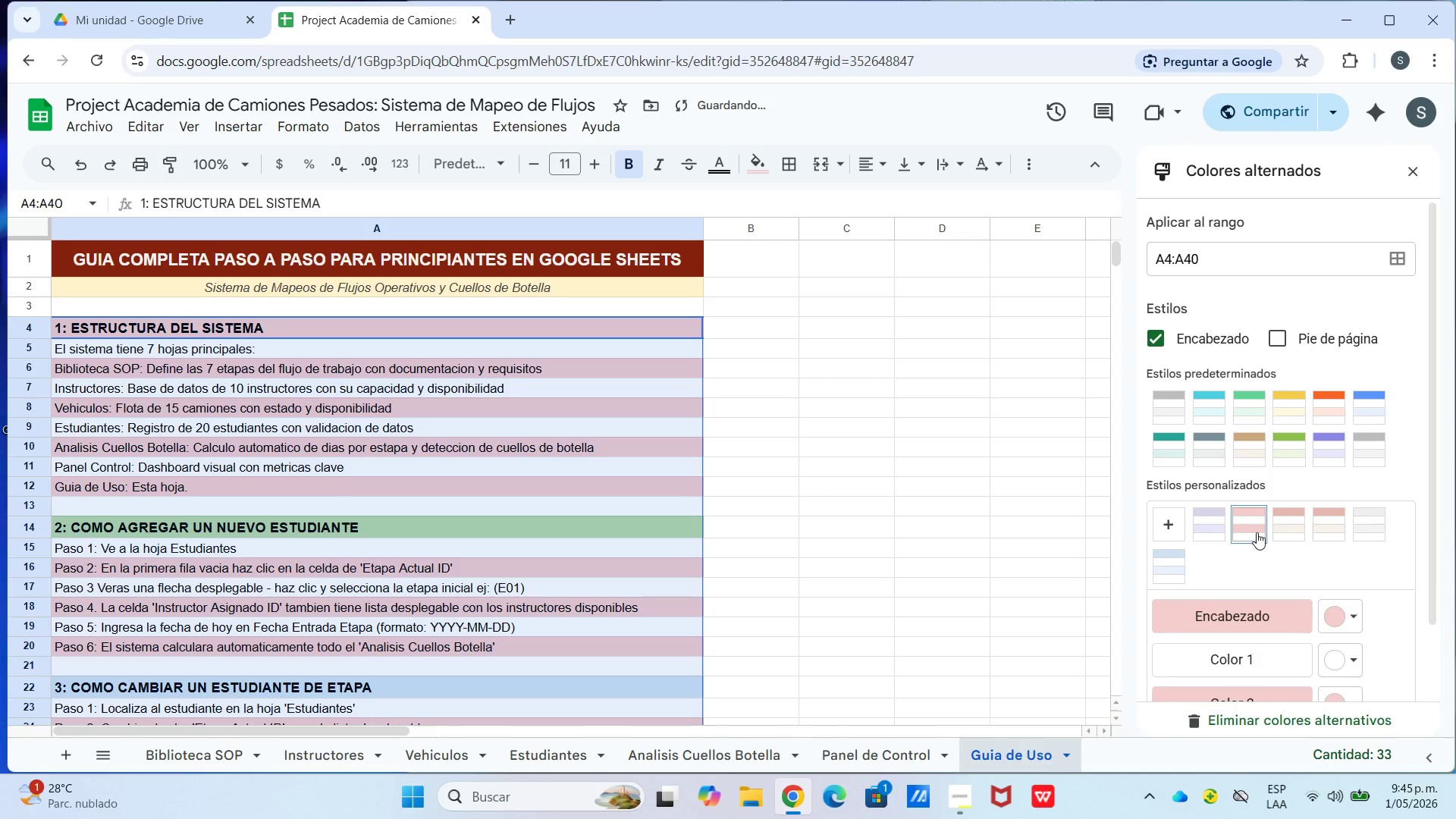 
left_click([1257, 532])
 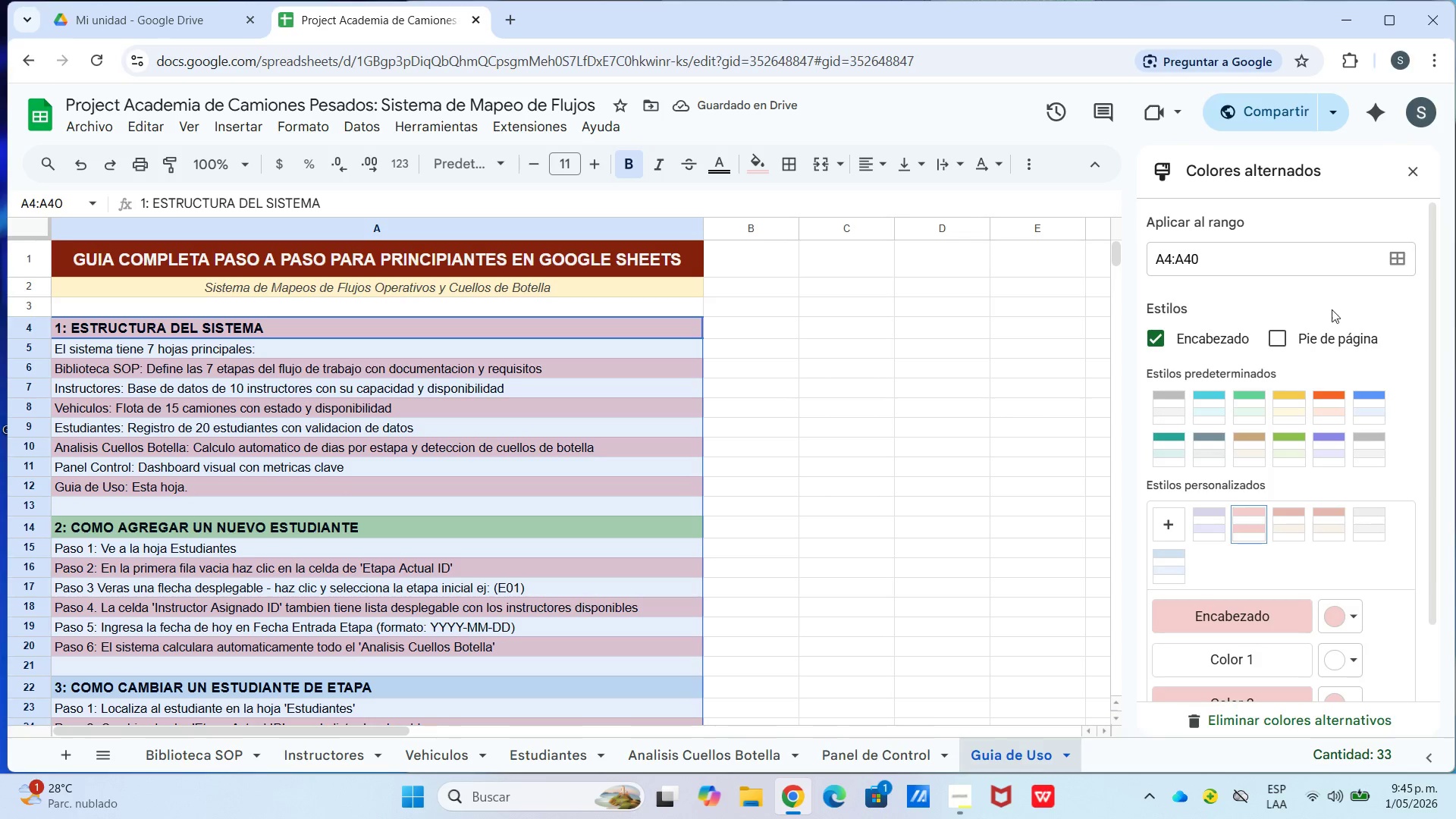 
left_click_drag(start_coordinate=[1413, 169], to_coordinate=[1404, 177])
 